 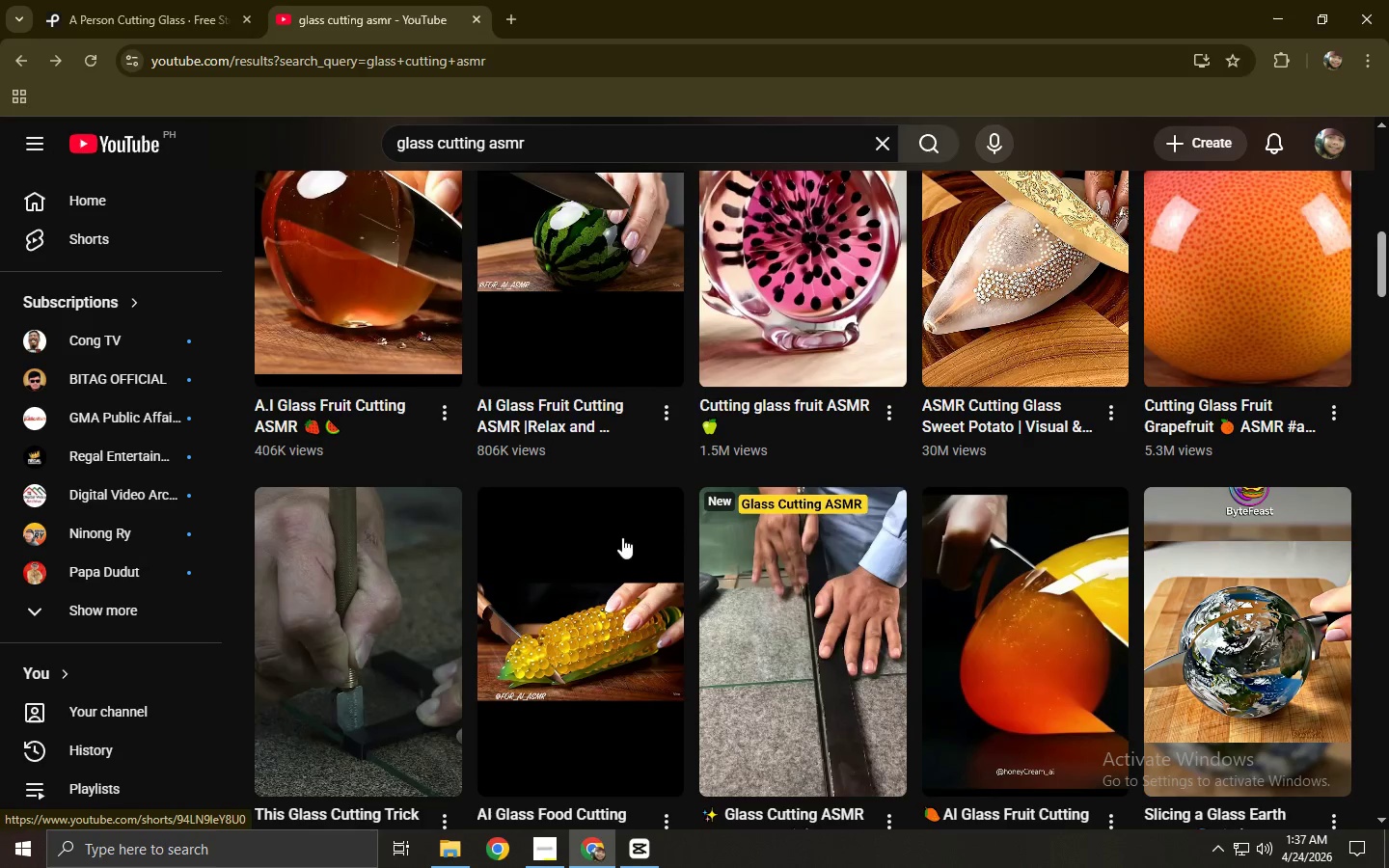 
mouse_move([603, 526])
 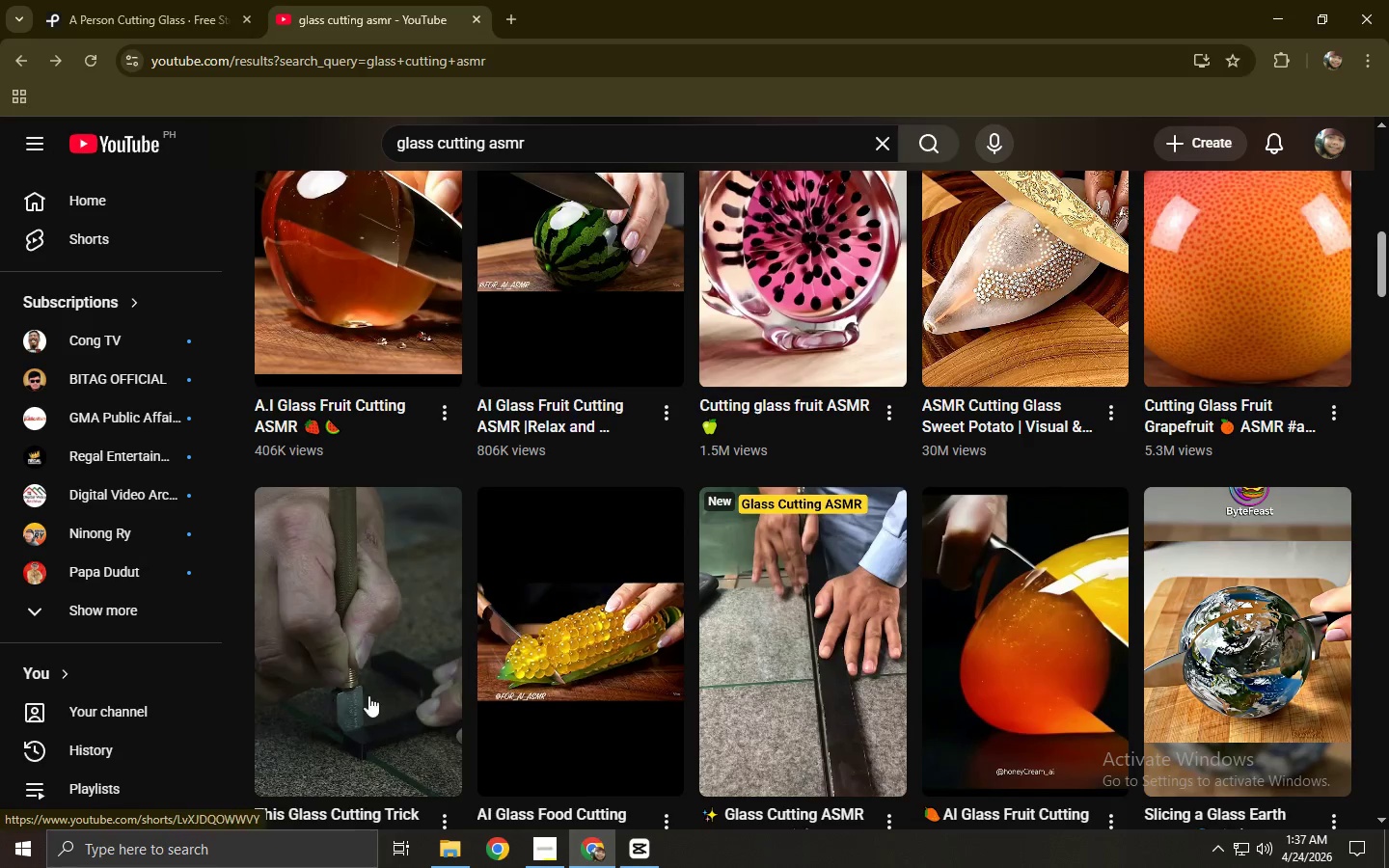 
left_click([362, 694])
 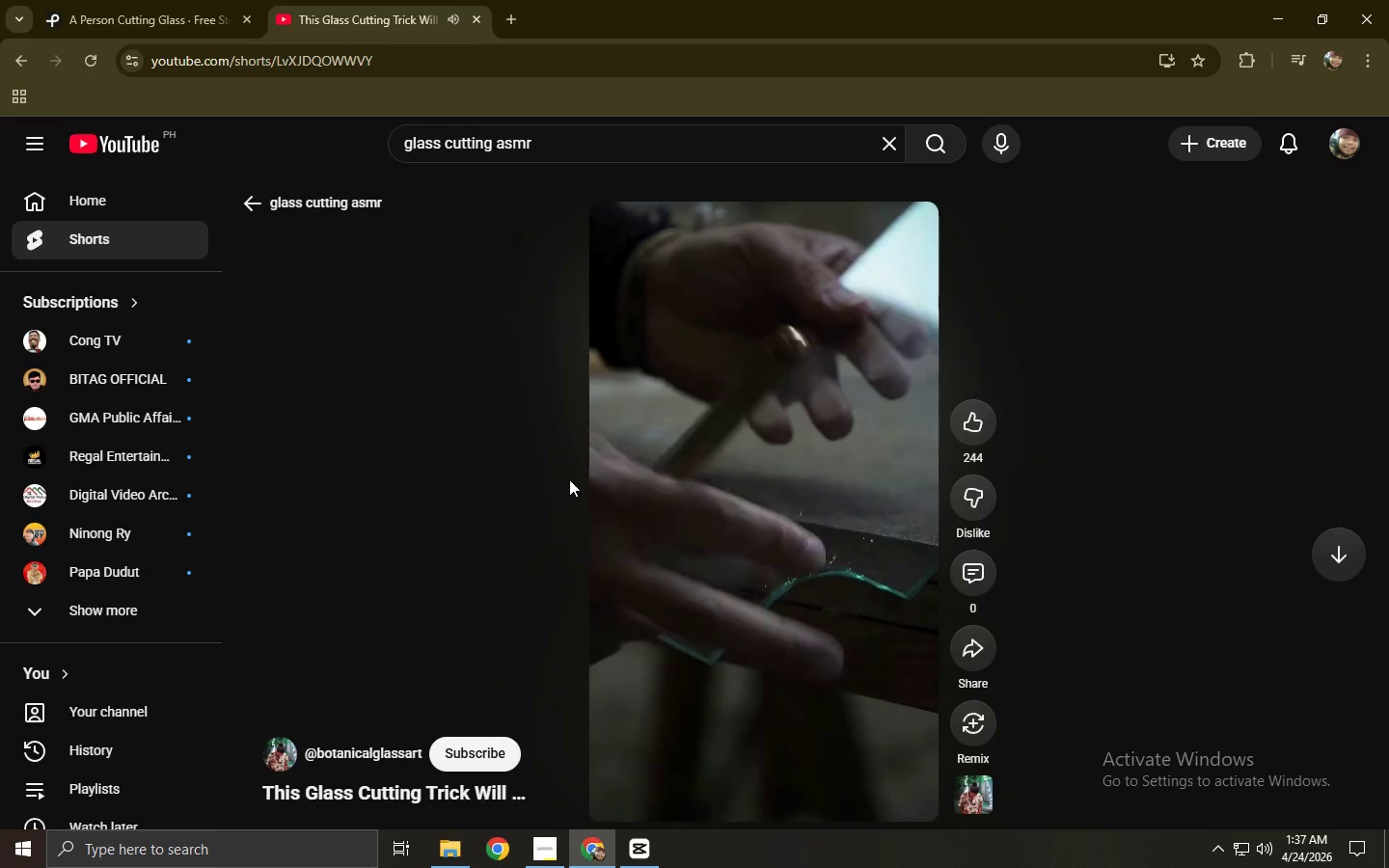 
wait(24.03)
 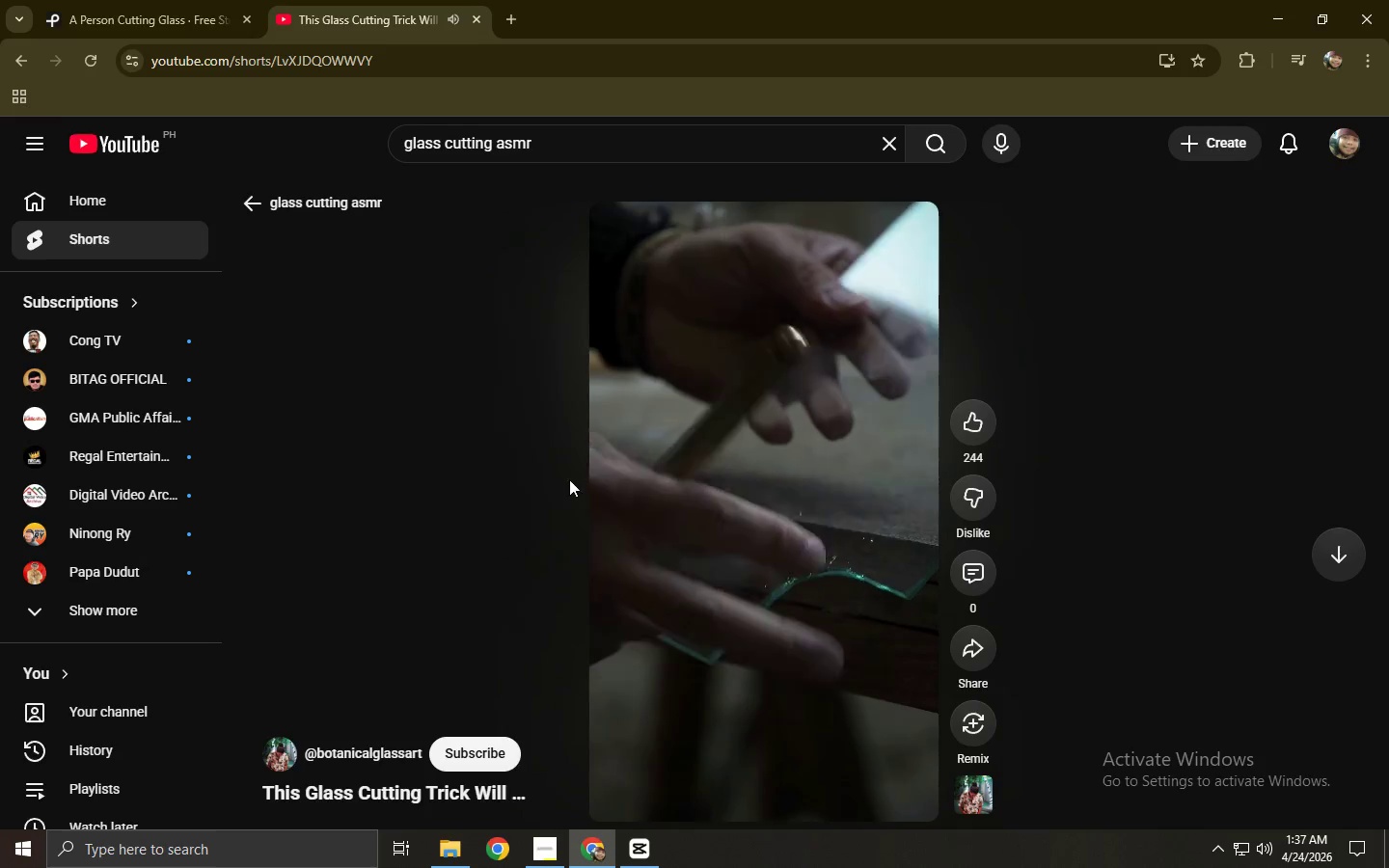 
left_click([7, 57])
 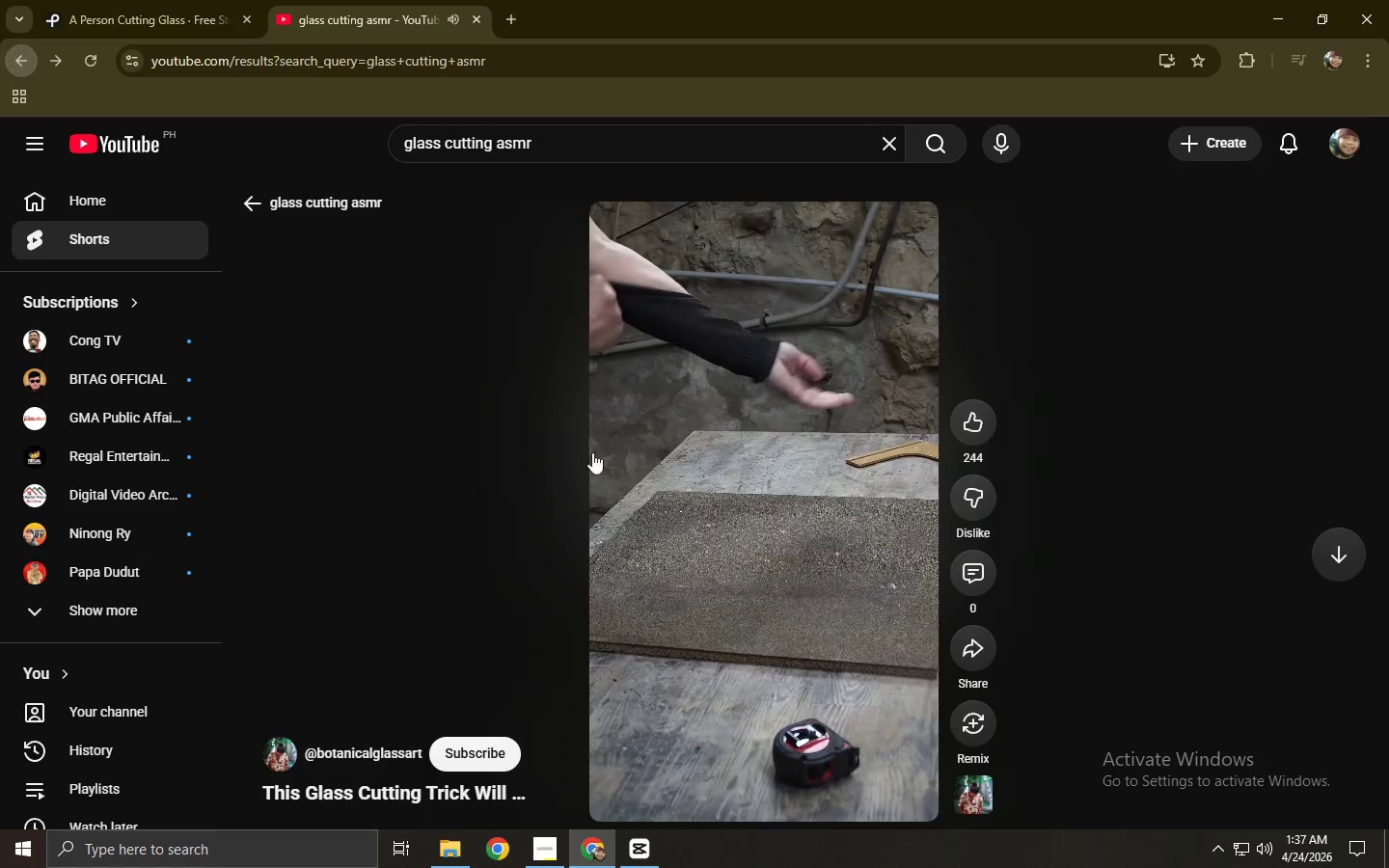 
mouse_move([634, 441])
 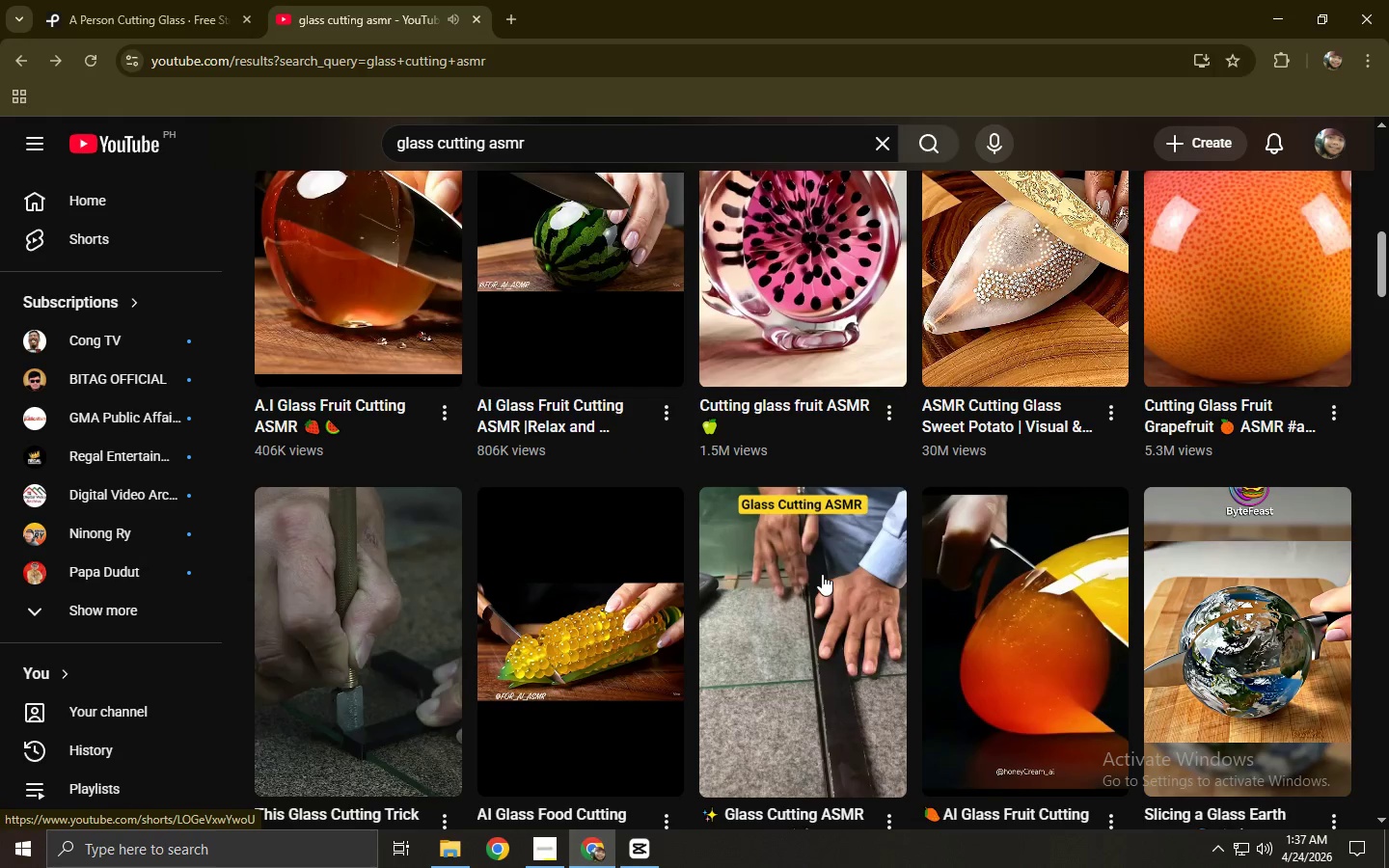 
left_click([822, 574])
 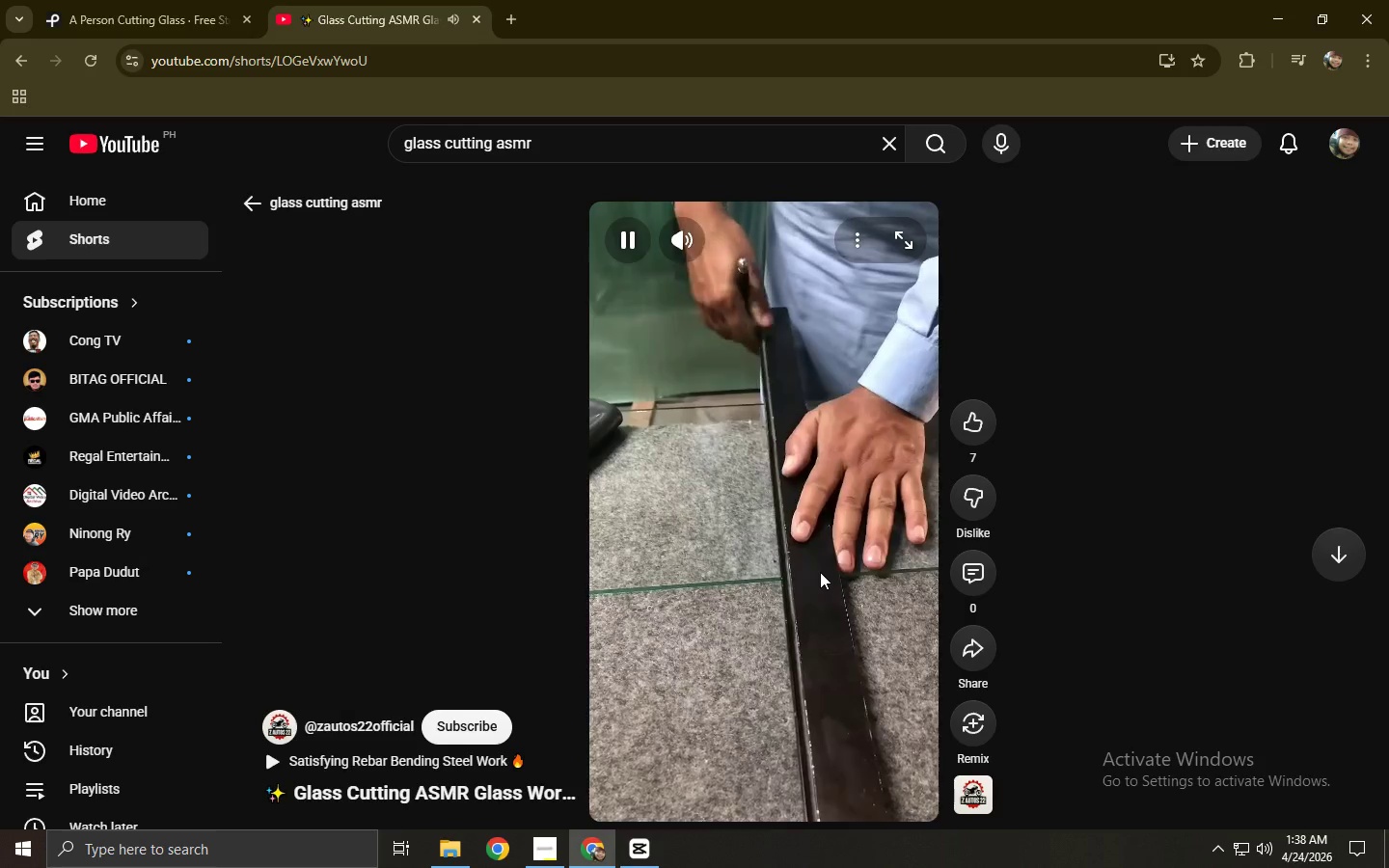 
wait(15.81)
 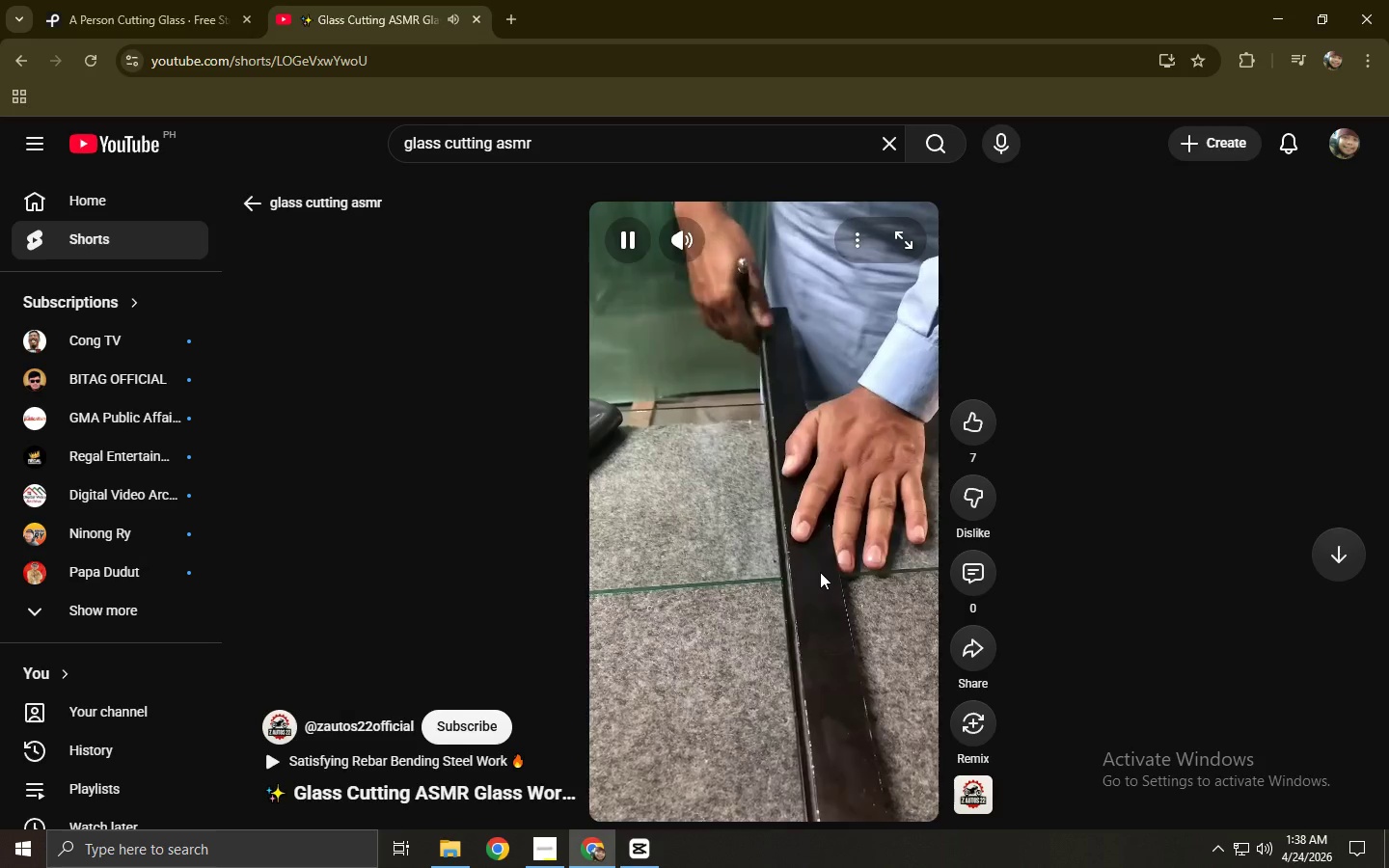 
left_click([171, 4])
 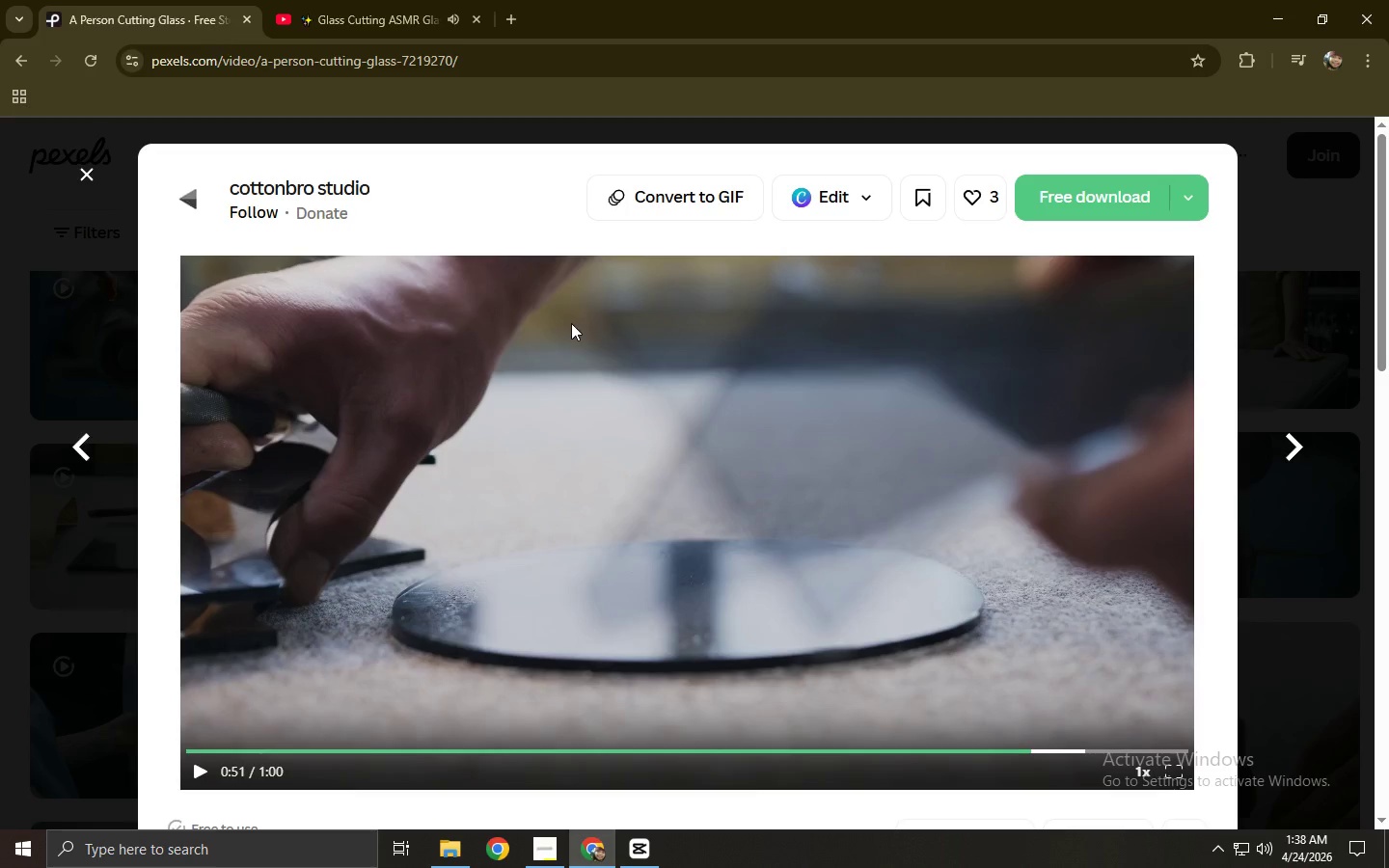 
key(Alt+AltLeft)
 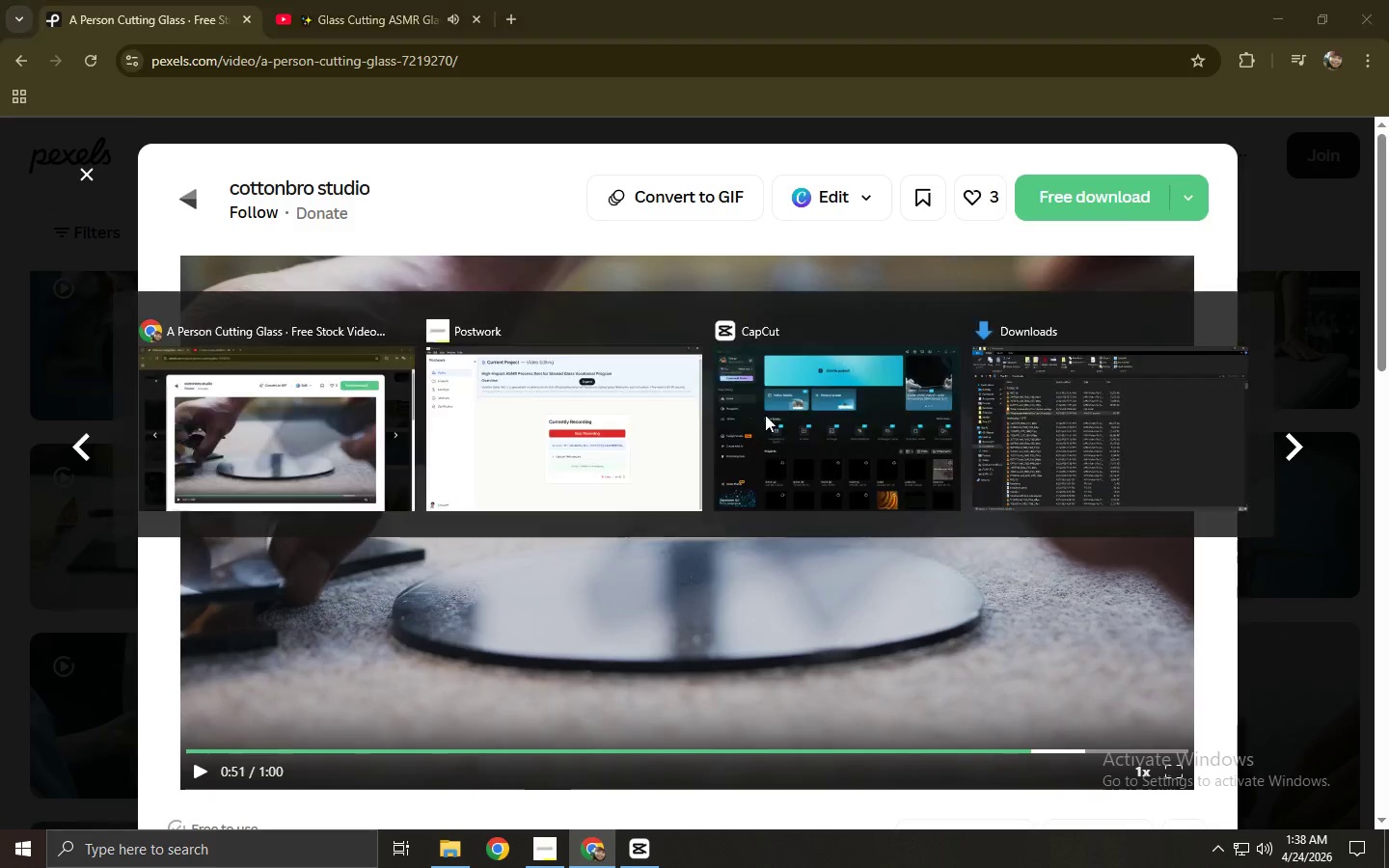 
key(Alt+Tab)
 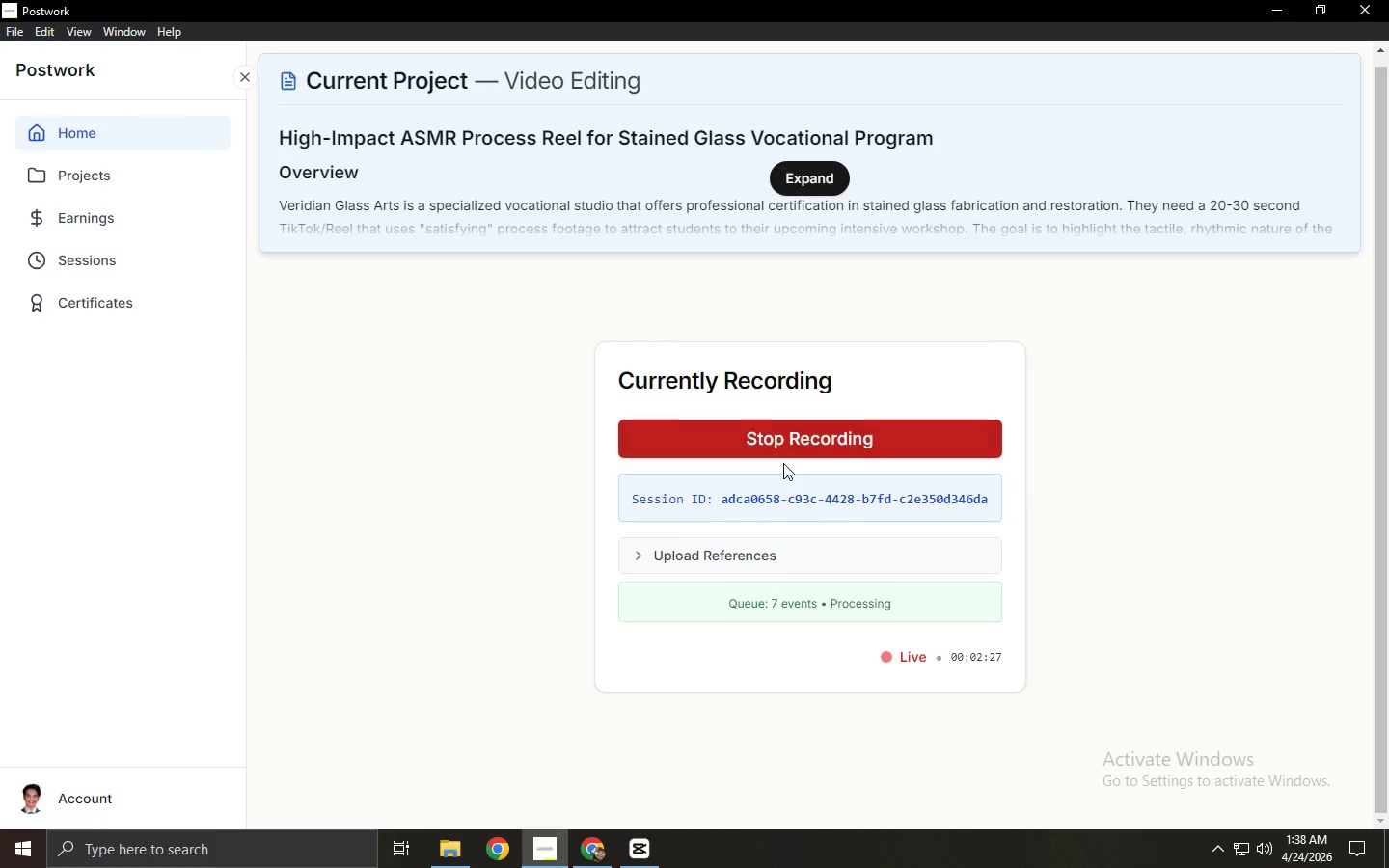 
key(Alt+AltLeft)
 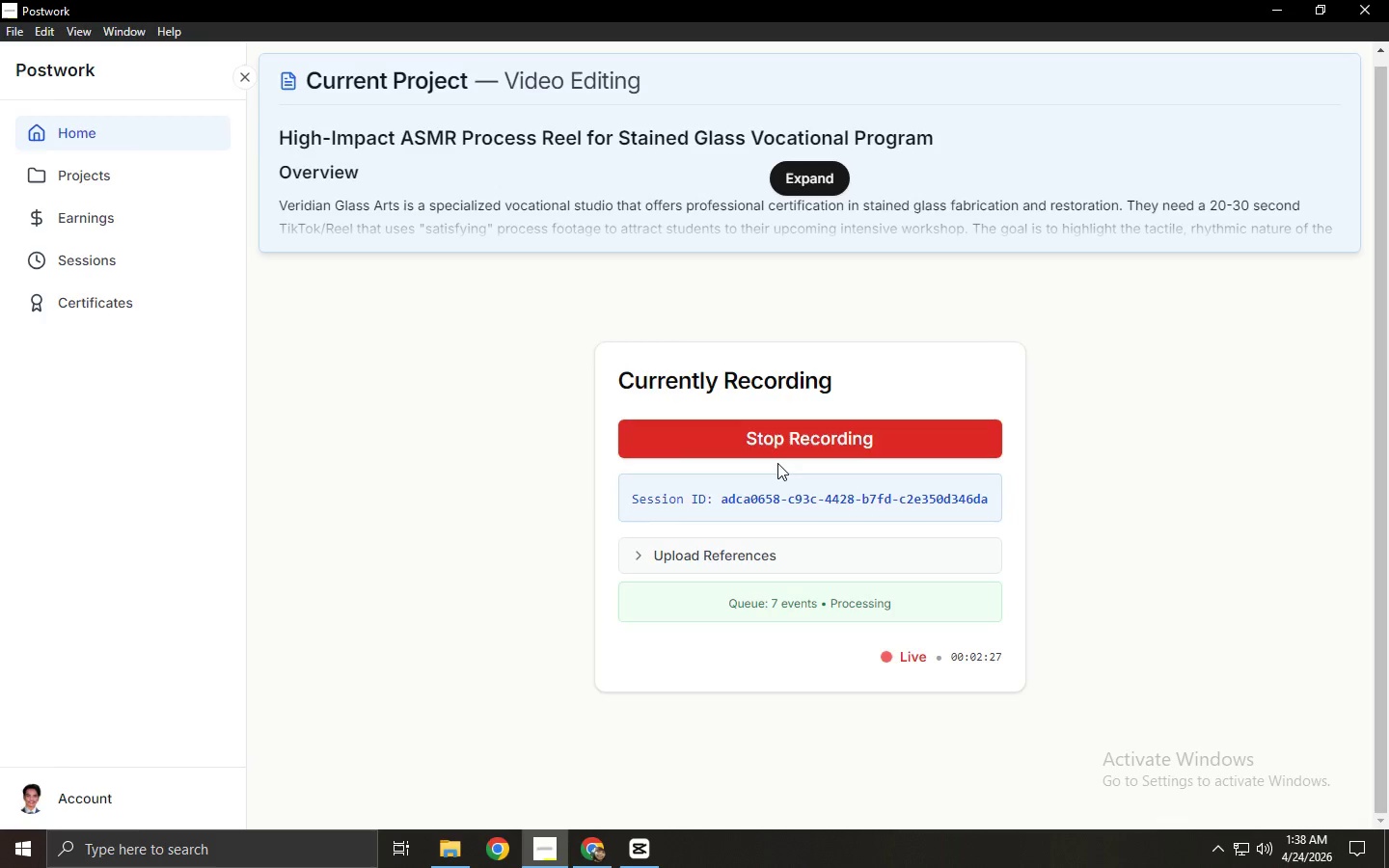 
key(Alt+Tab)
 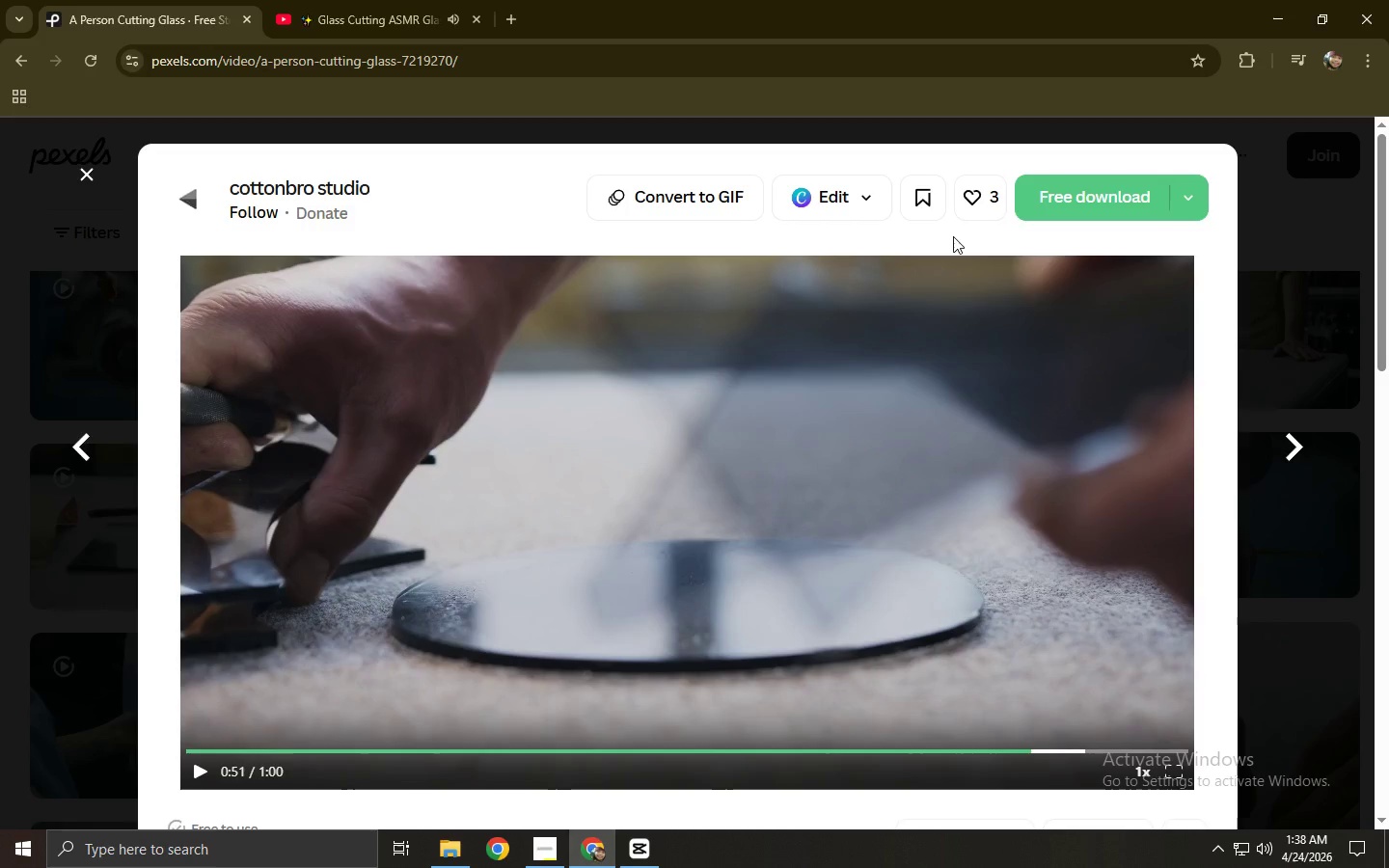 
left_click([384, 0])
 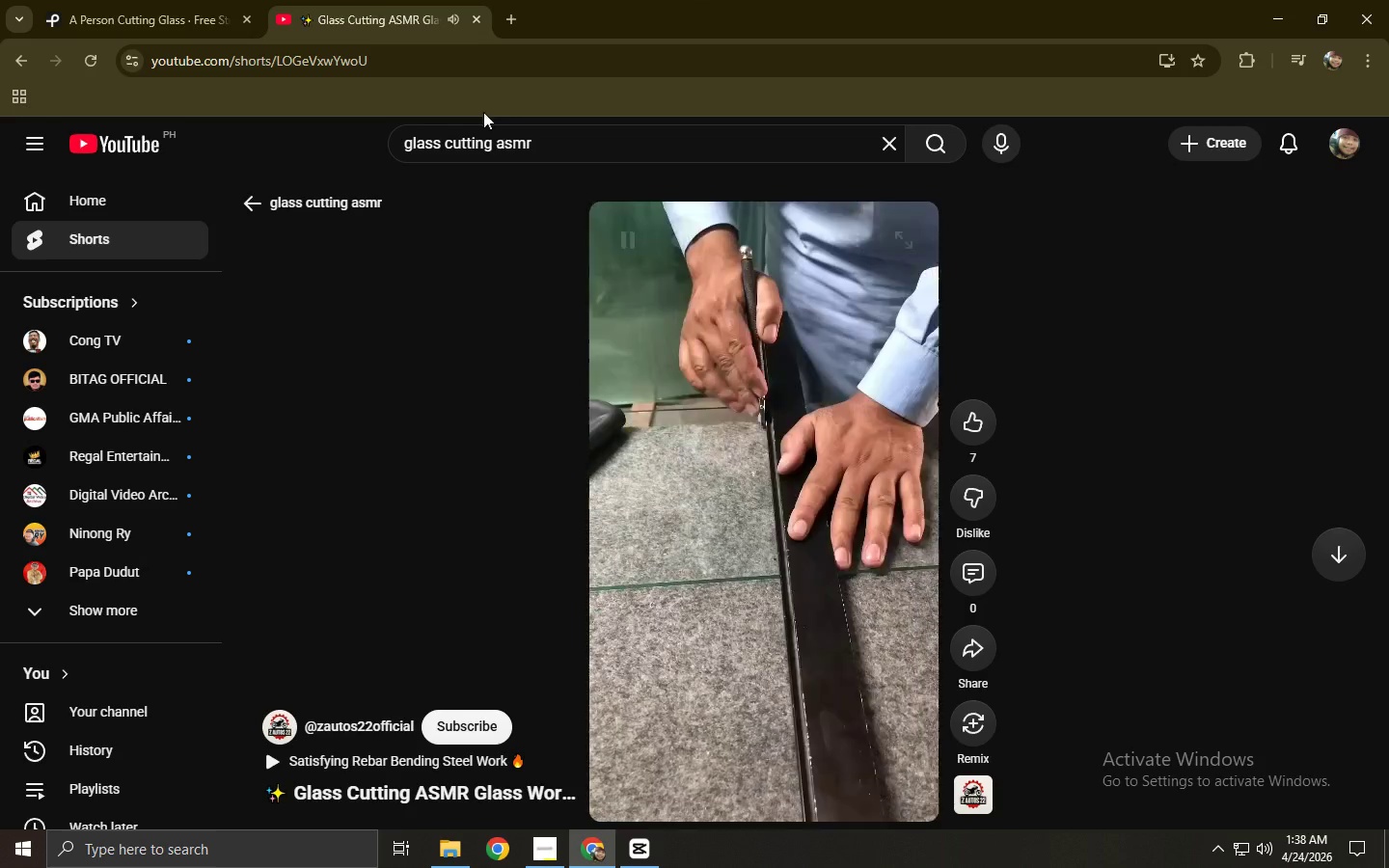 
left_click([463, 67])
 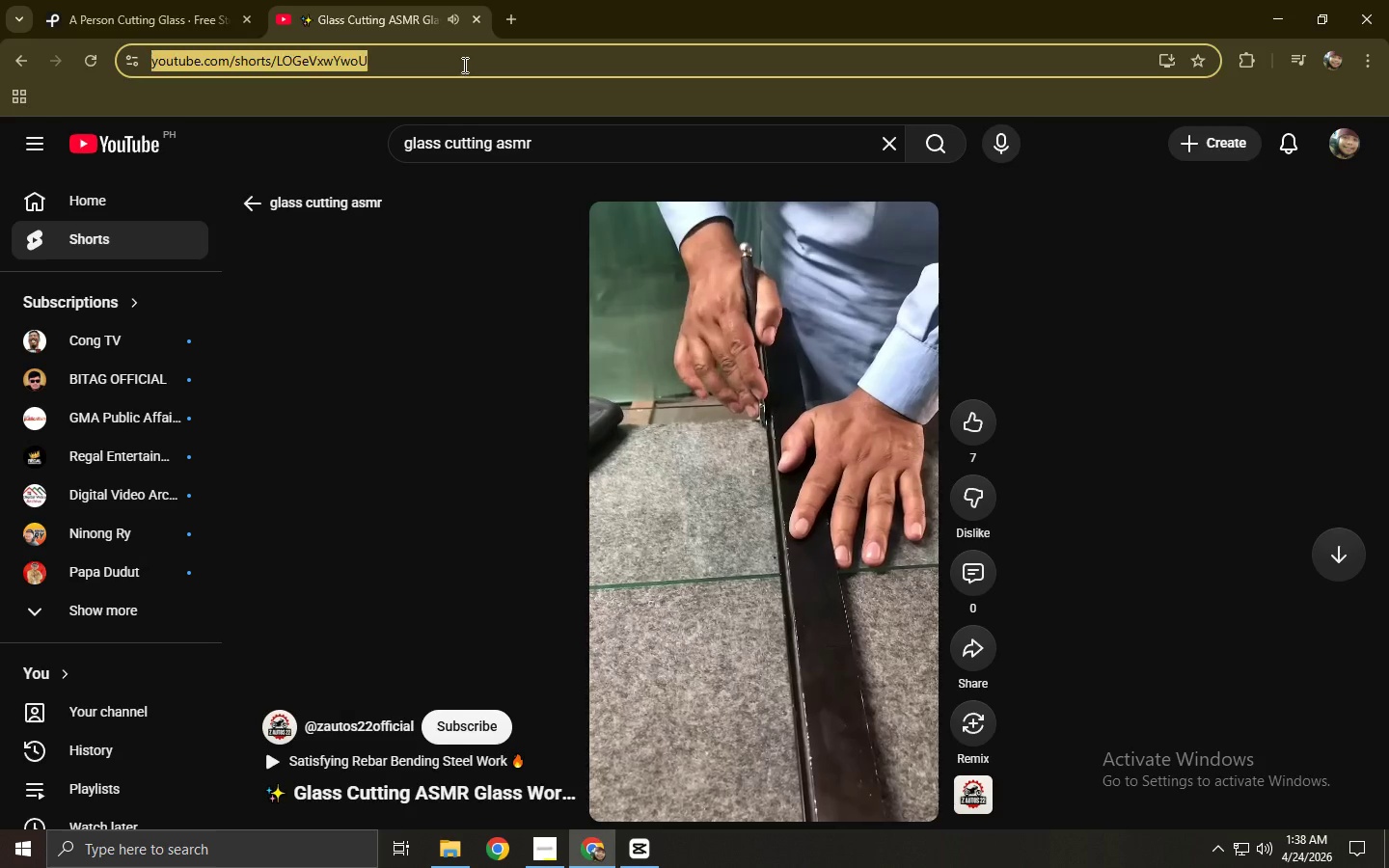 
key(Control+ControlLeft)
 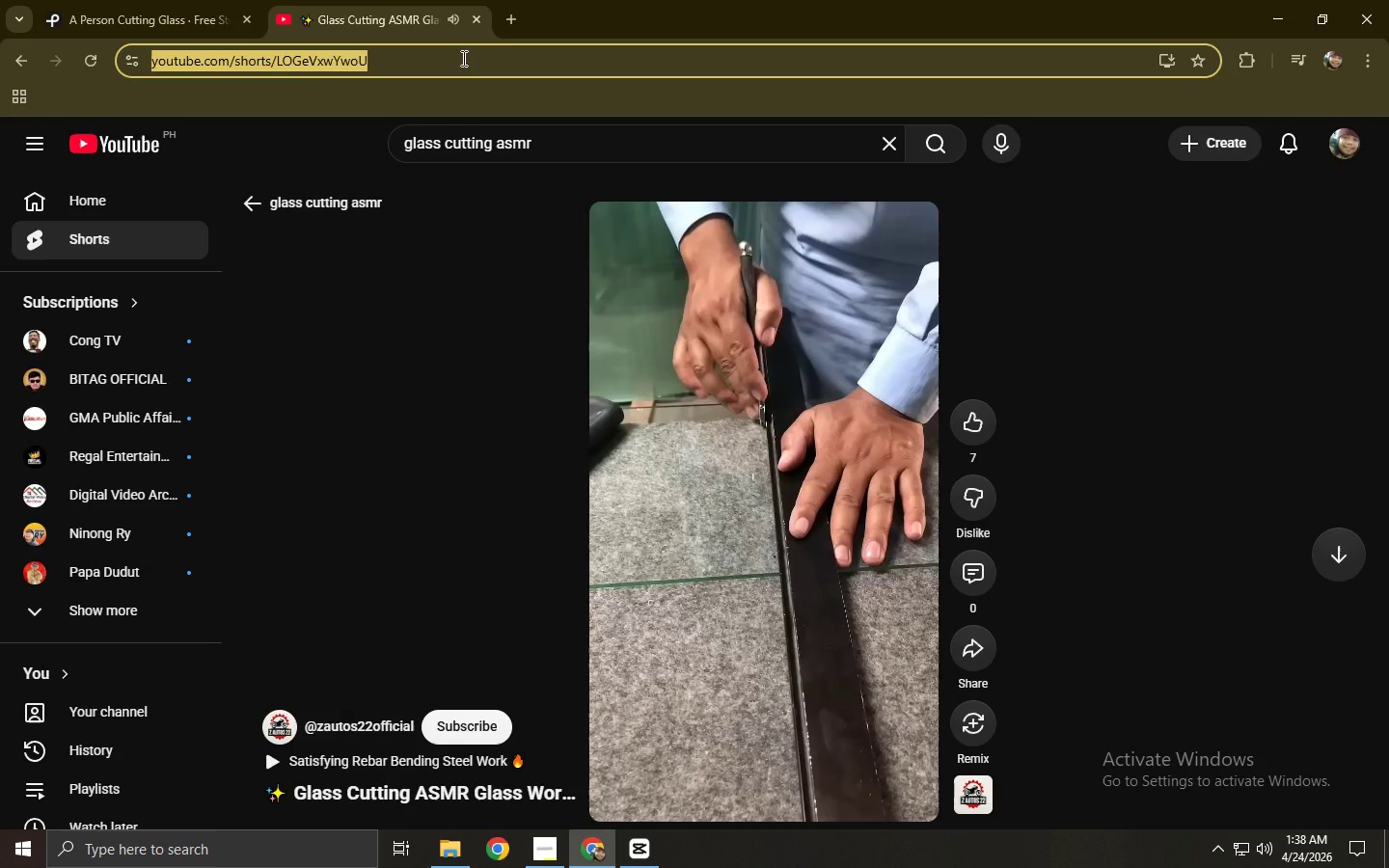 
key(Control+C)
 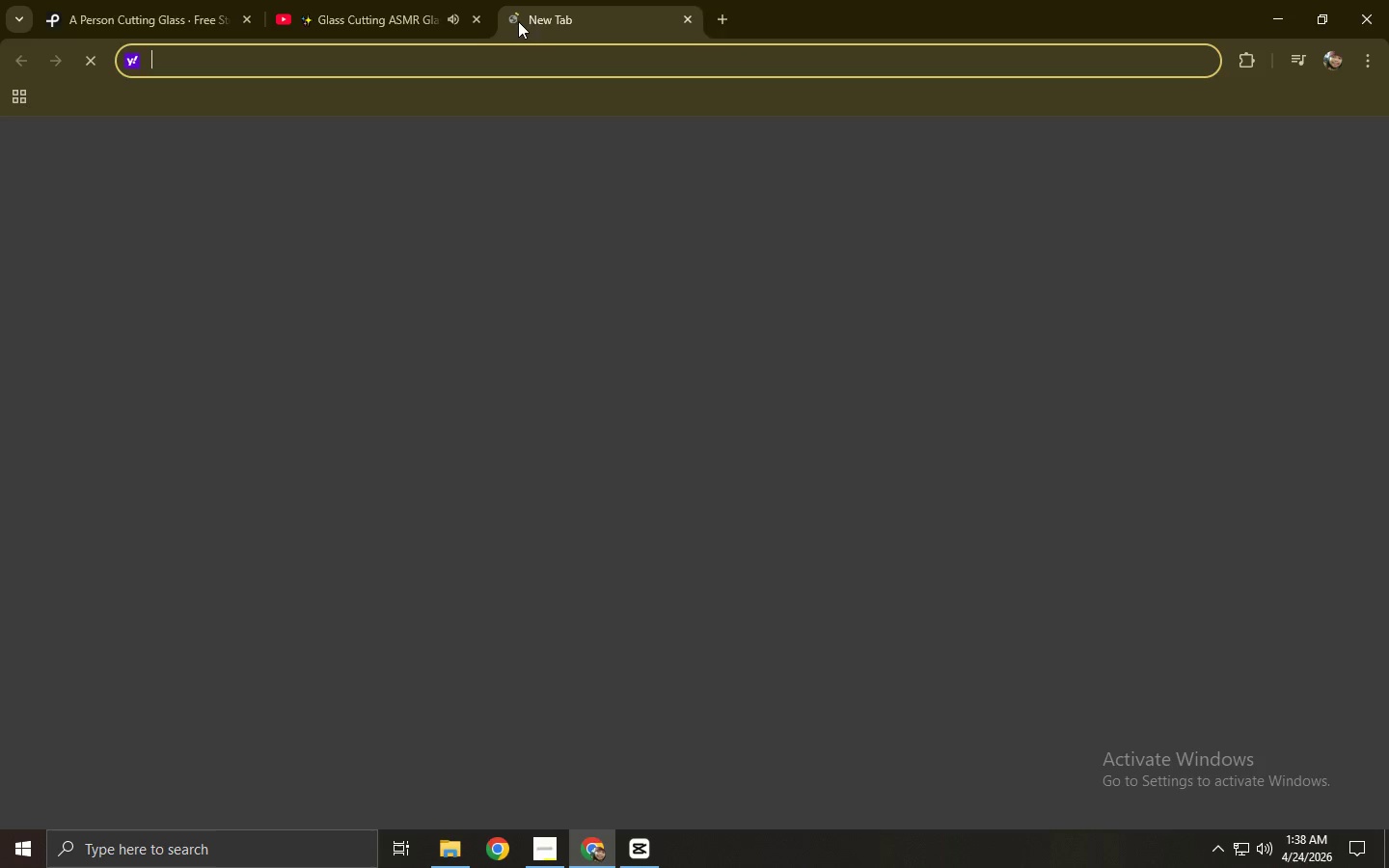 
double_click([516, 46])
 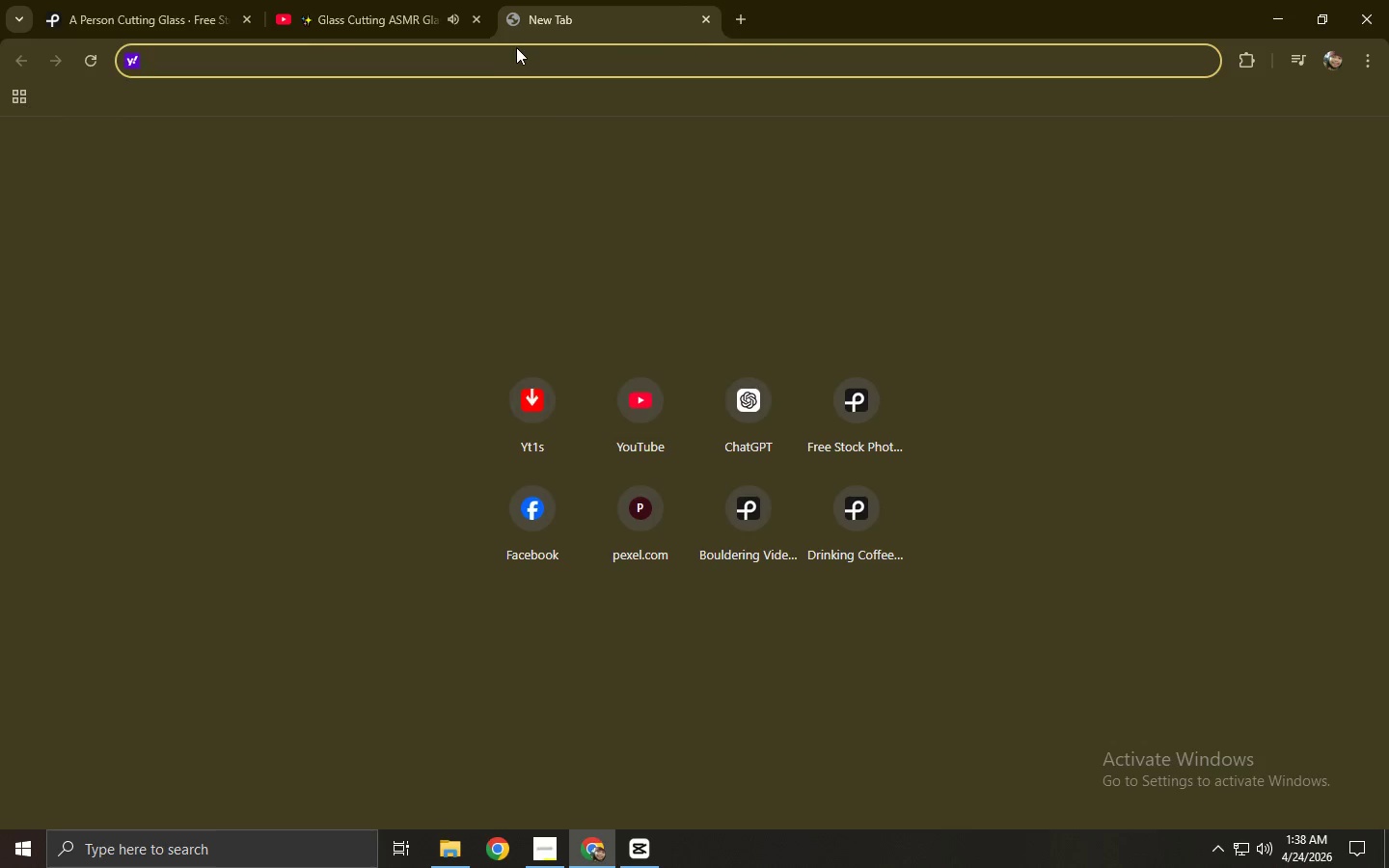 
triple_click([516, 51])
 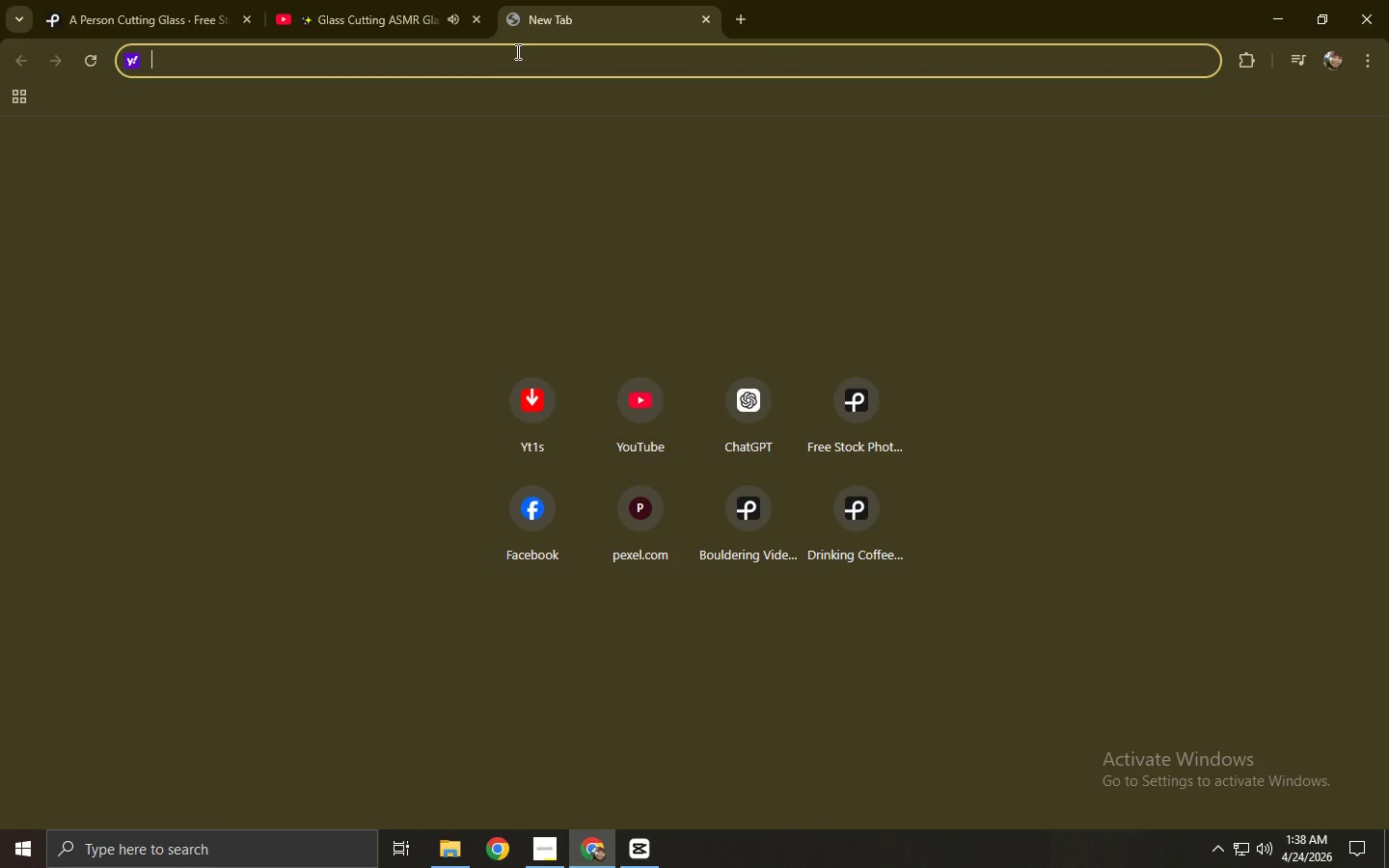 
type(yt t)
 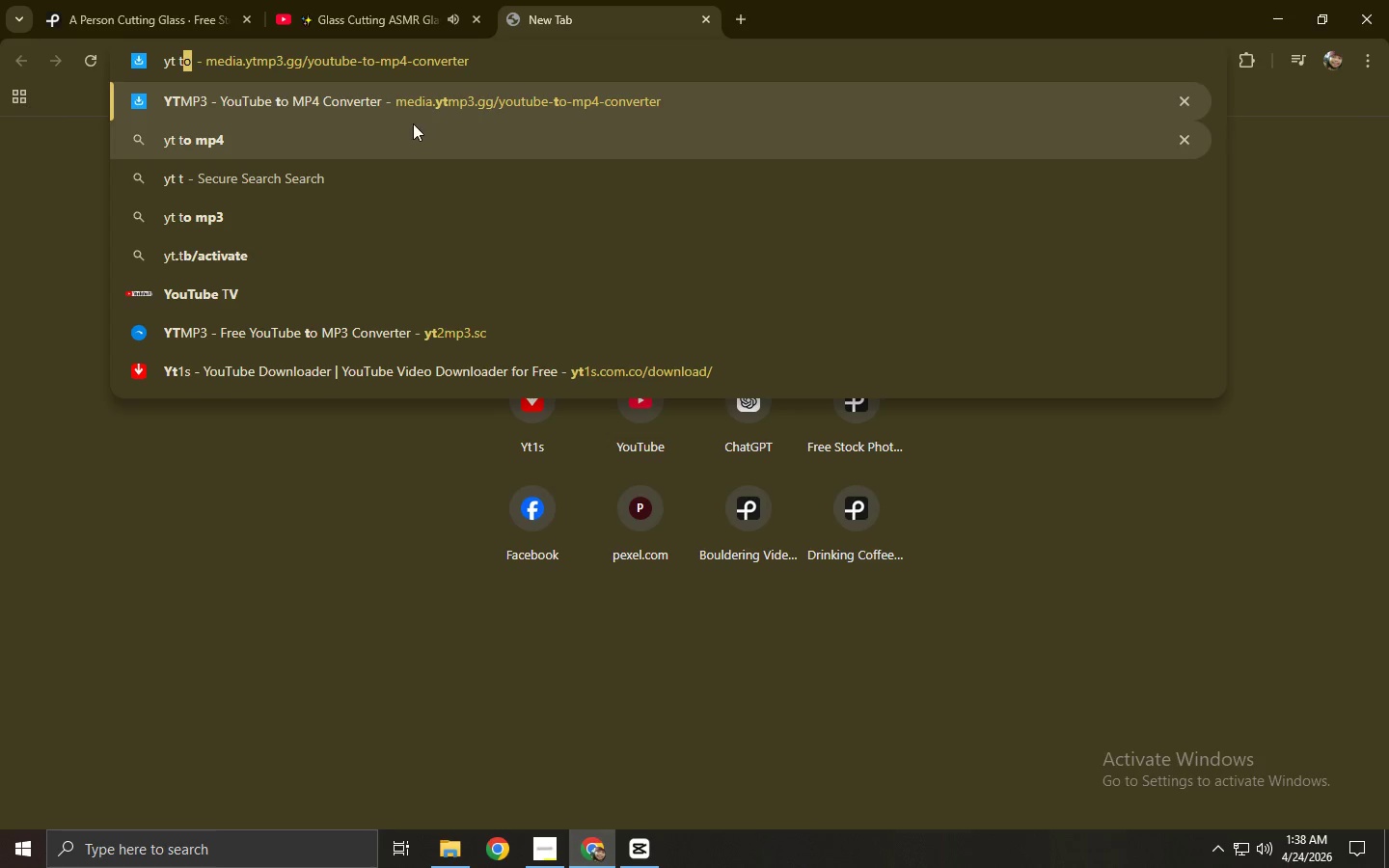 
left_click([413, 123])
 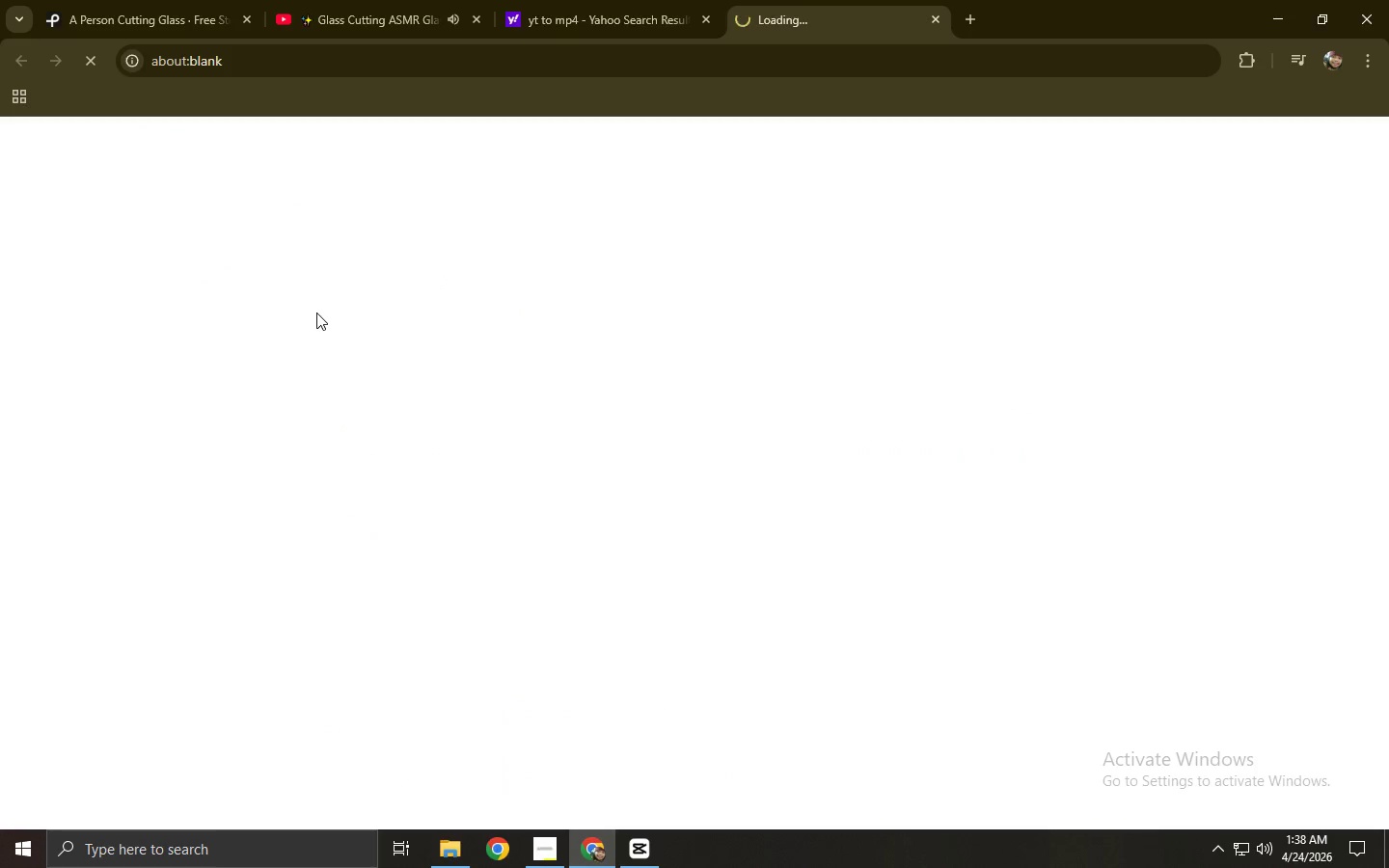 
key(Control+W)
 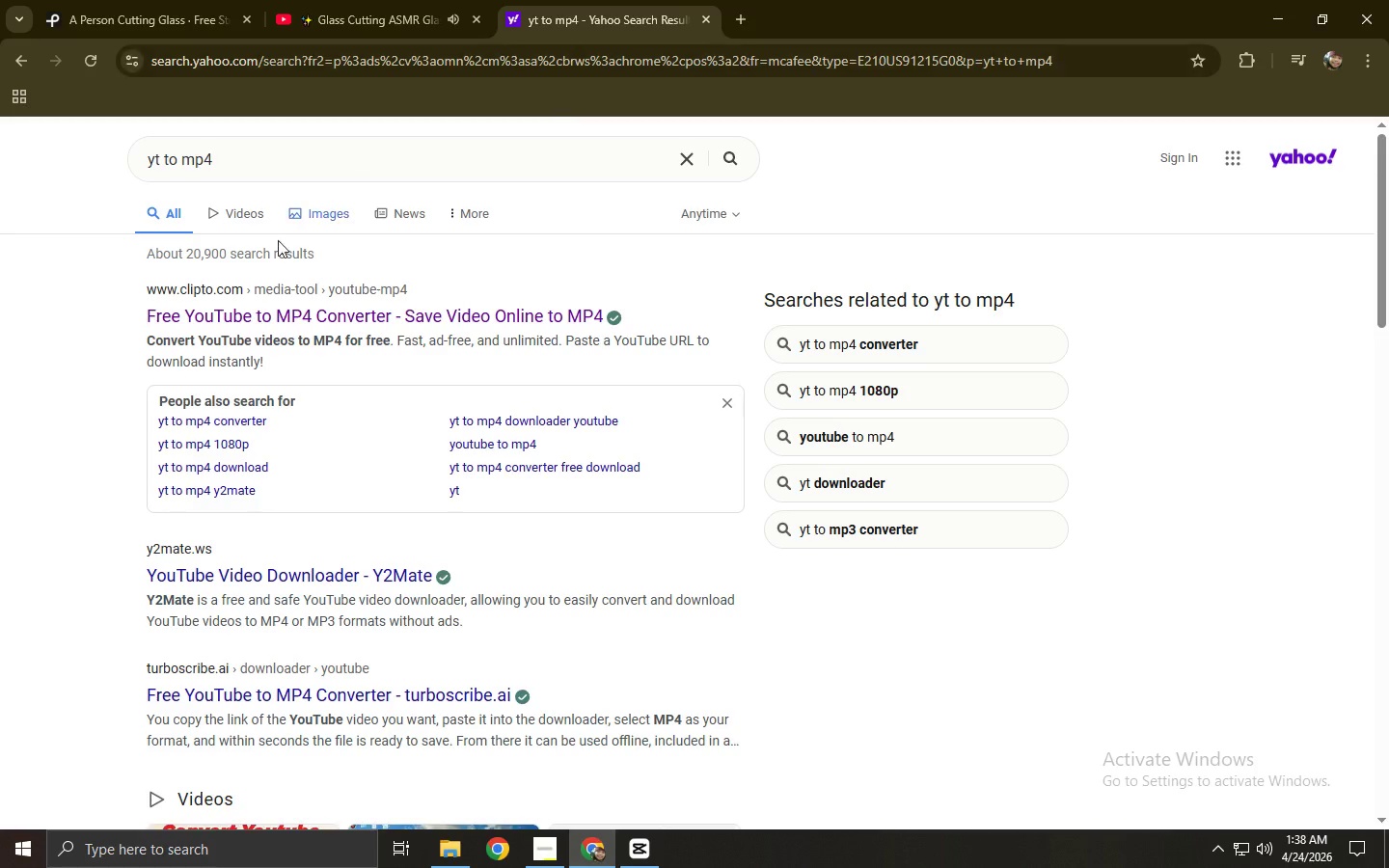 
left_click([243, 323])
 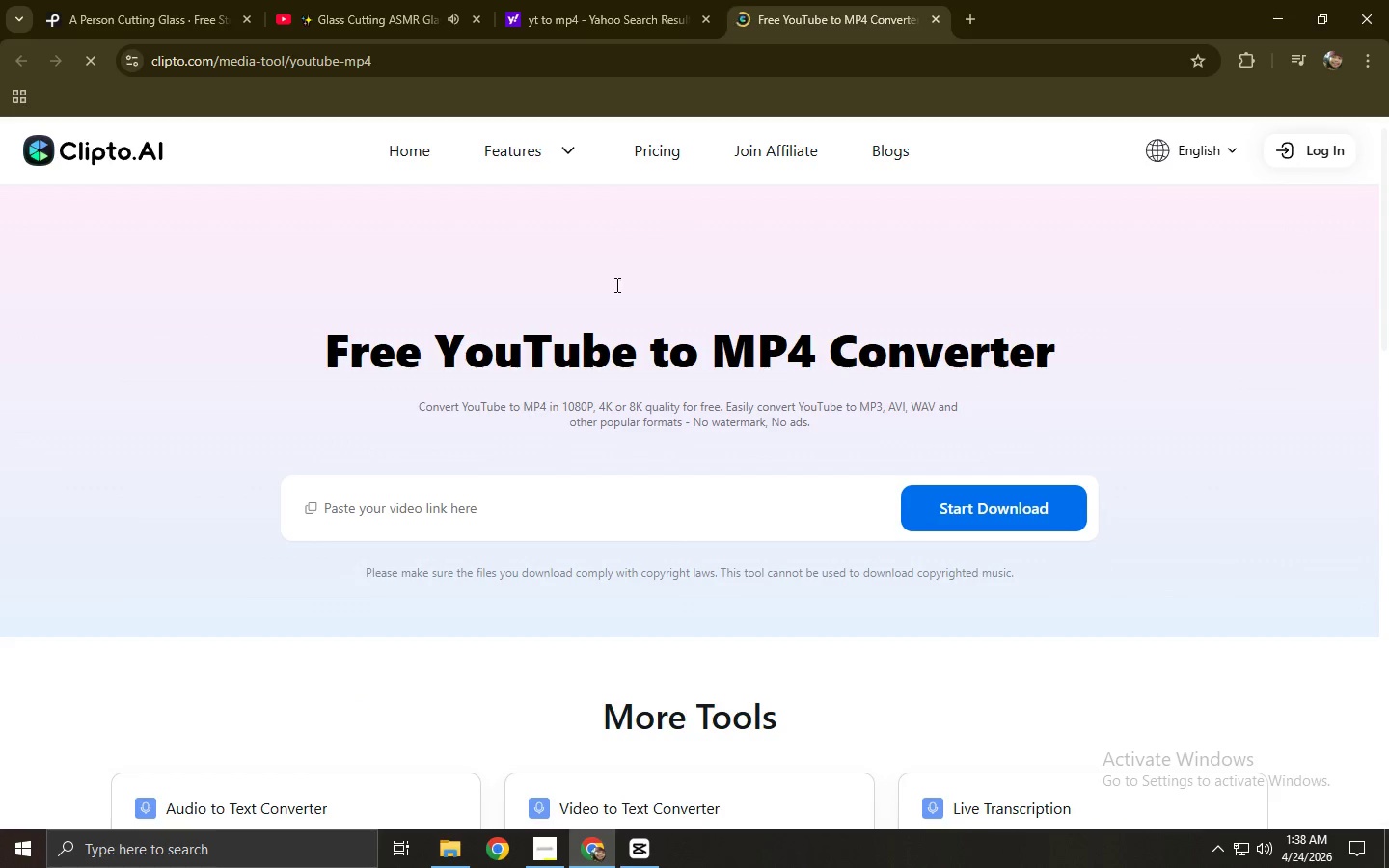 
left_click([934, 23])
 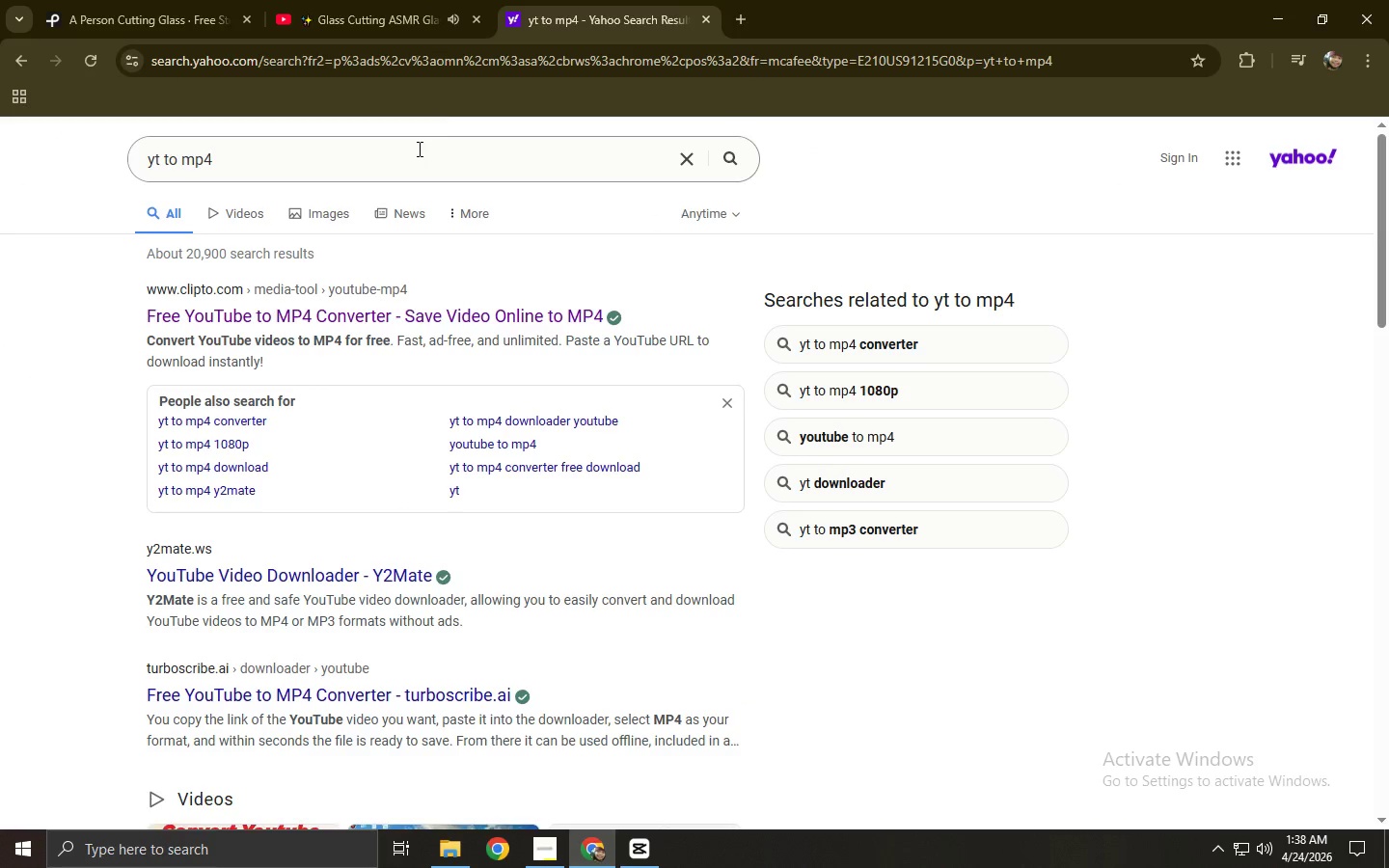 
left_click([471, 70])
 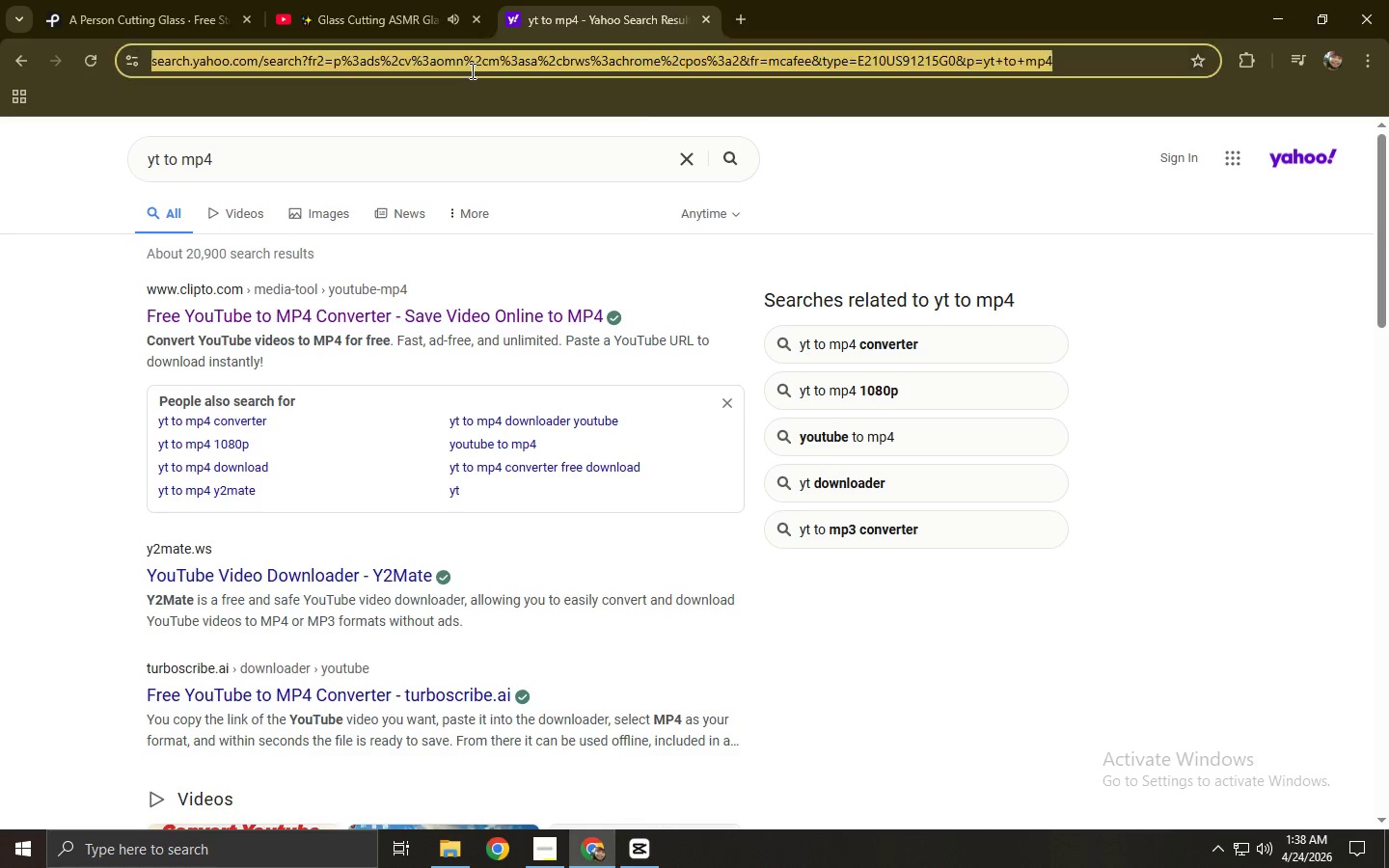 
key(G)
 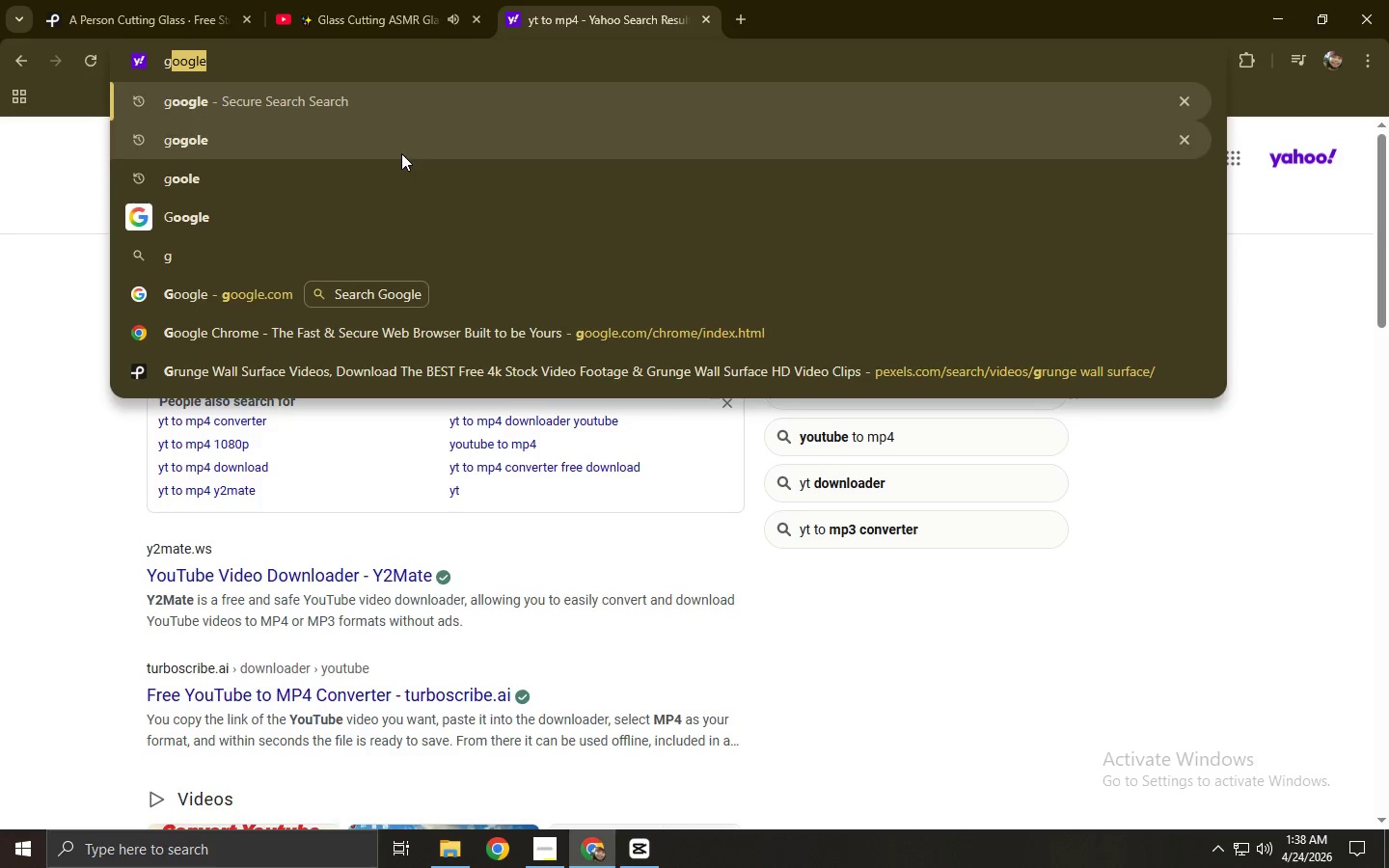 
left_click([377, 216])
 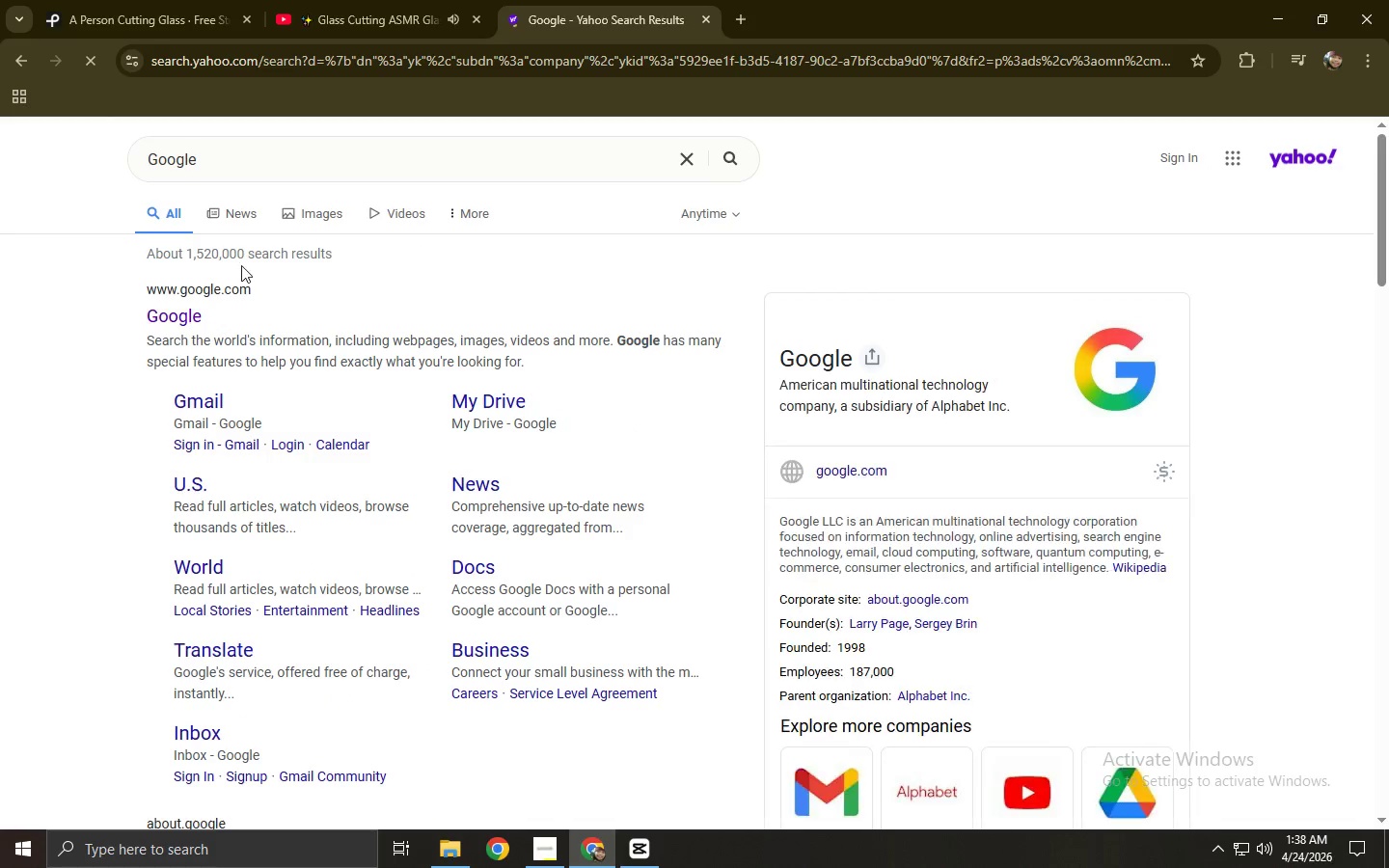 
left_click([175, 311])
 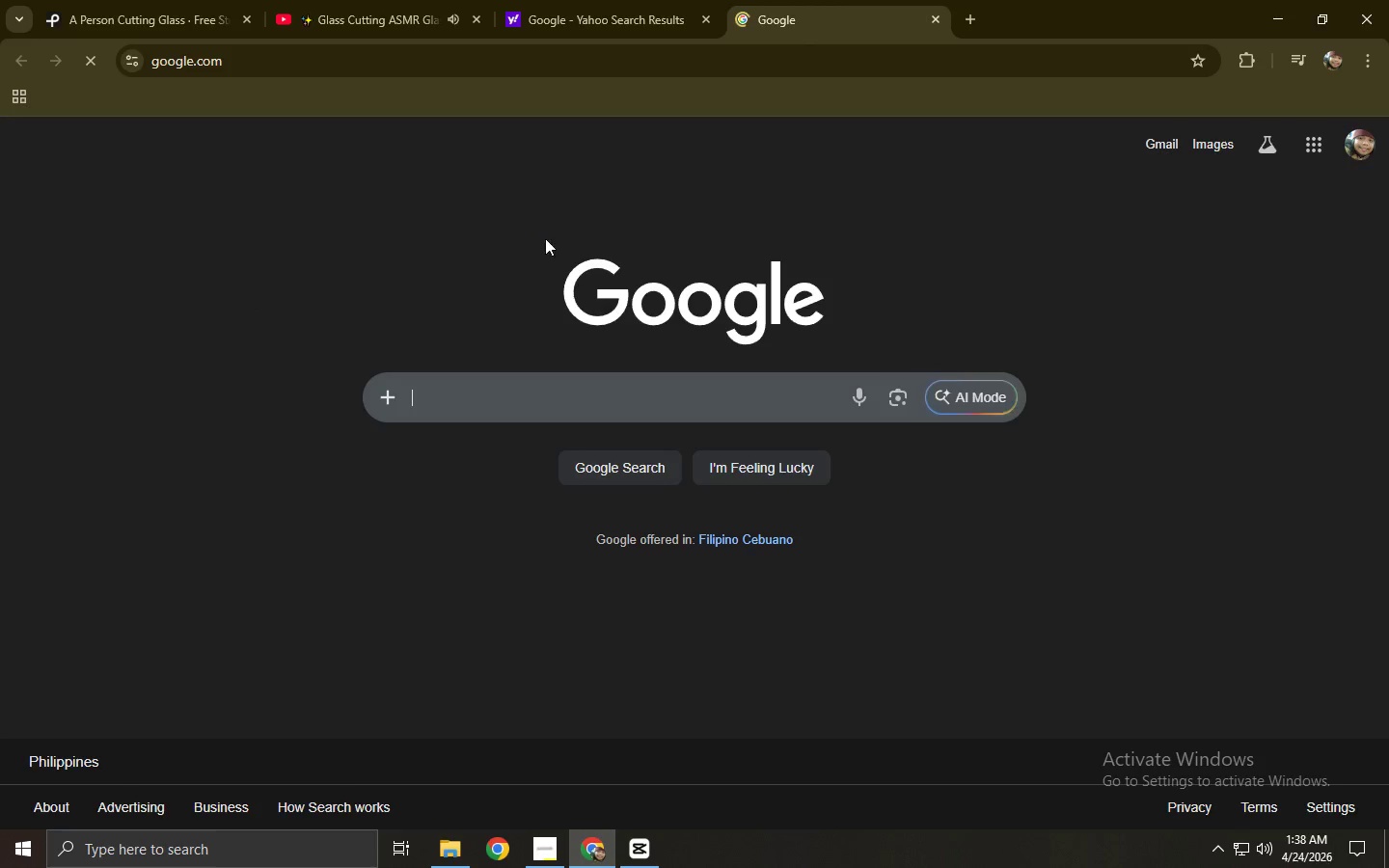 
left_click([526, 396])
 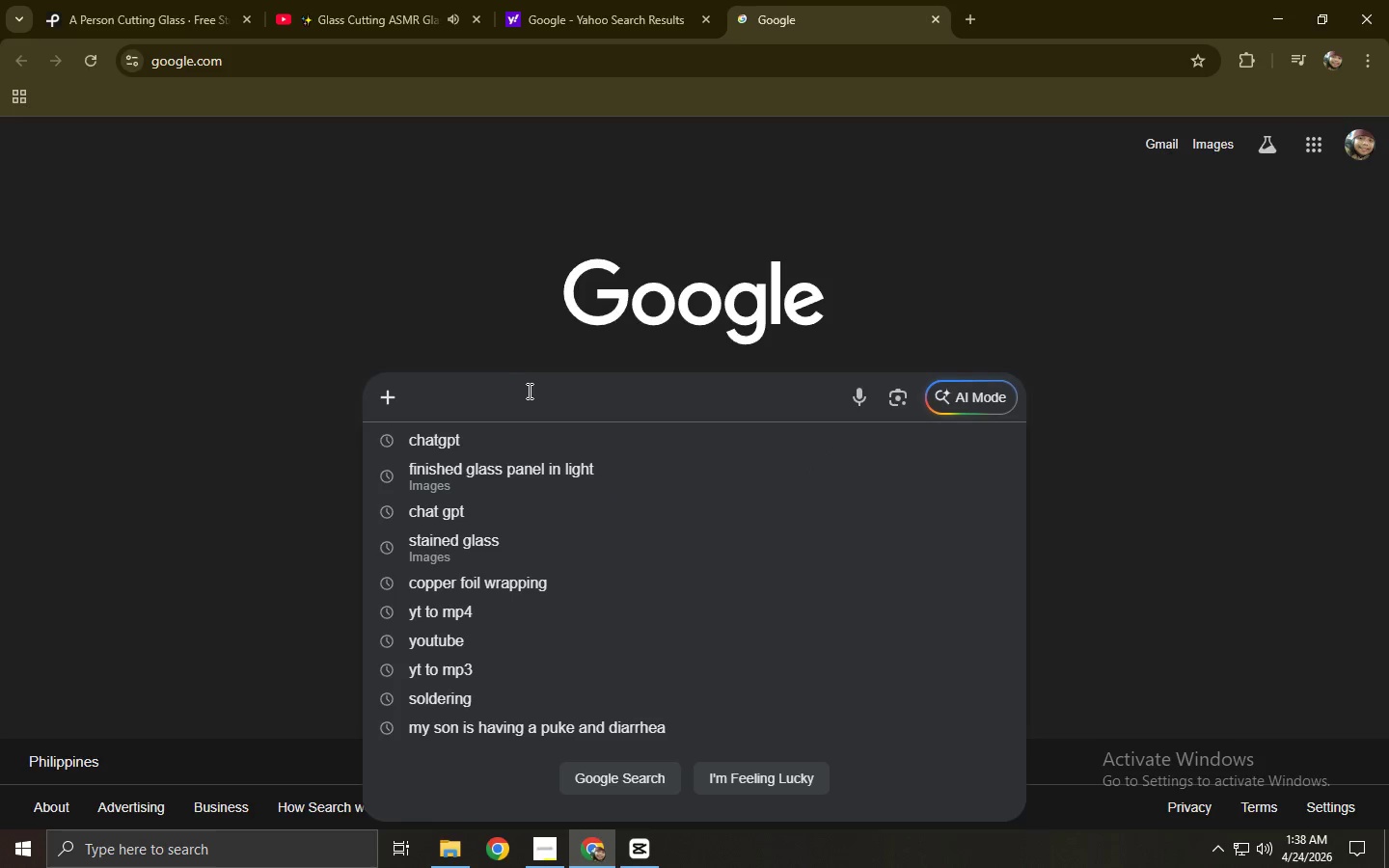 
key(Control+ControlLeft)
 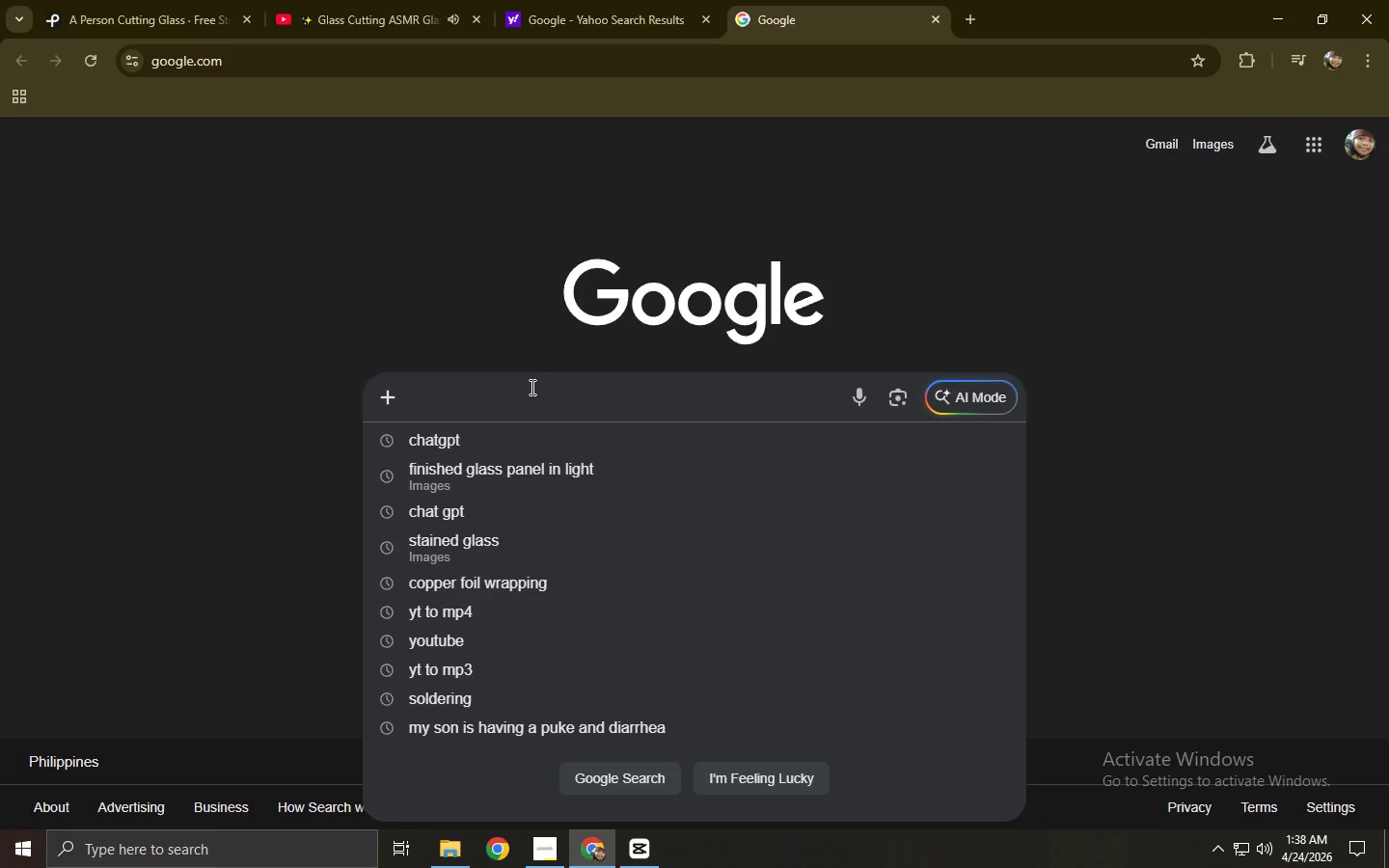 
key(Control+V)
 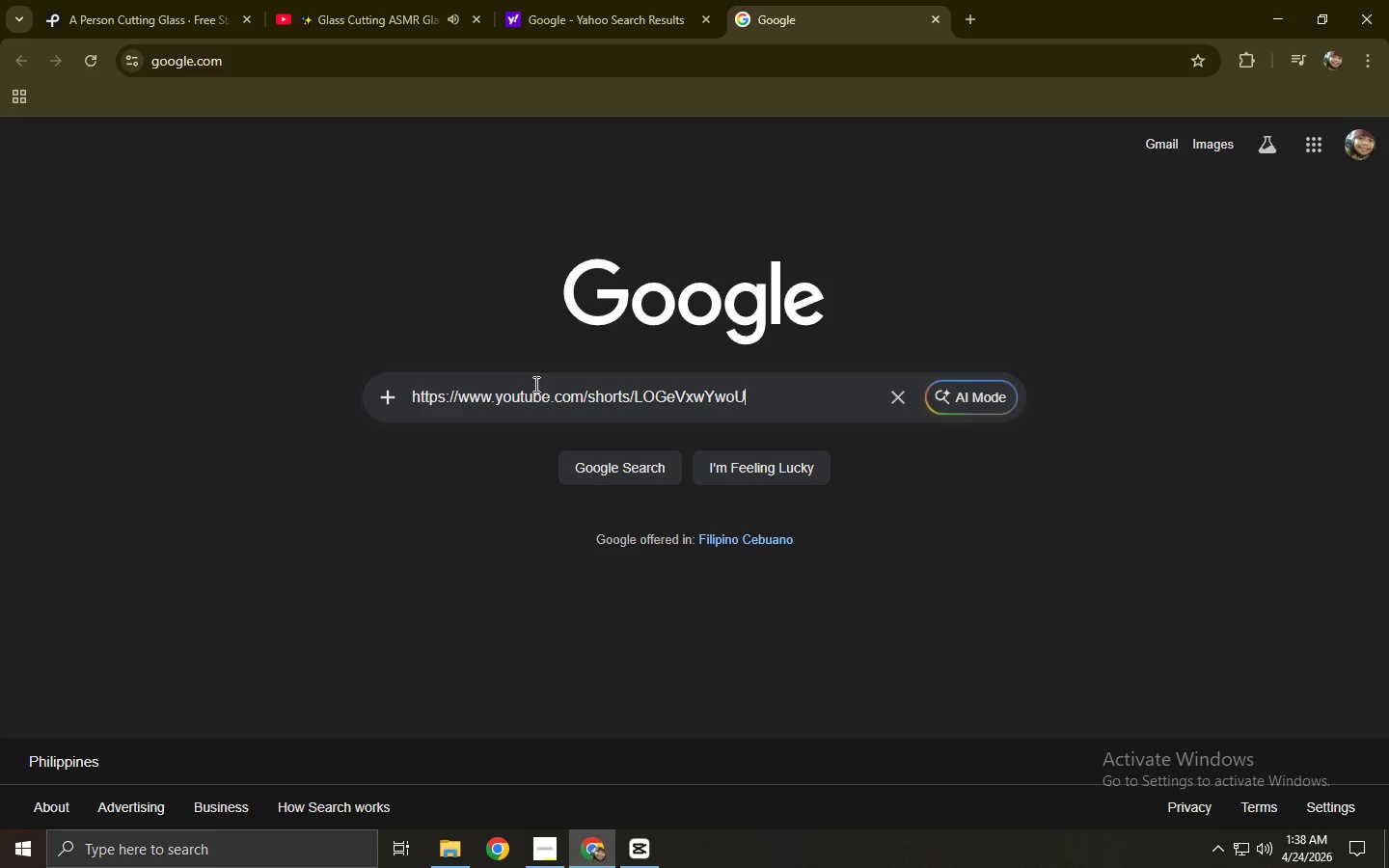 
key(Control+Z)
 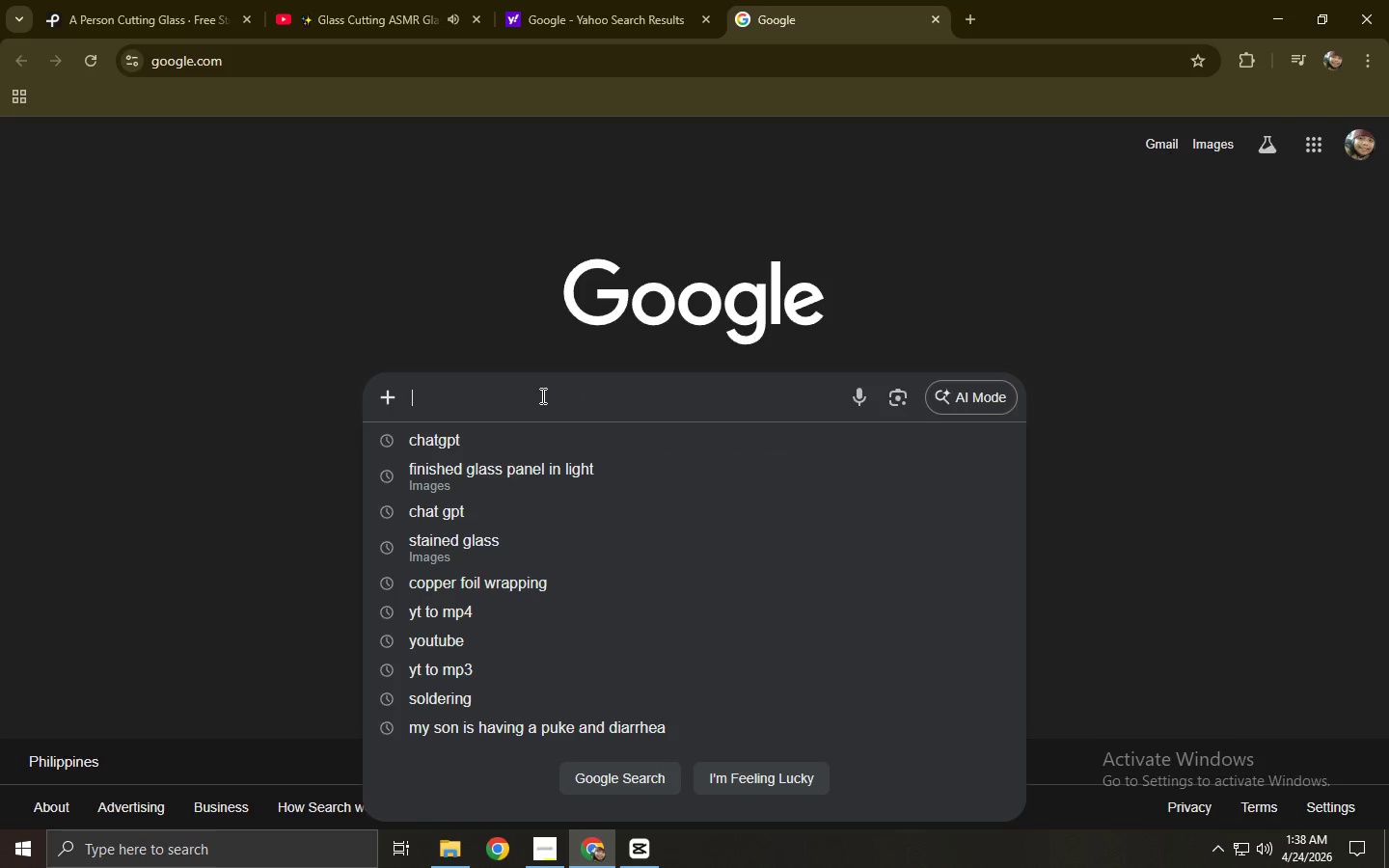 
double_click([541, 395])
 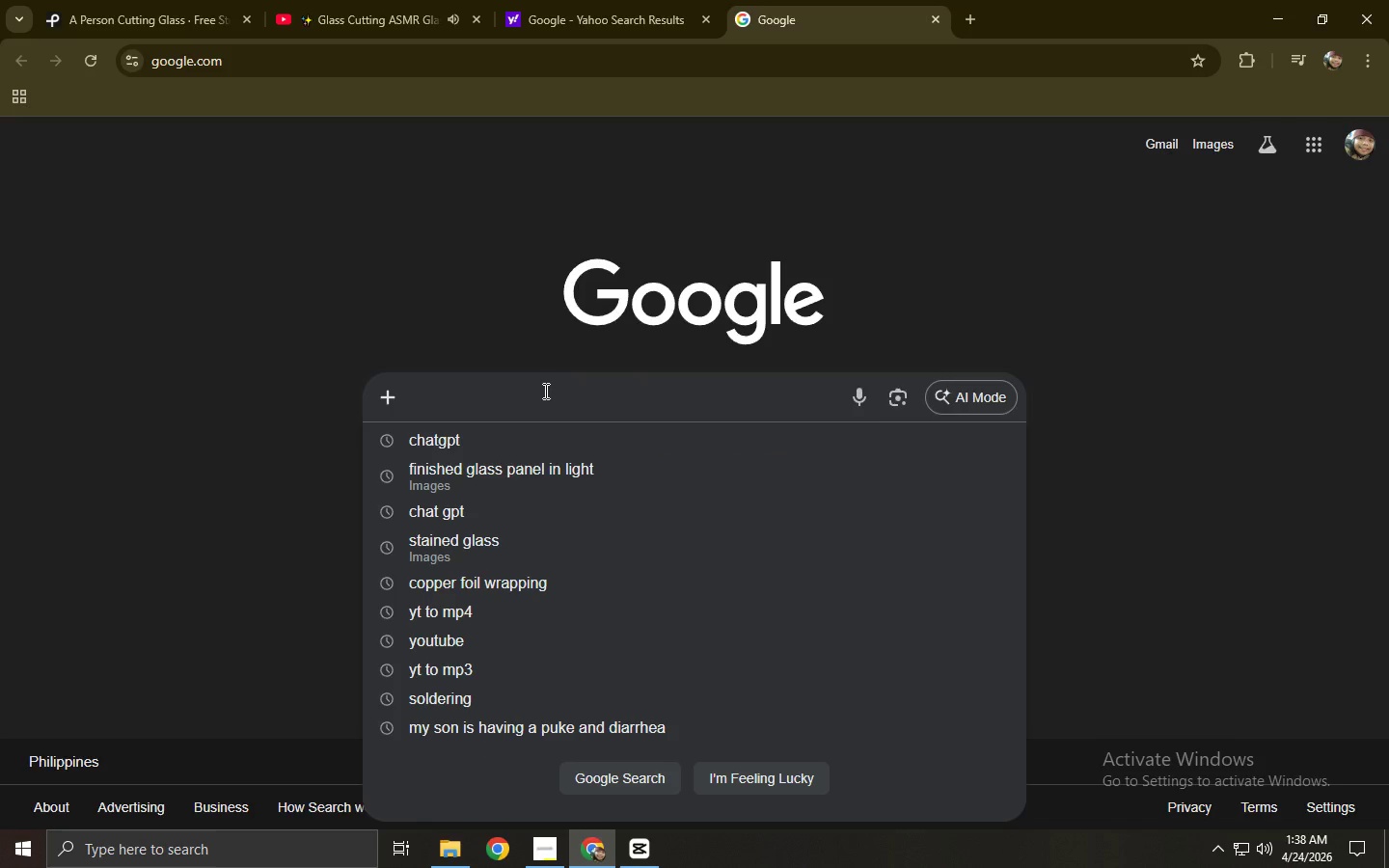 
type(yt r)
 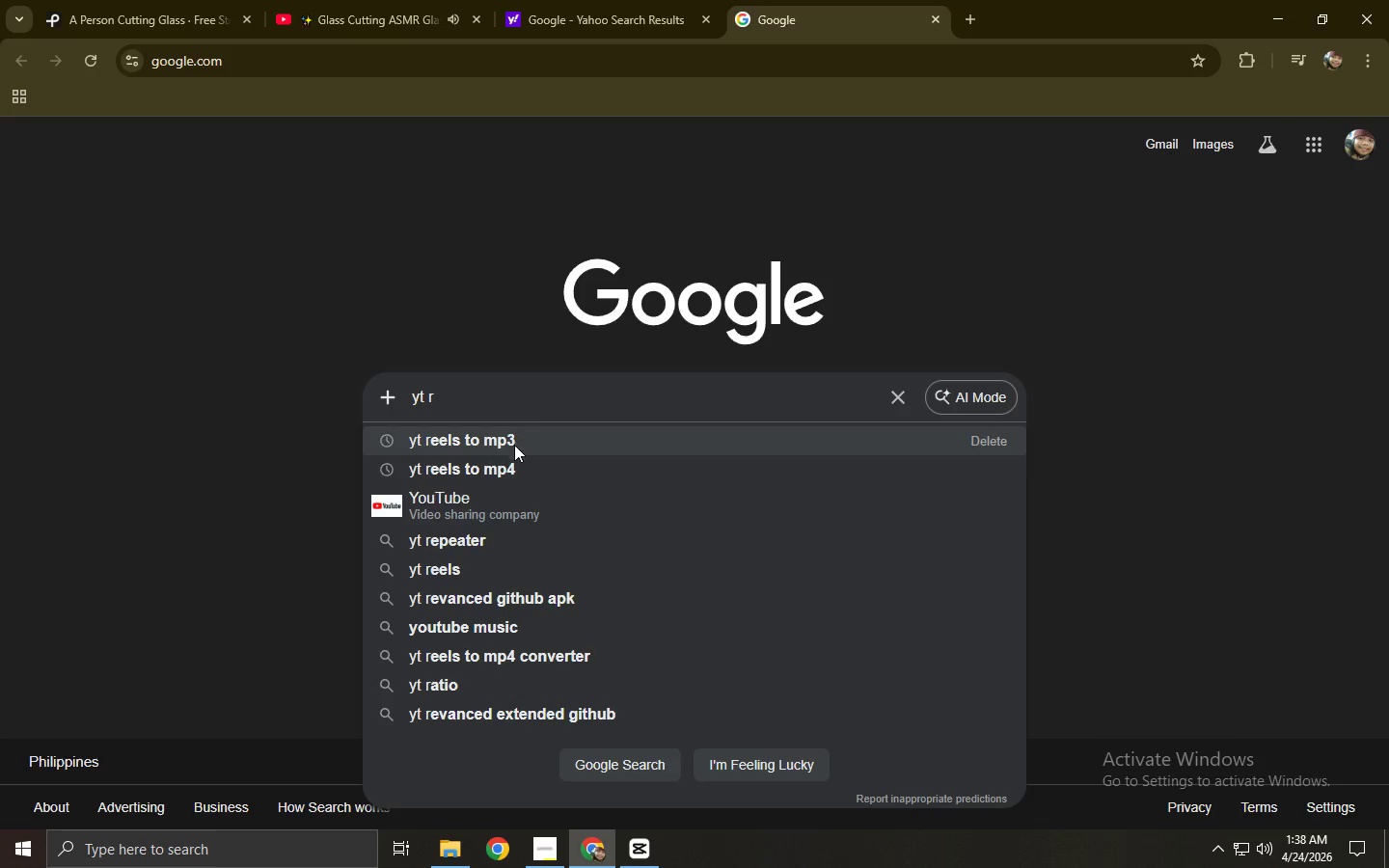 
left_click([512, 456])
 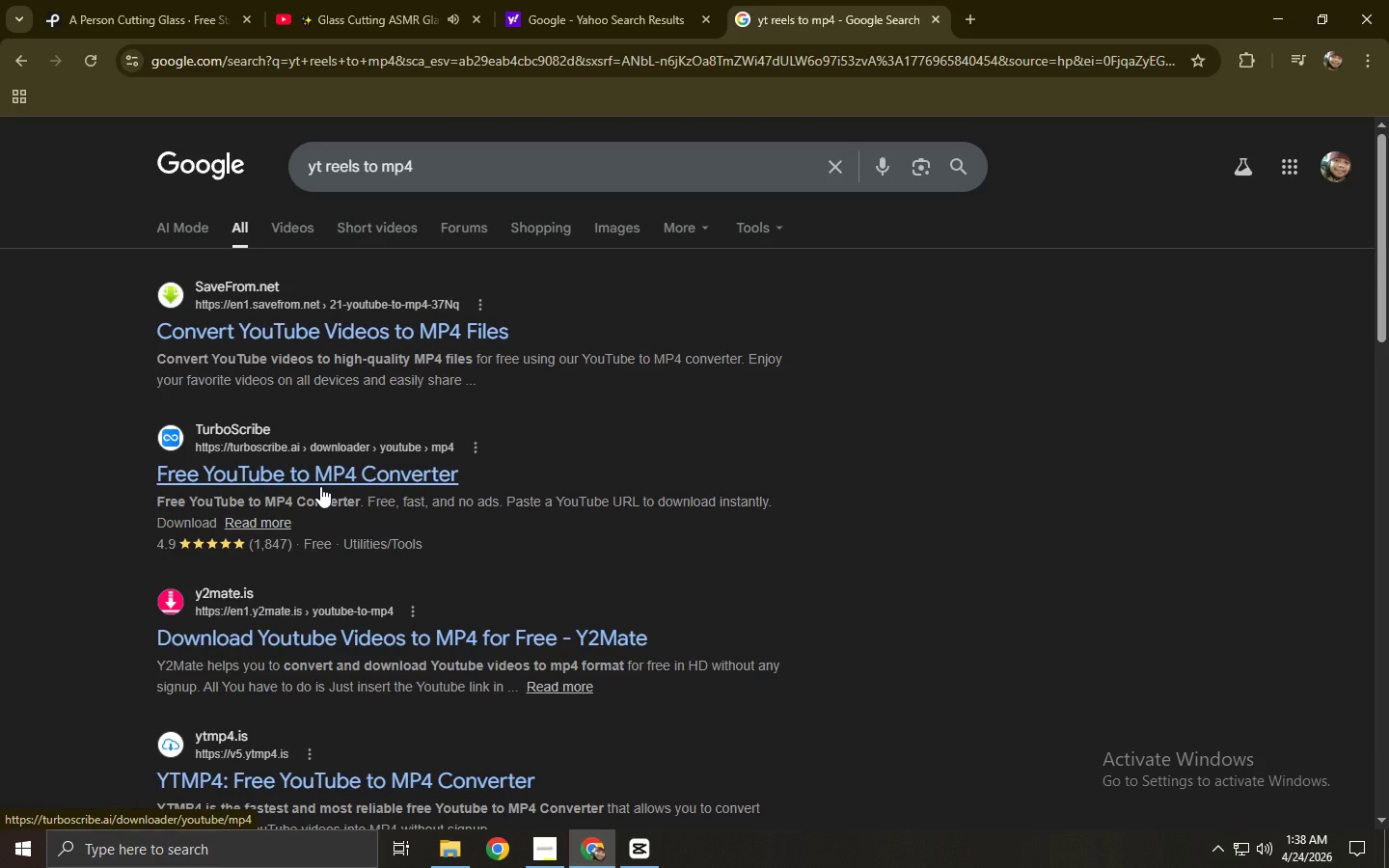 
scroll: coordinate [412, 473], scroll_direction: down, amount: 4.0
 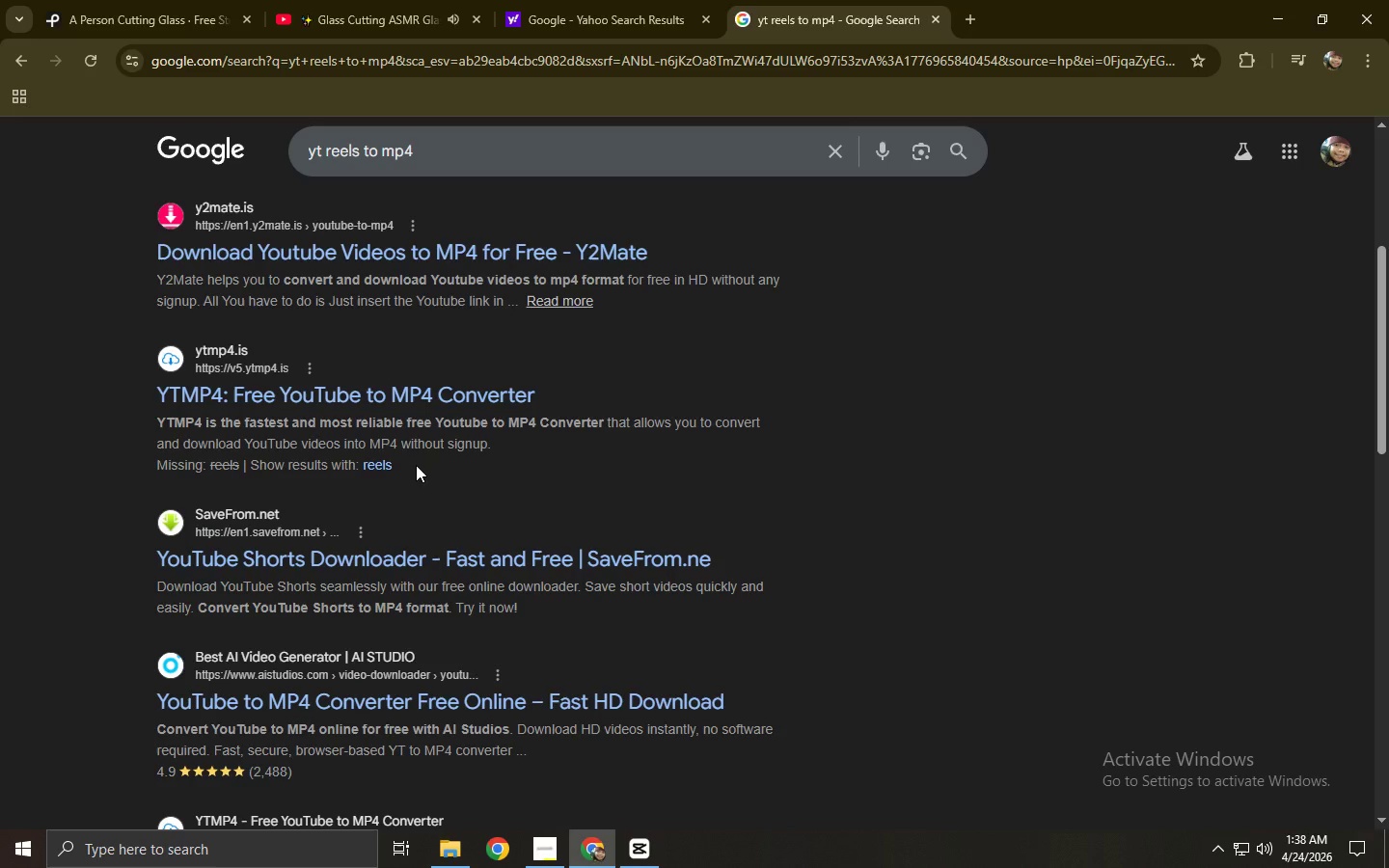 
scroll: coordinate [415, 456], scroll_direction: up, amount: 5.0
 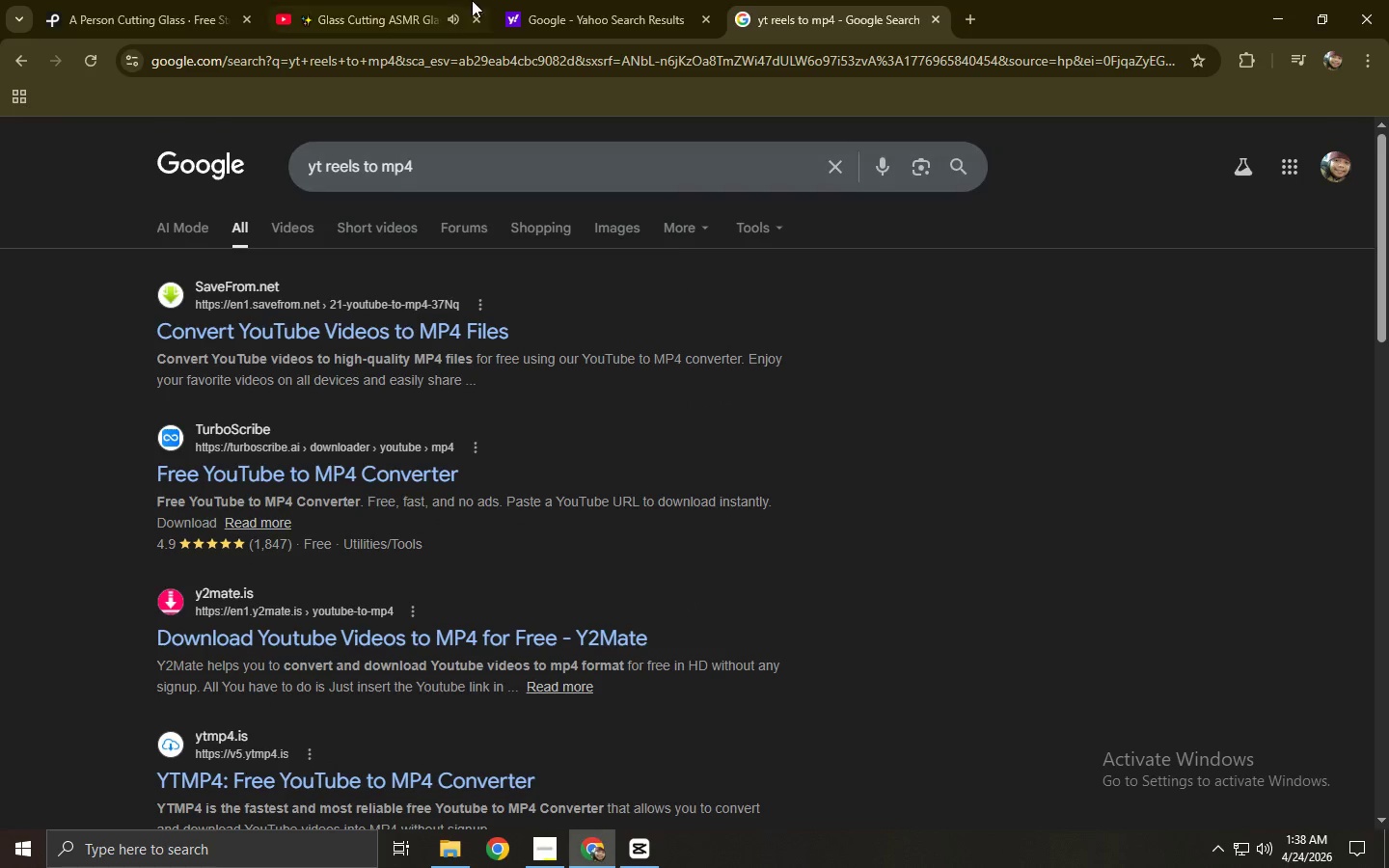 
left_click([452, 0])
 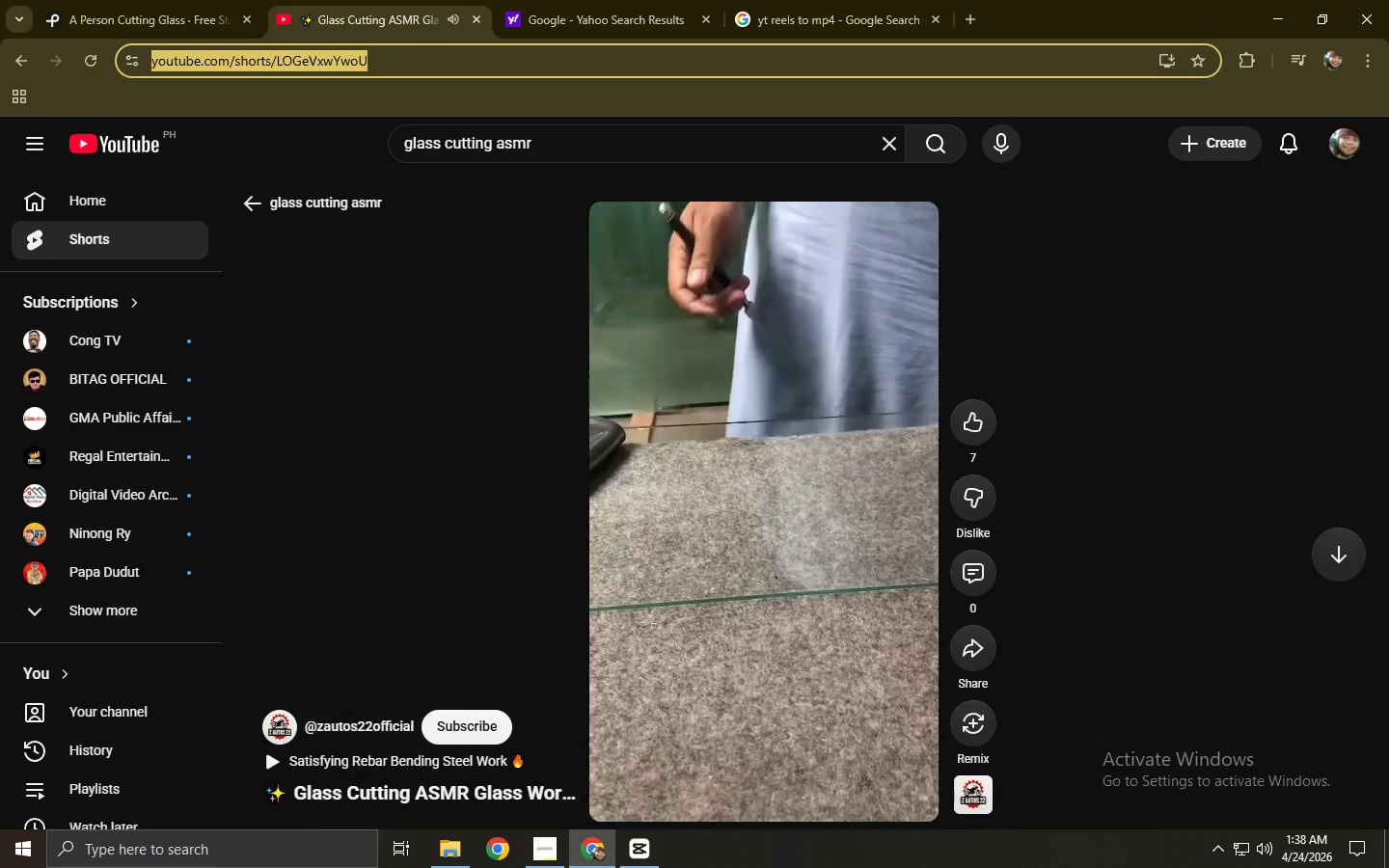 
left_click([678, 462])
 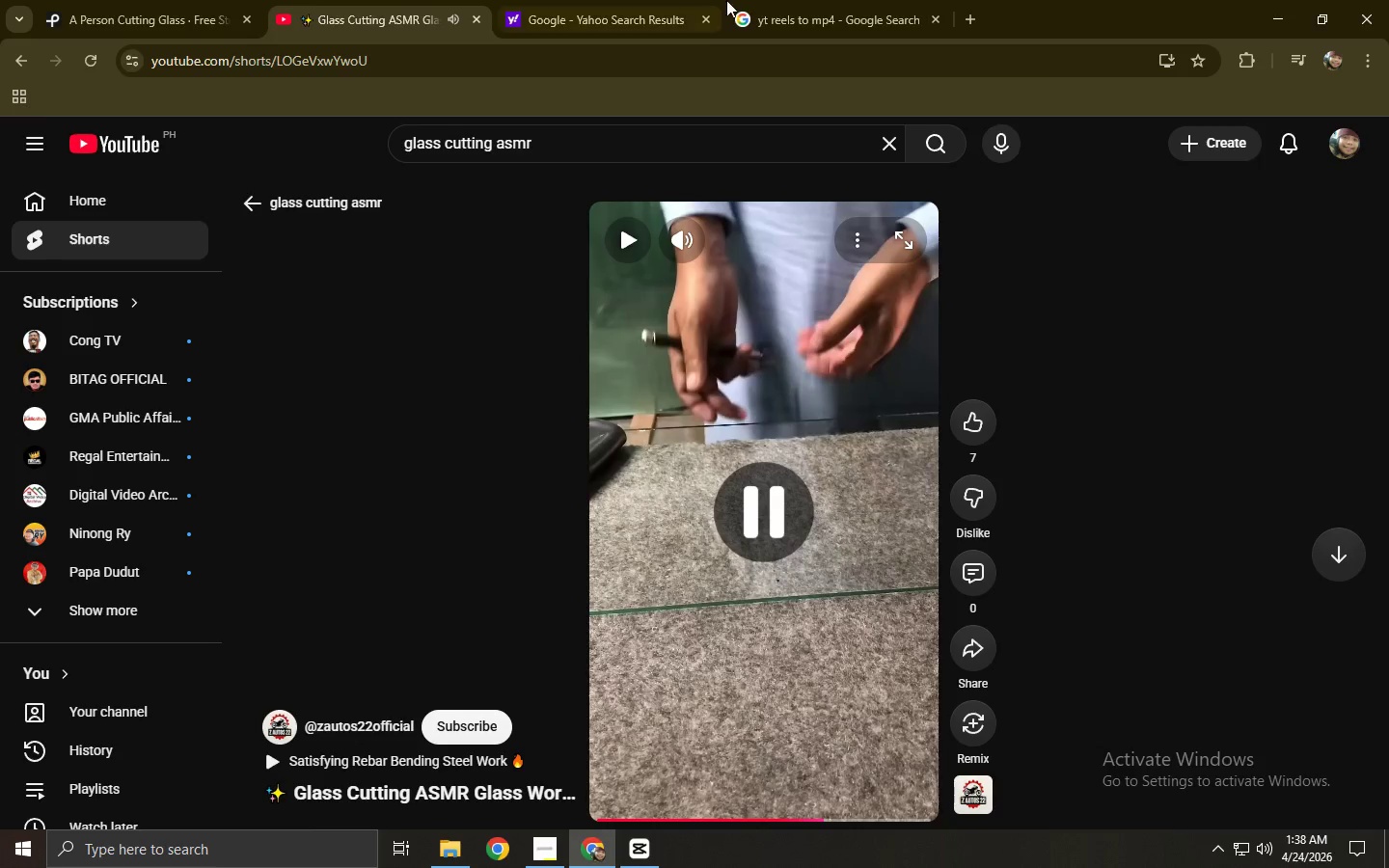 
left_click([812, 0])
 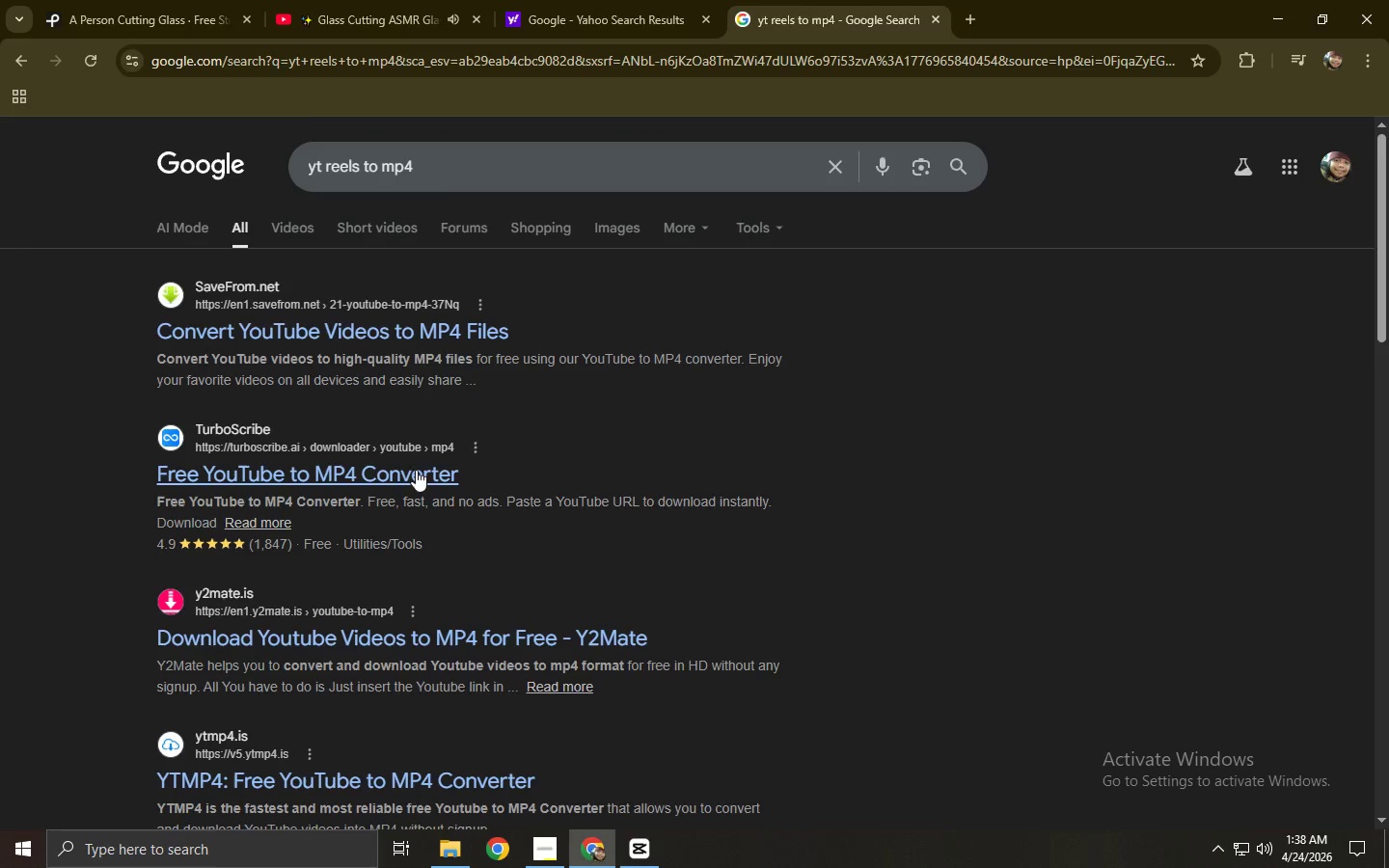 
left_click([405, 471])
 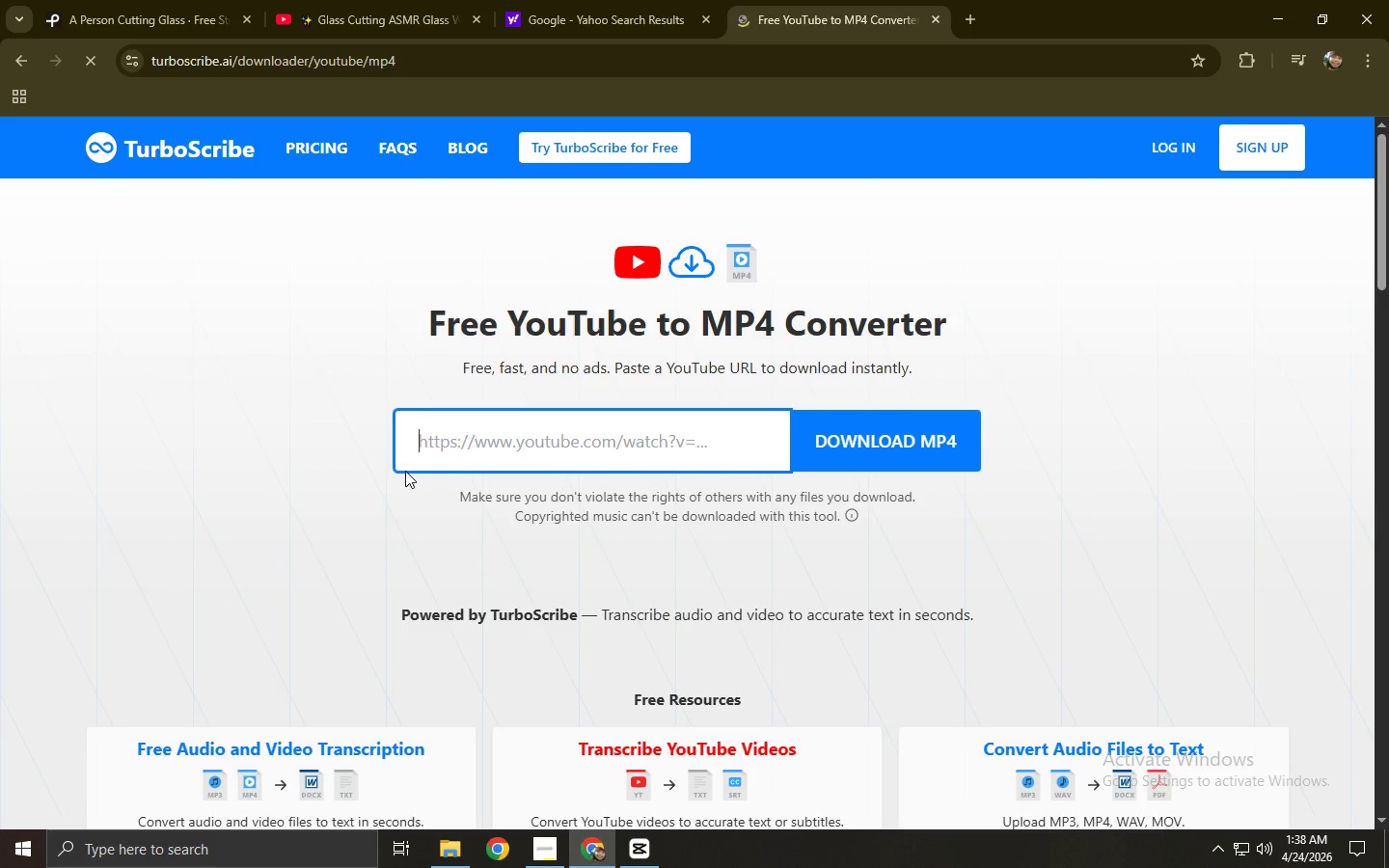 
key(Control+ControlLeft)
 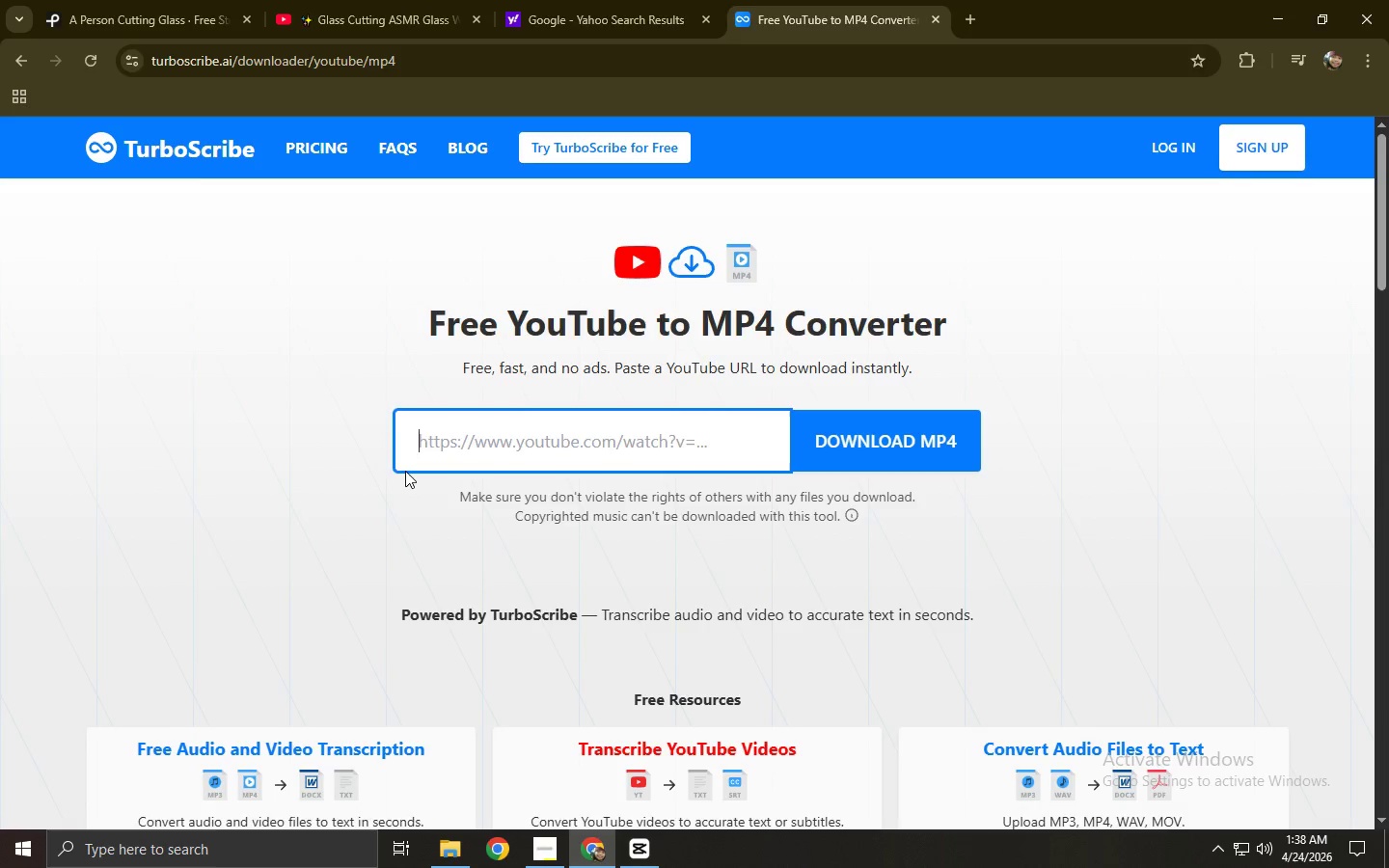 
key(Control+W)
 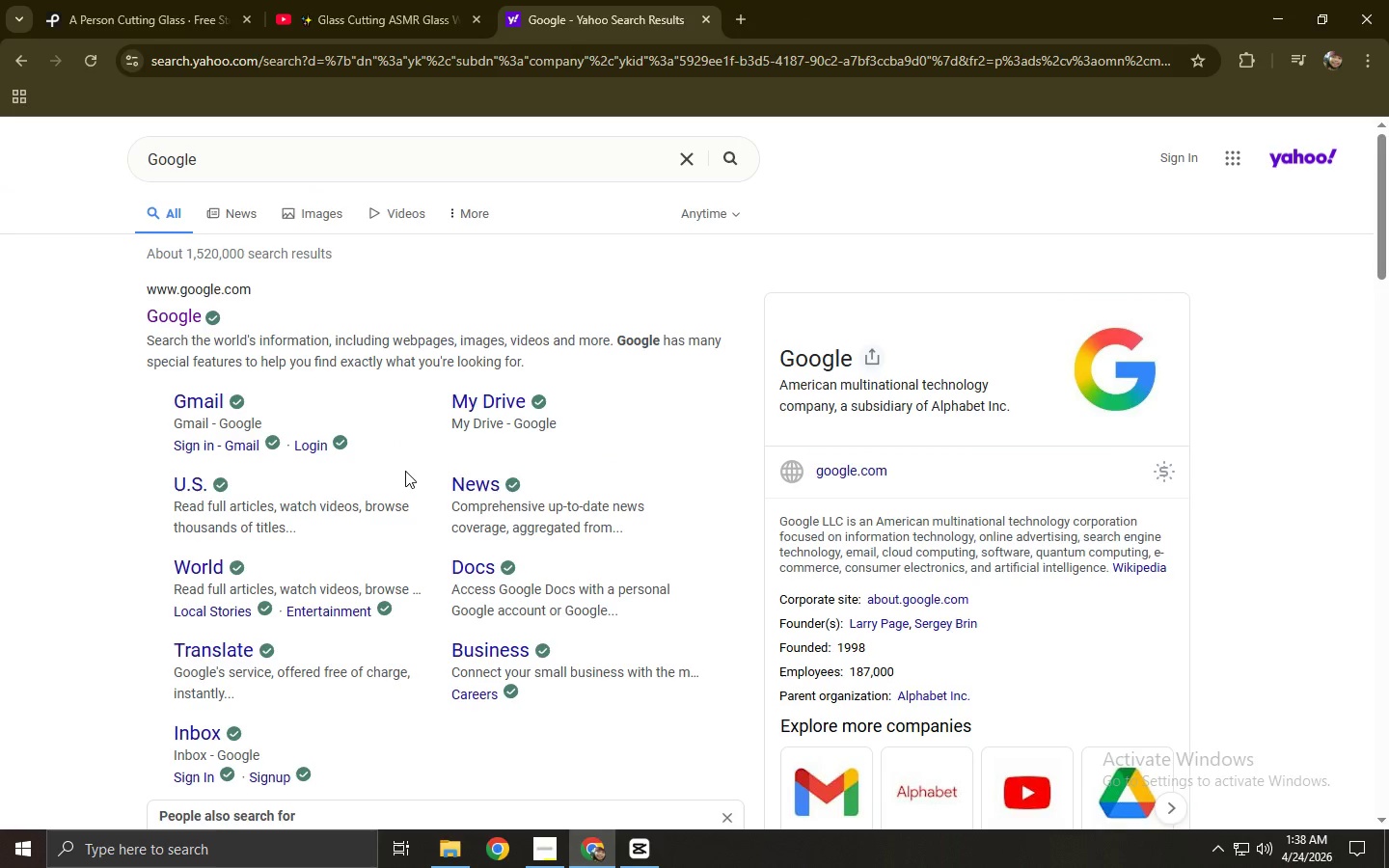 
key(Control+T)
 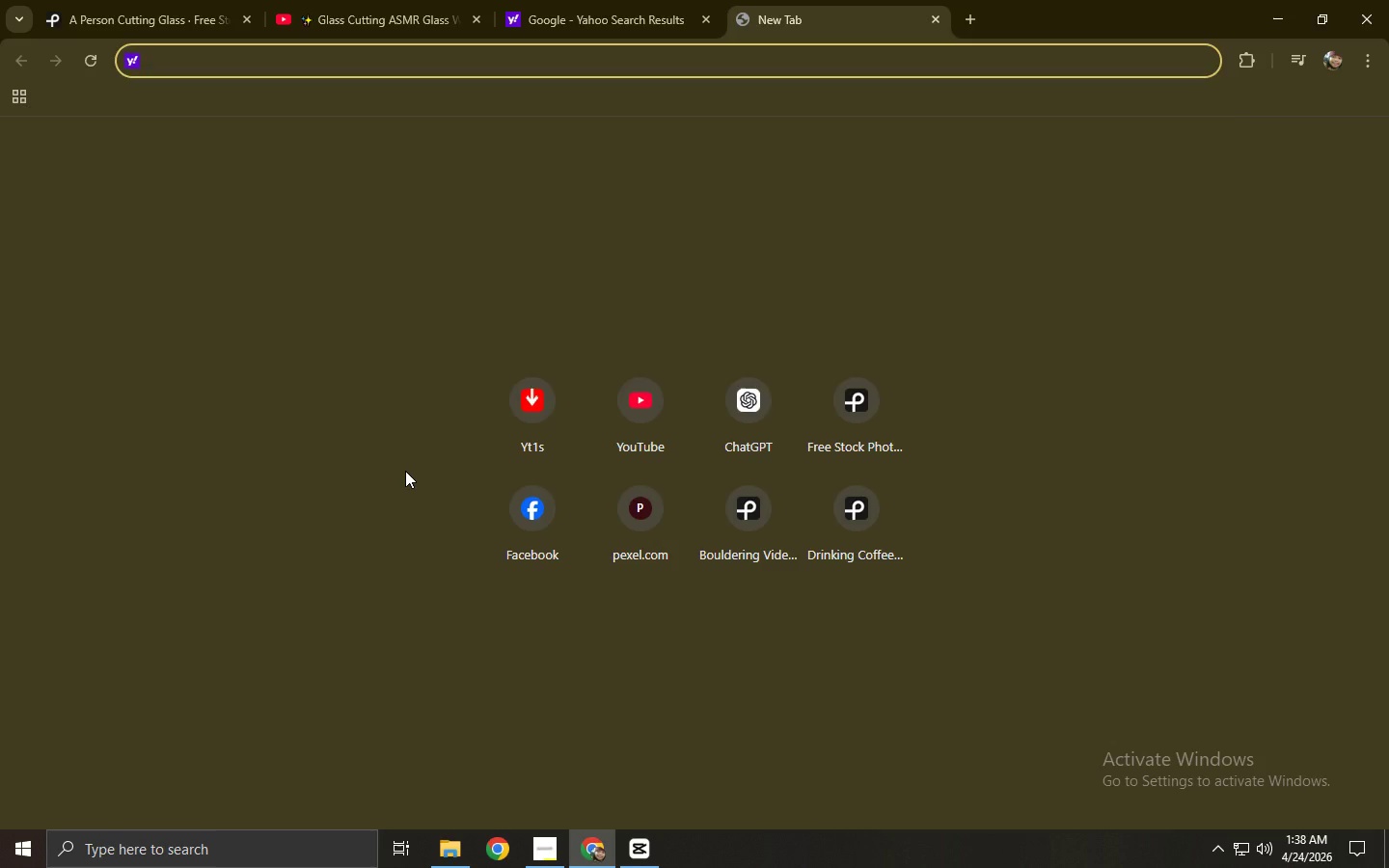 
type(yt1st)
key(Backspace)
 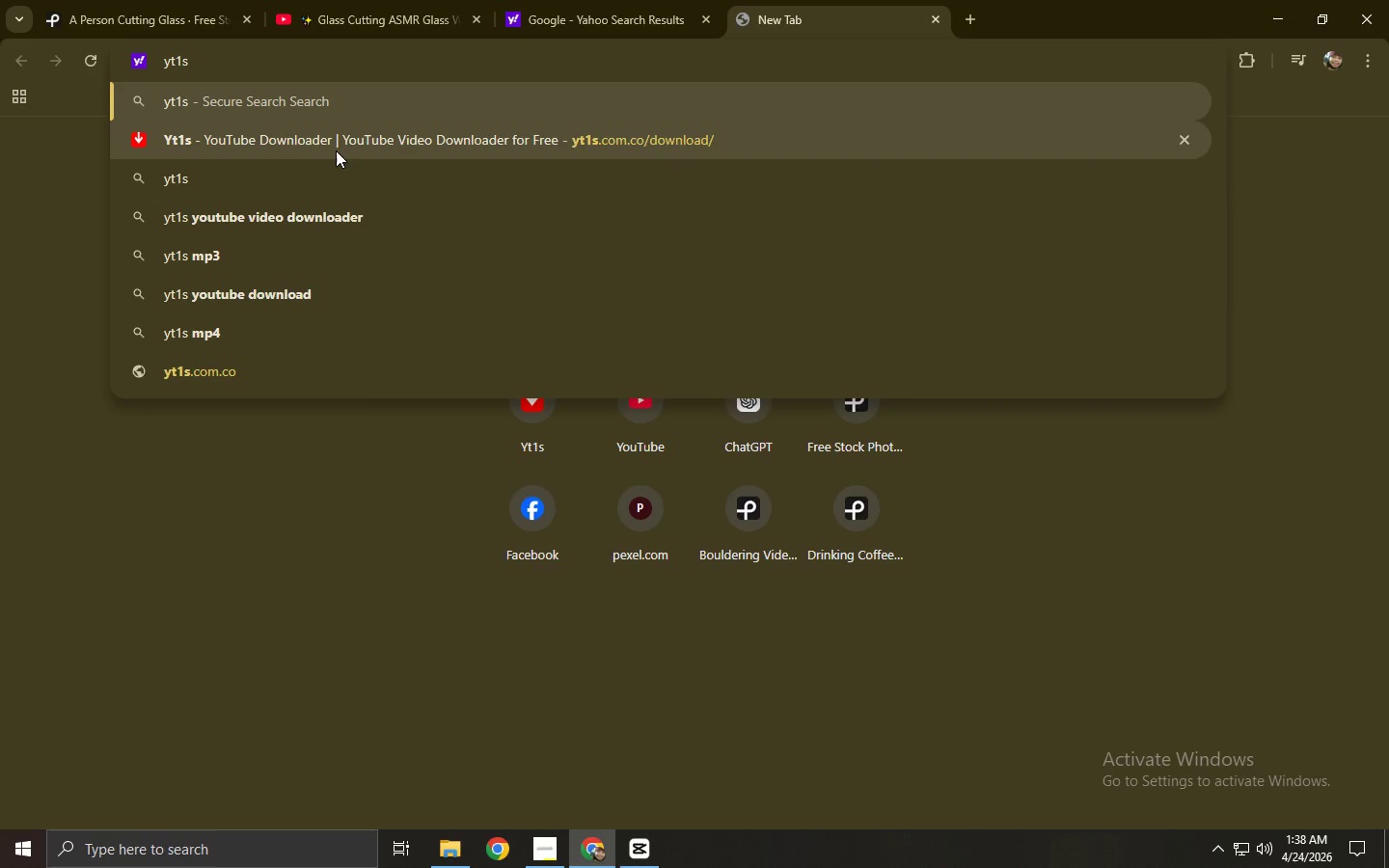 
left_click([336, 138])
 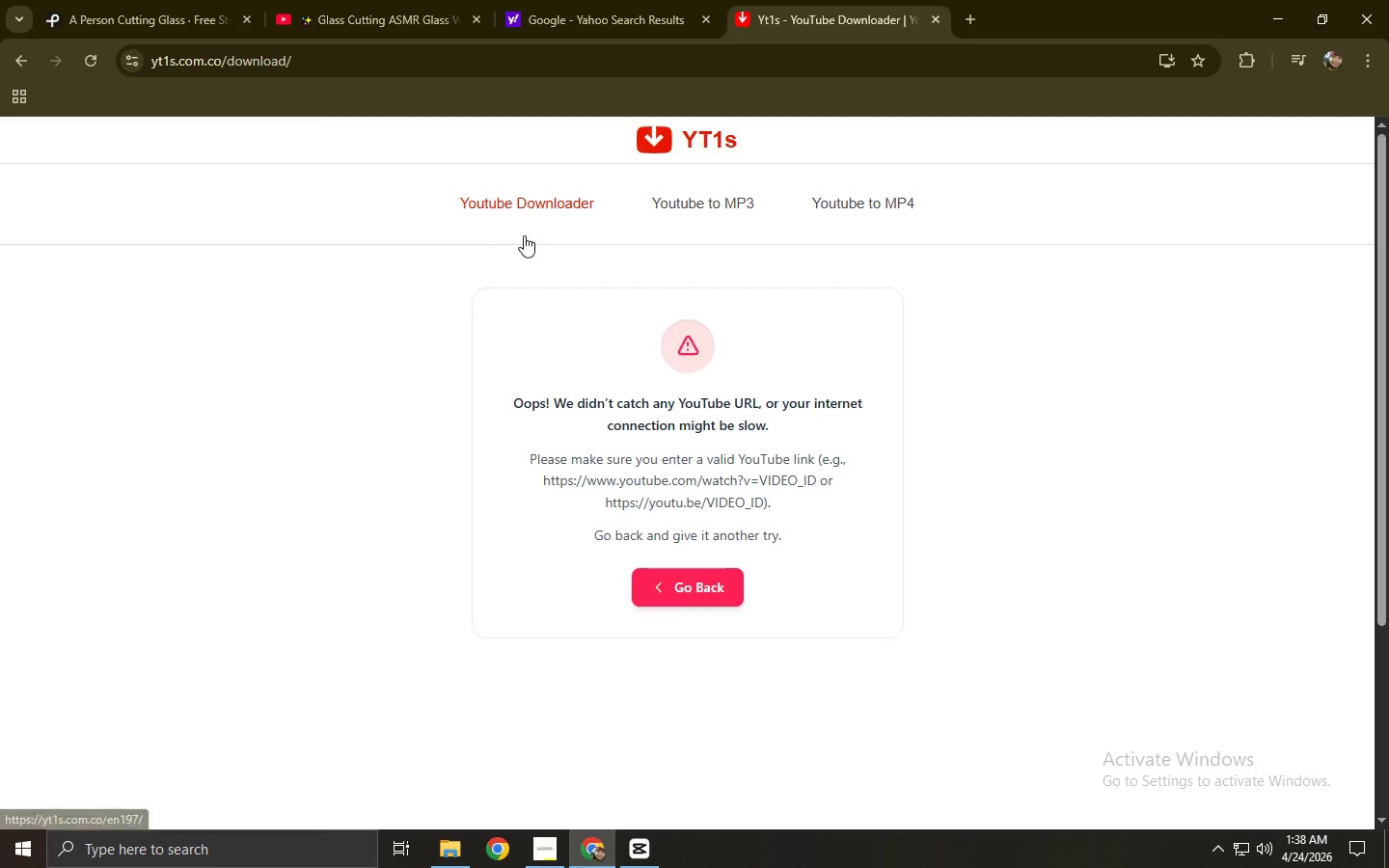 
left_click([480, 194])
 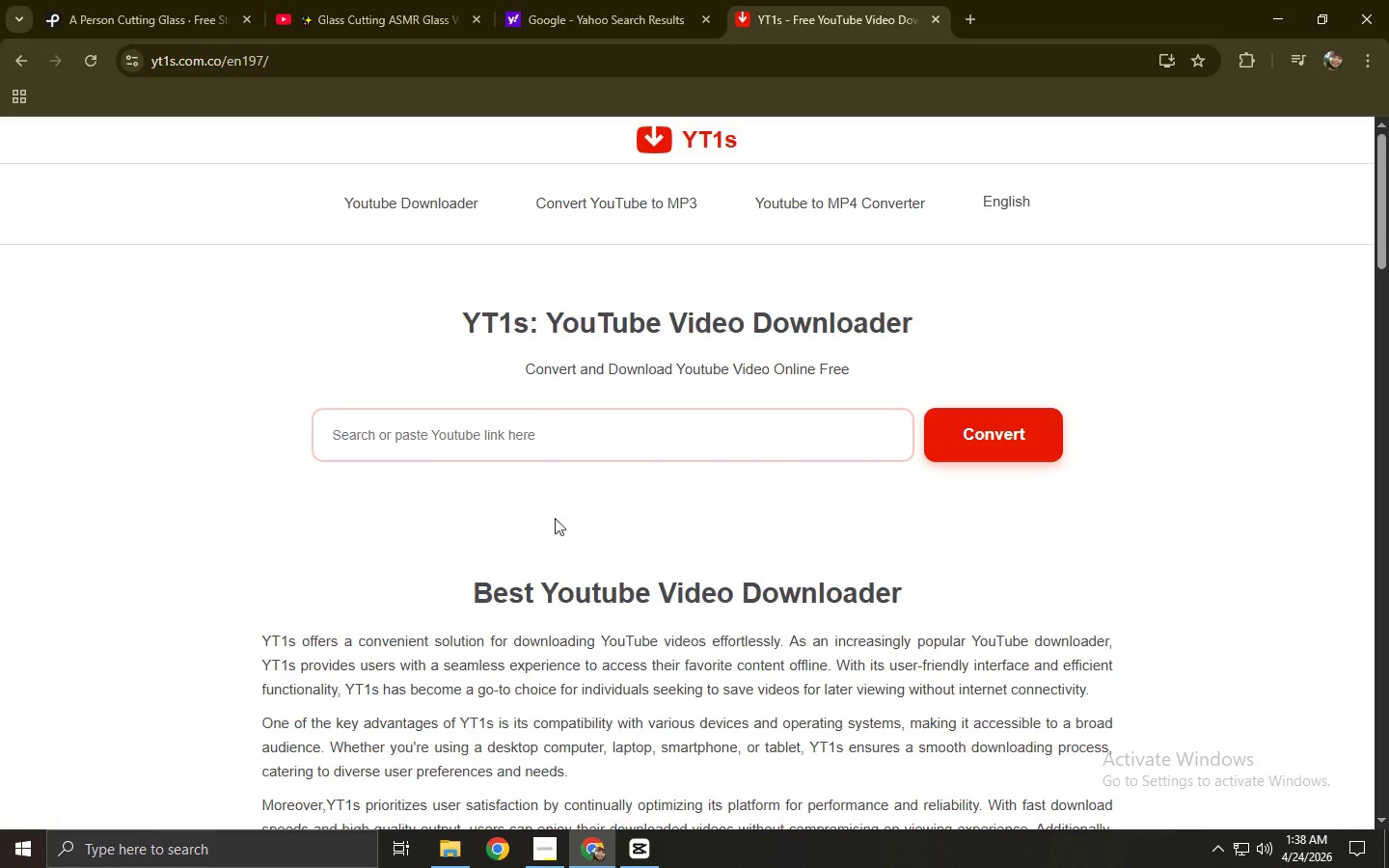 
left_click([547, 436])
 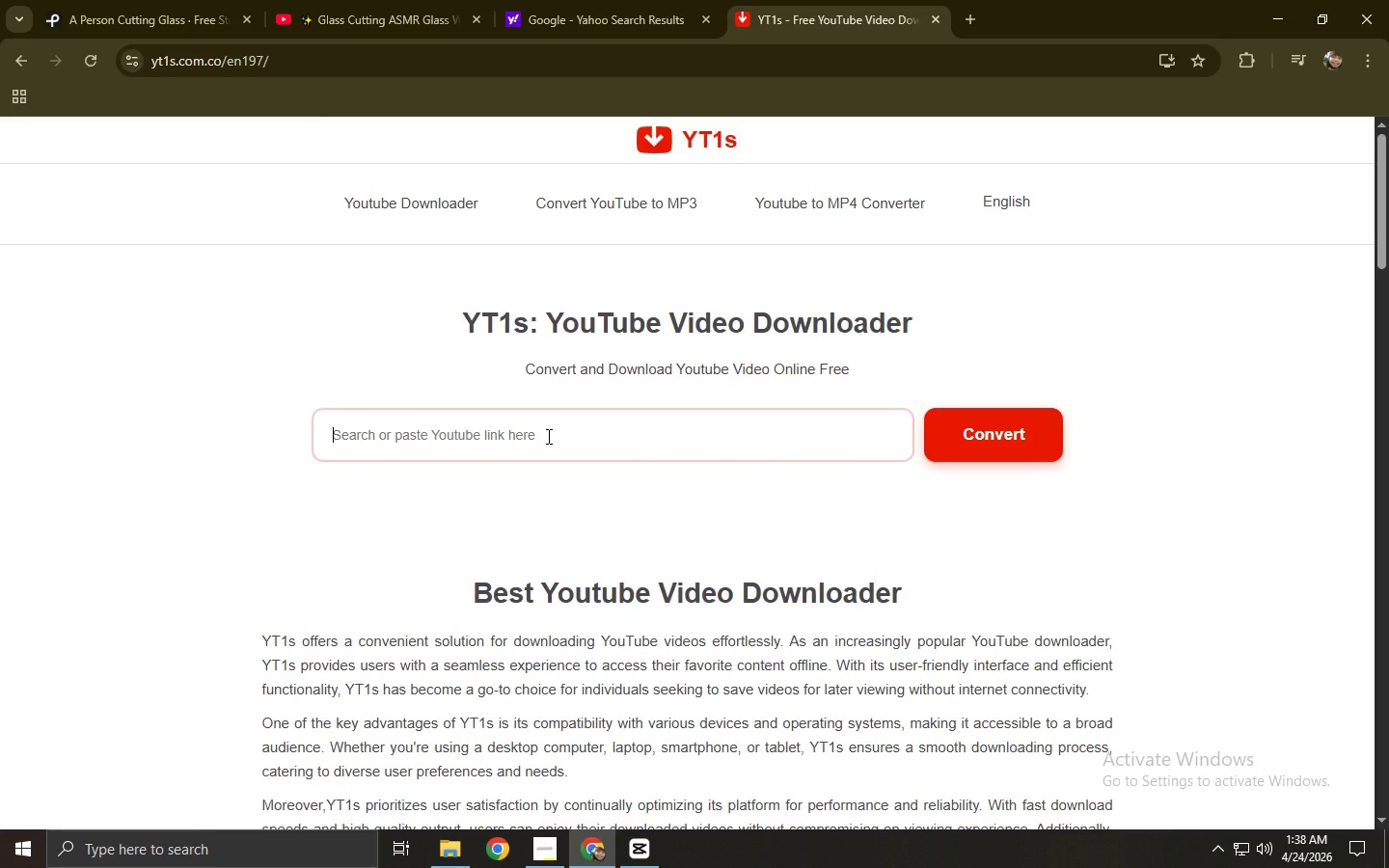 
key(Control+ControlLeft)
 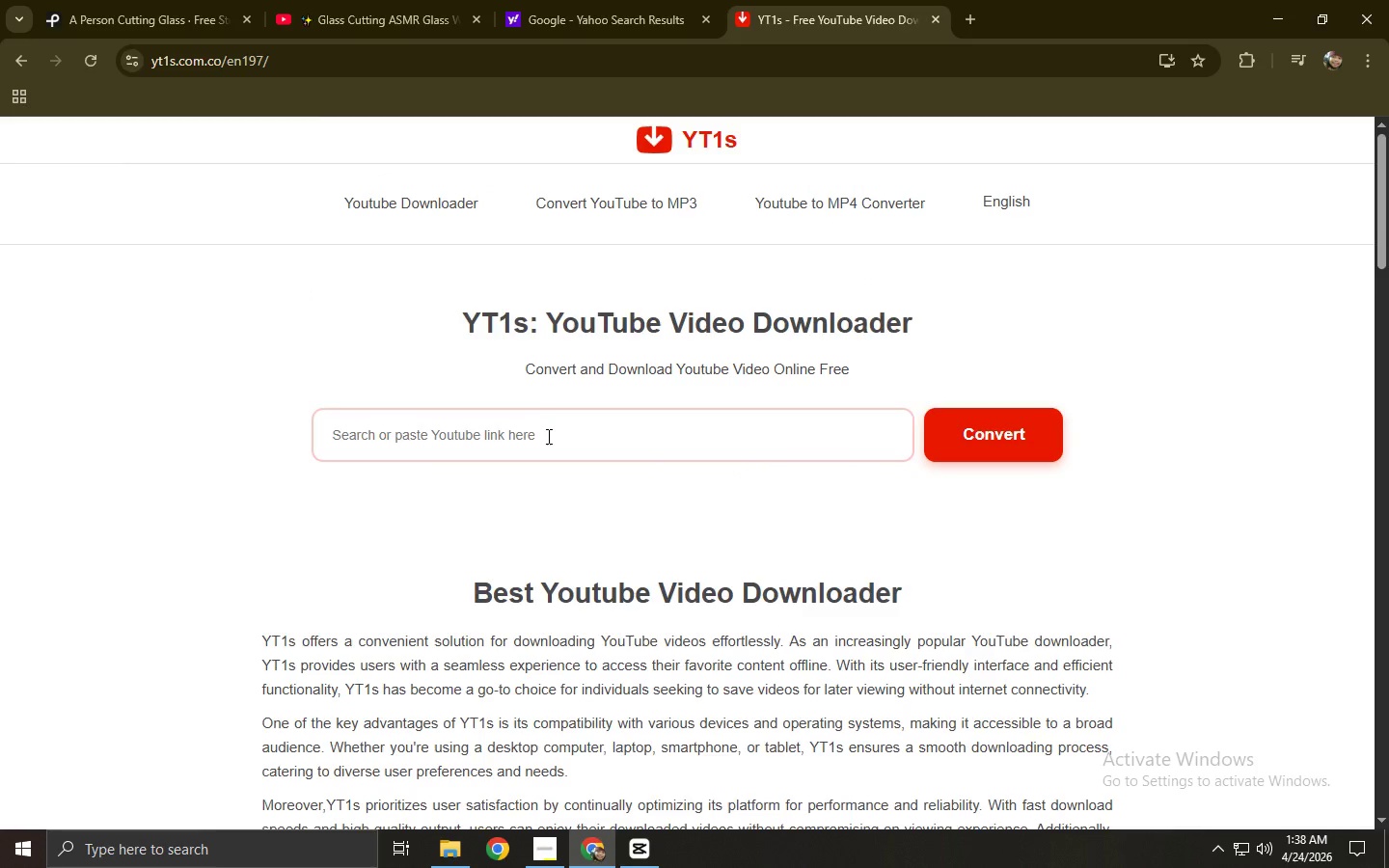 
key(Control+V)
 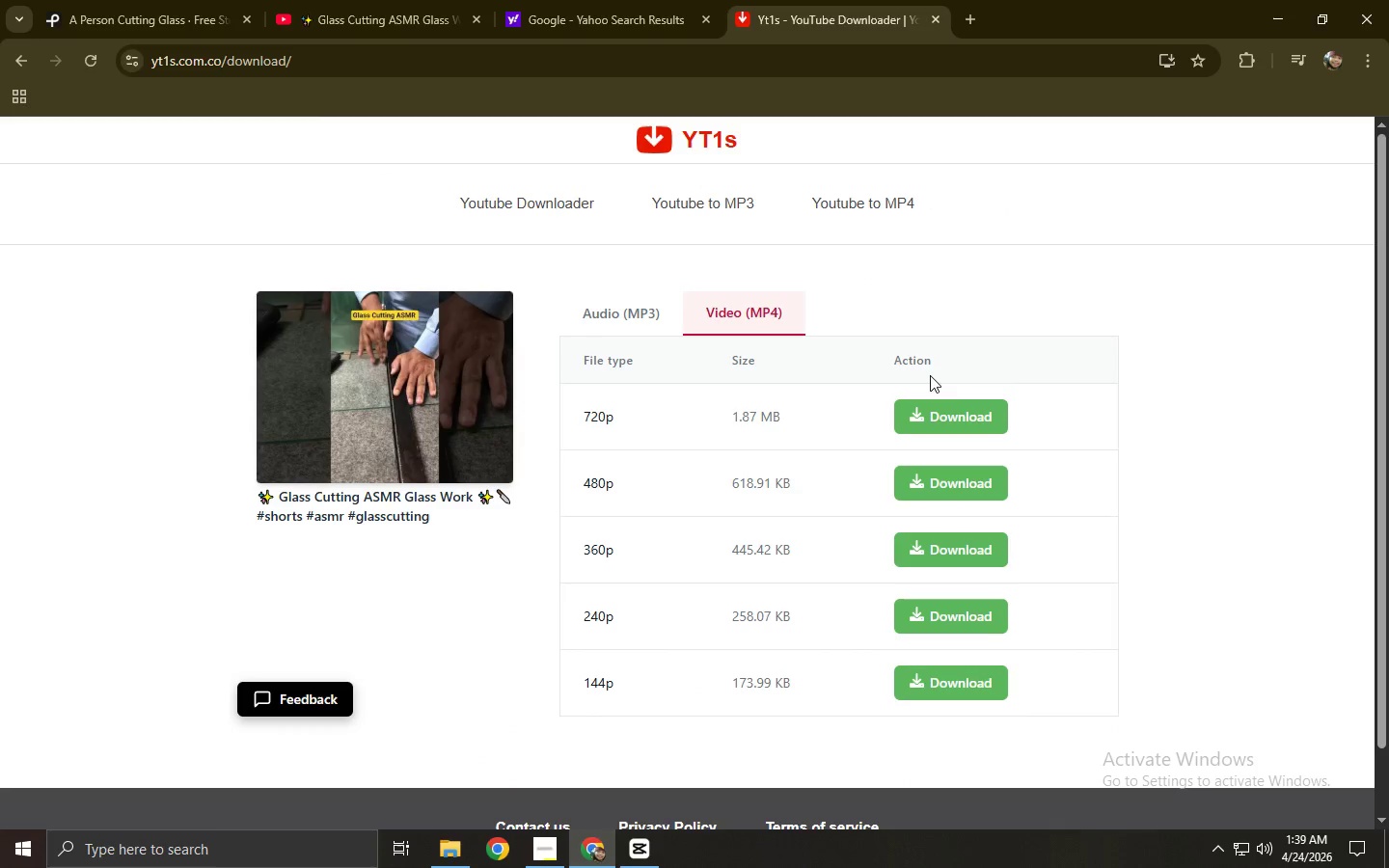 
key(Control+ControlLeft)
 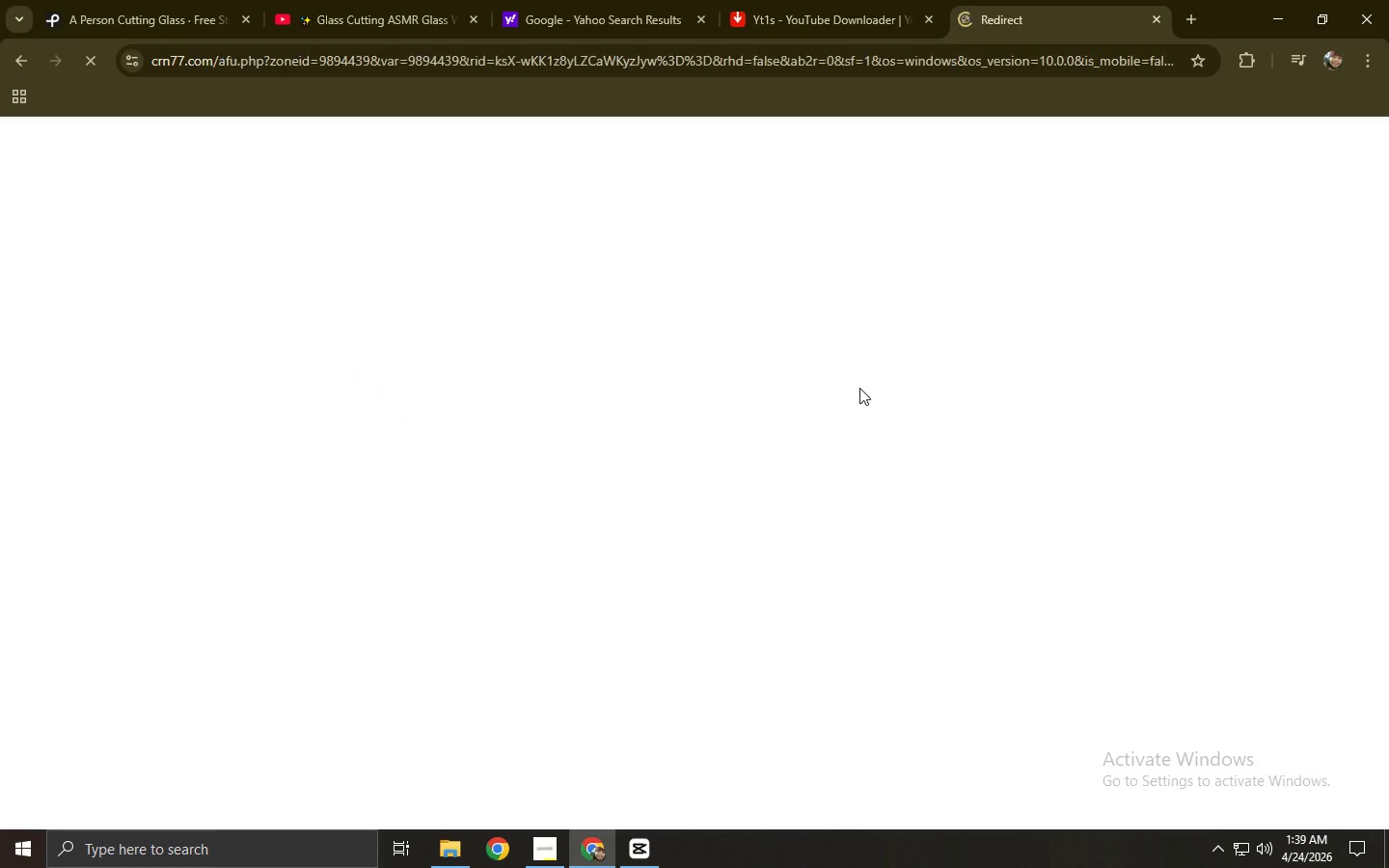 
key(Control+W)
 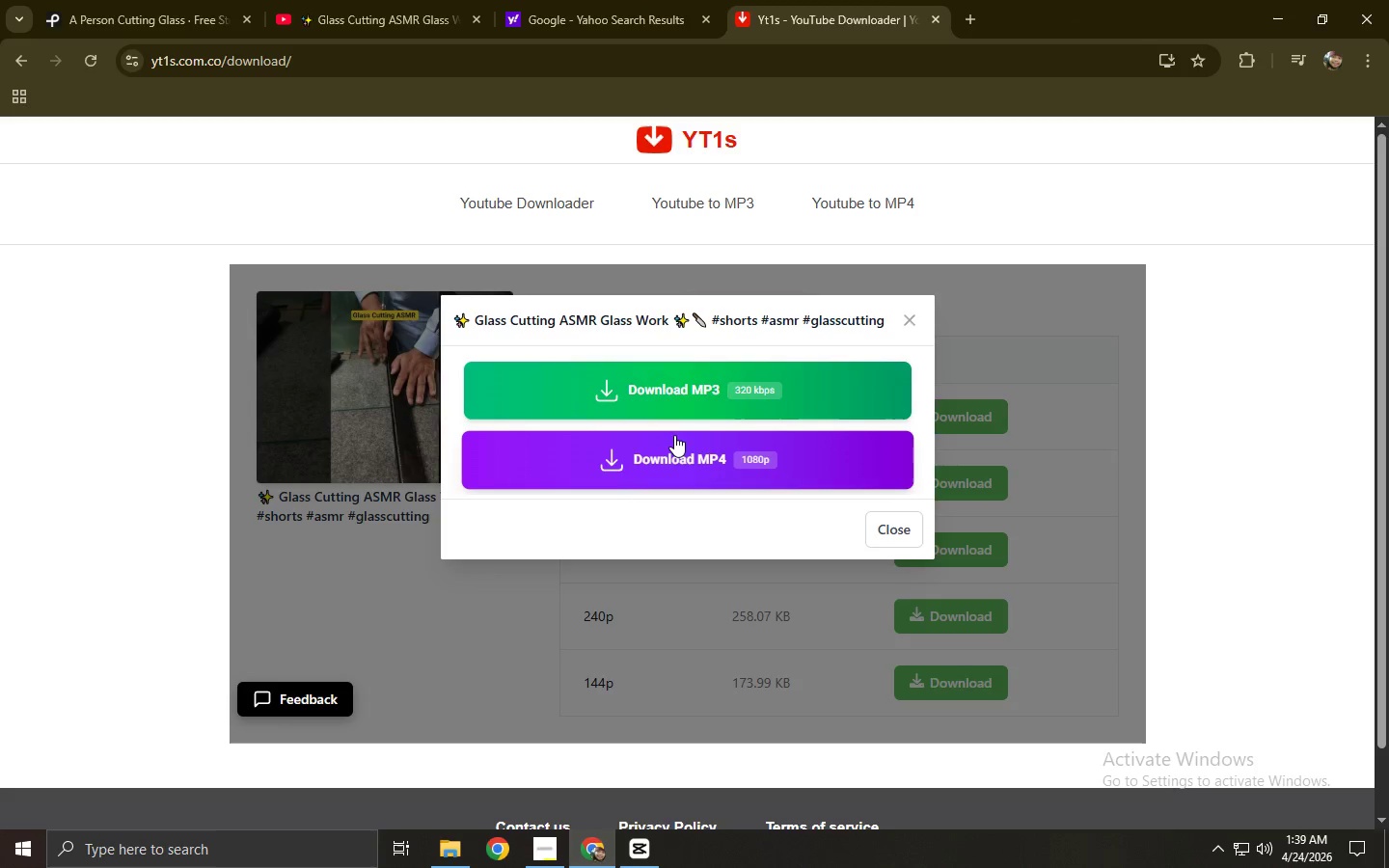 
left_click([671, 452])
 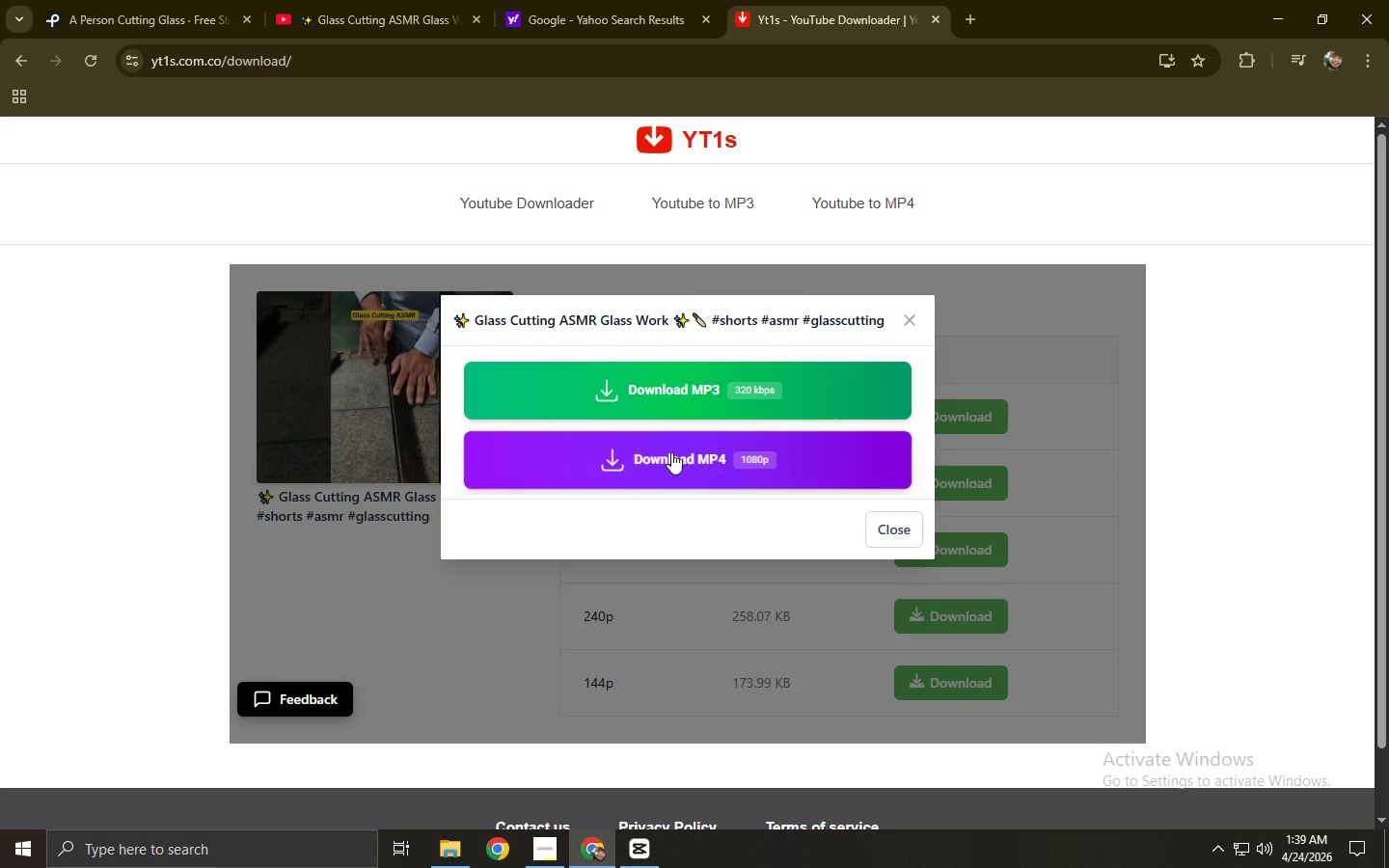 
key(Control+ControlLeft)
 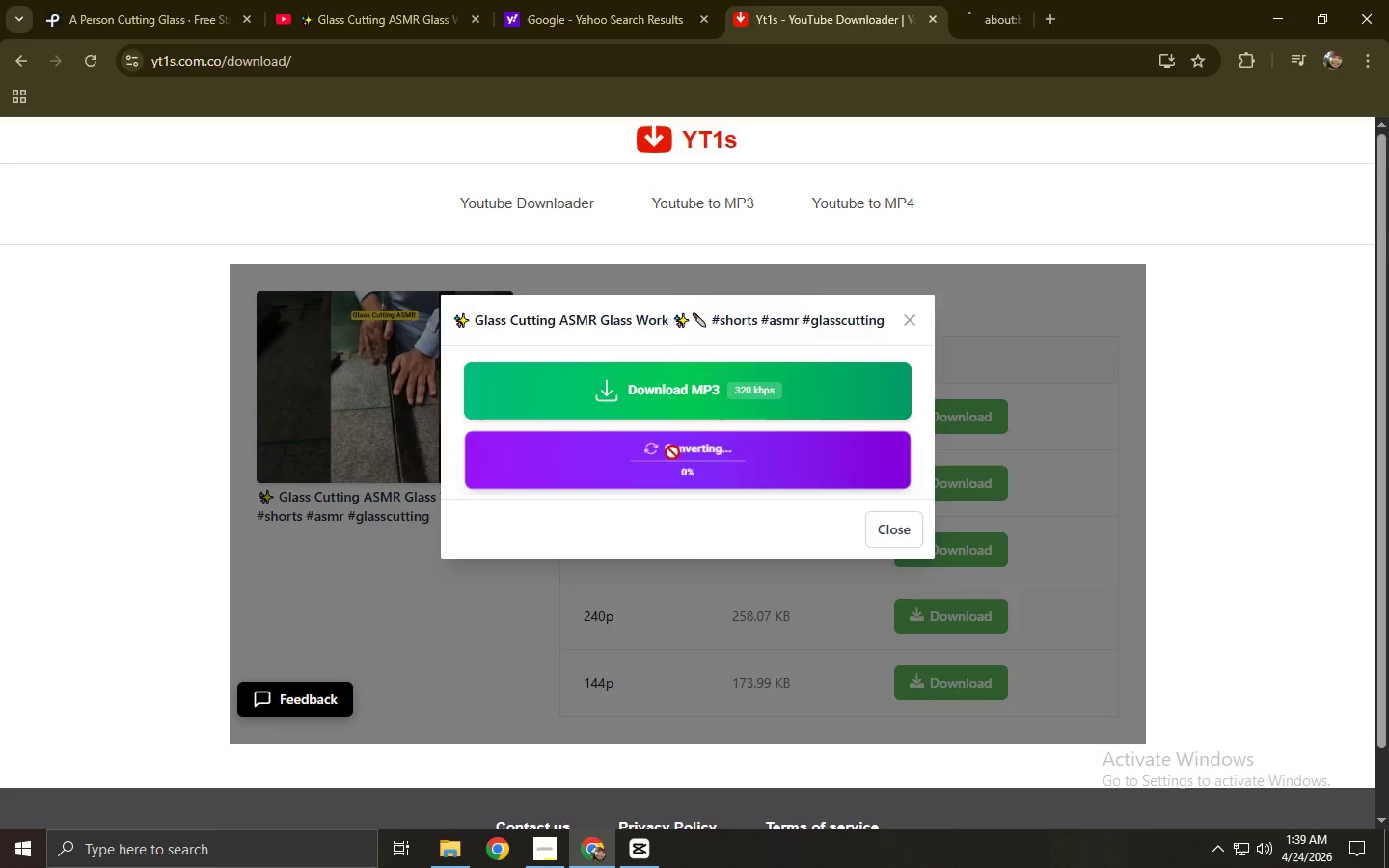 
key(Control+W)
 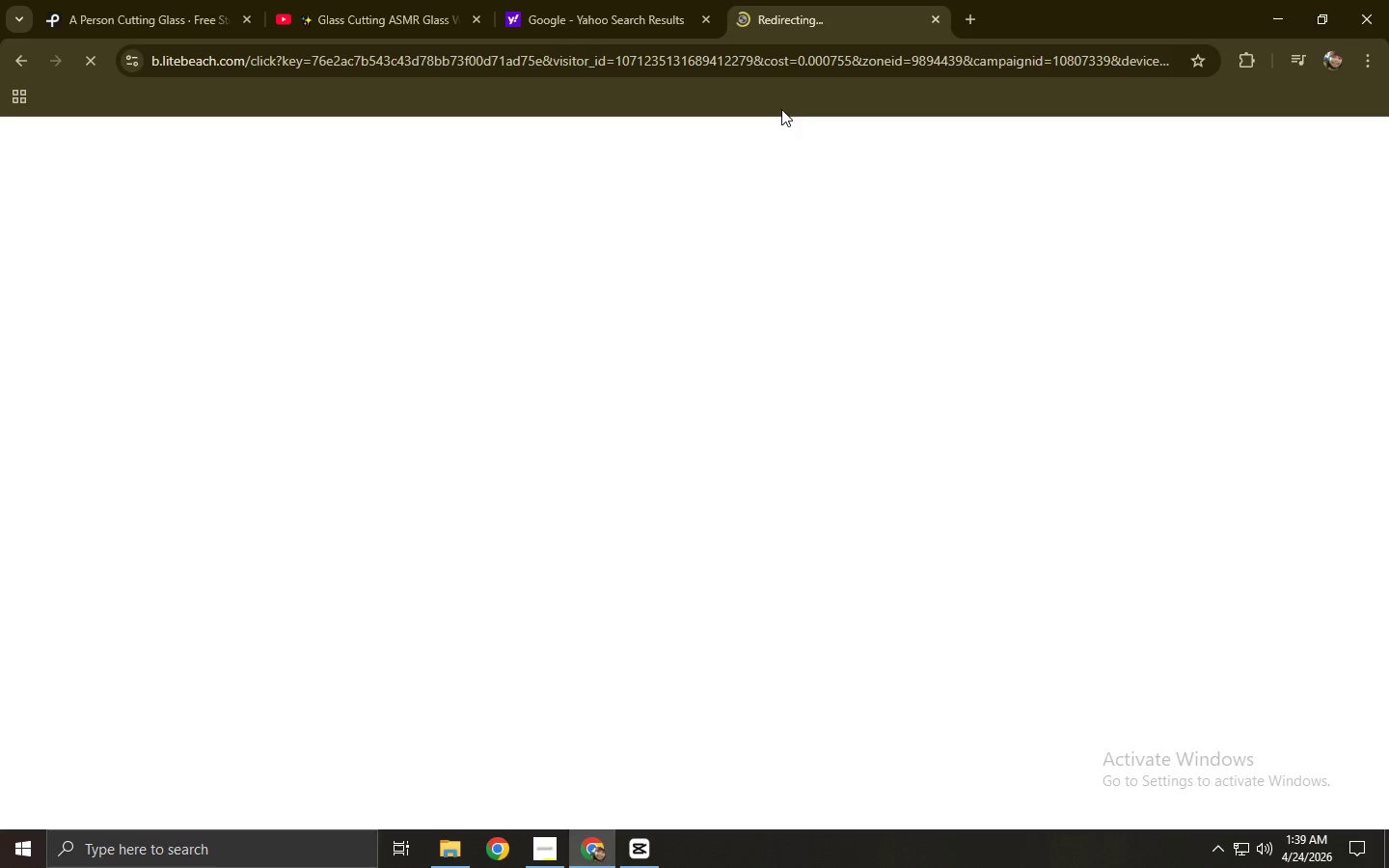 
left_click([851, 55])
 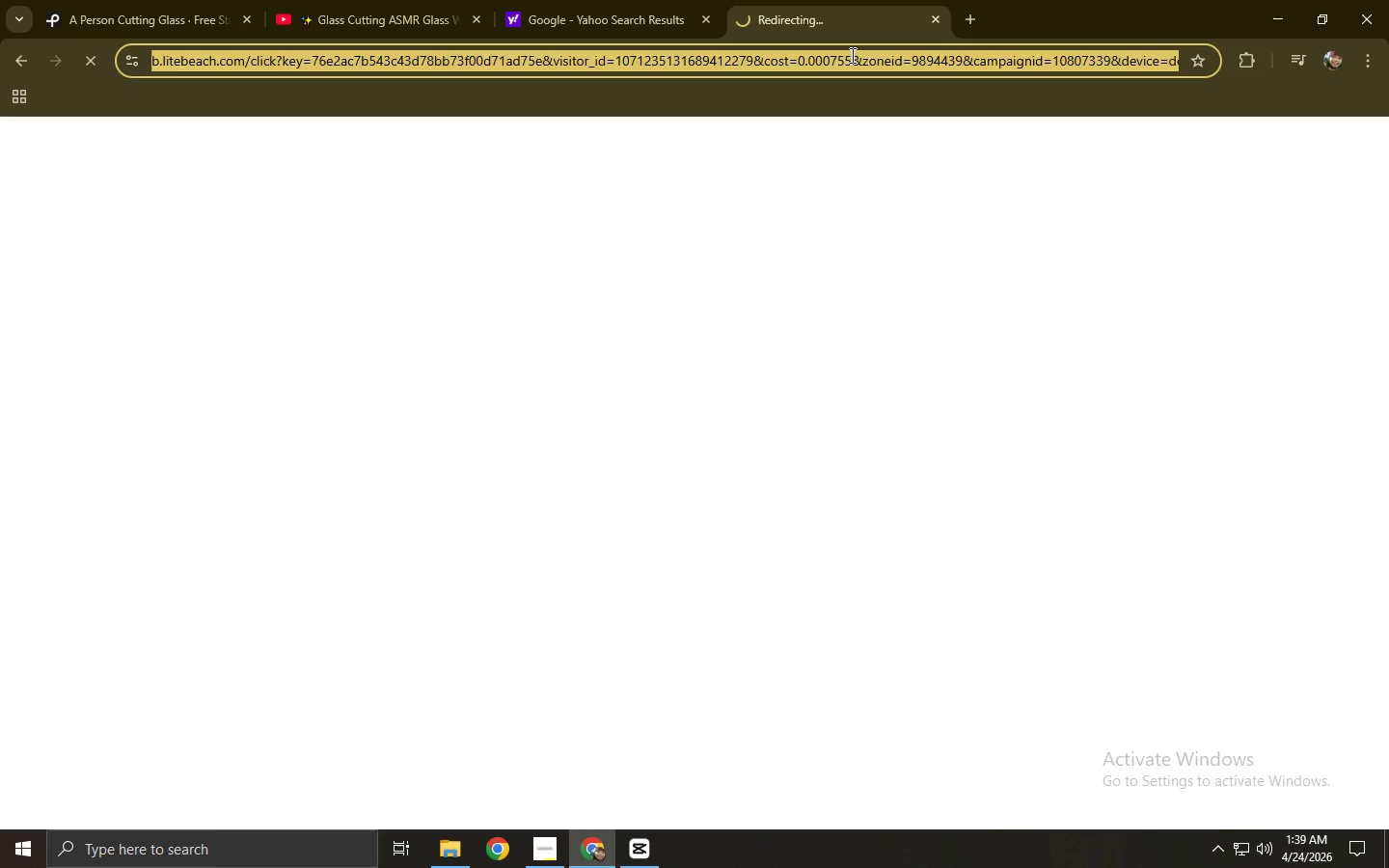 
key(Y)
 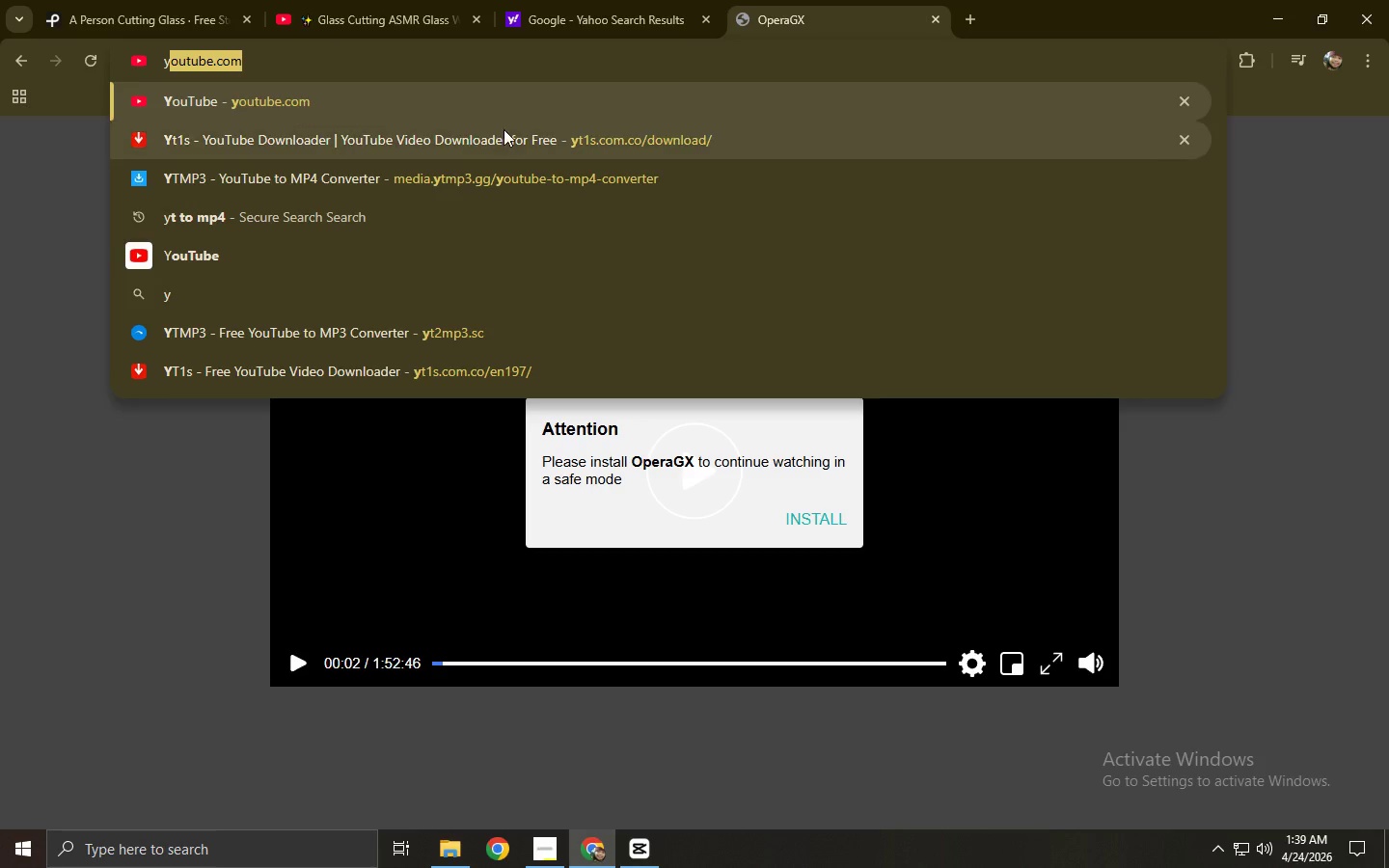 
left_click([502, 135])
 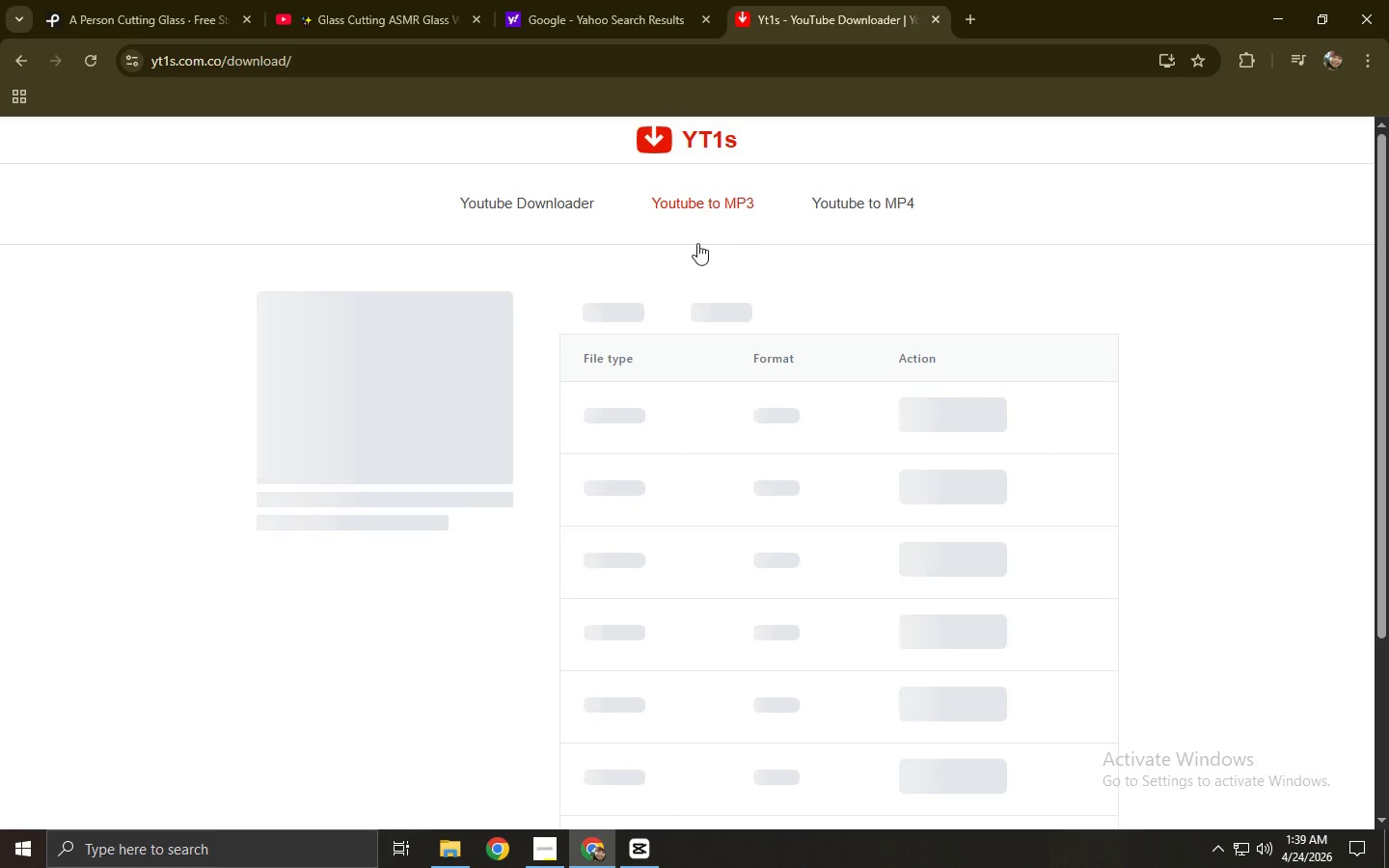 
left_click([518, 217])
 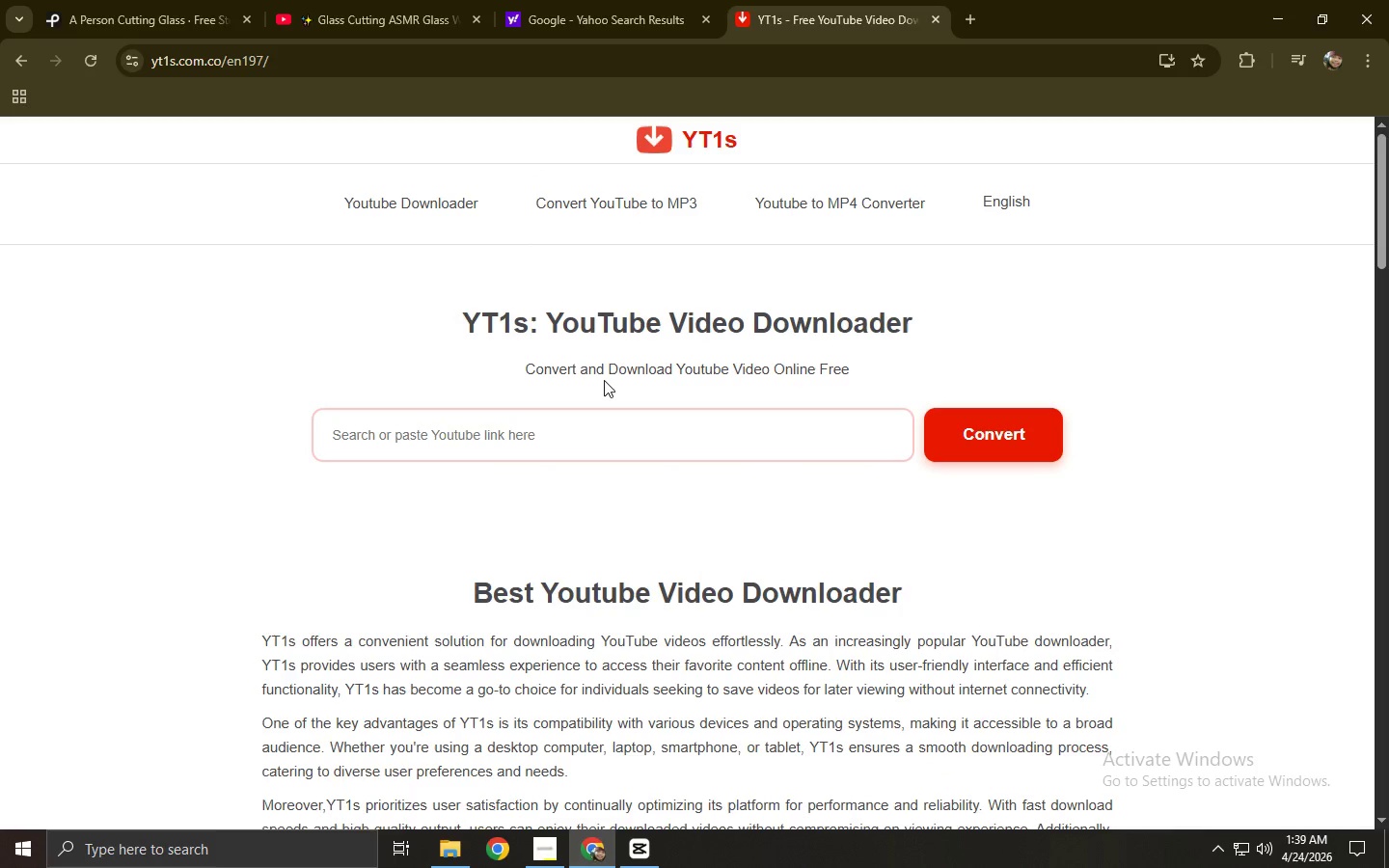 
left_click([618, 426])
 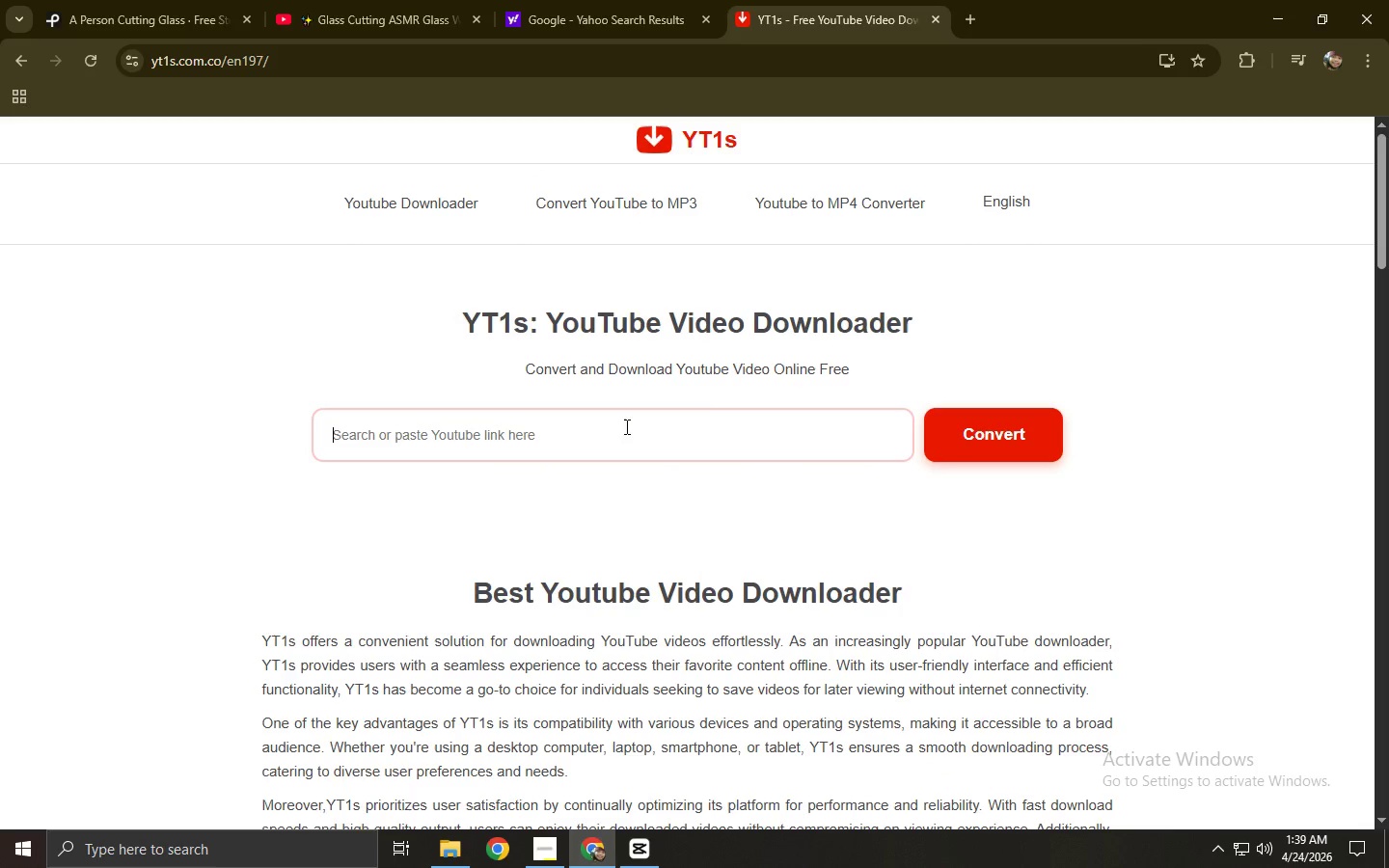 
key(Control+ControlLeft)
 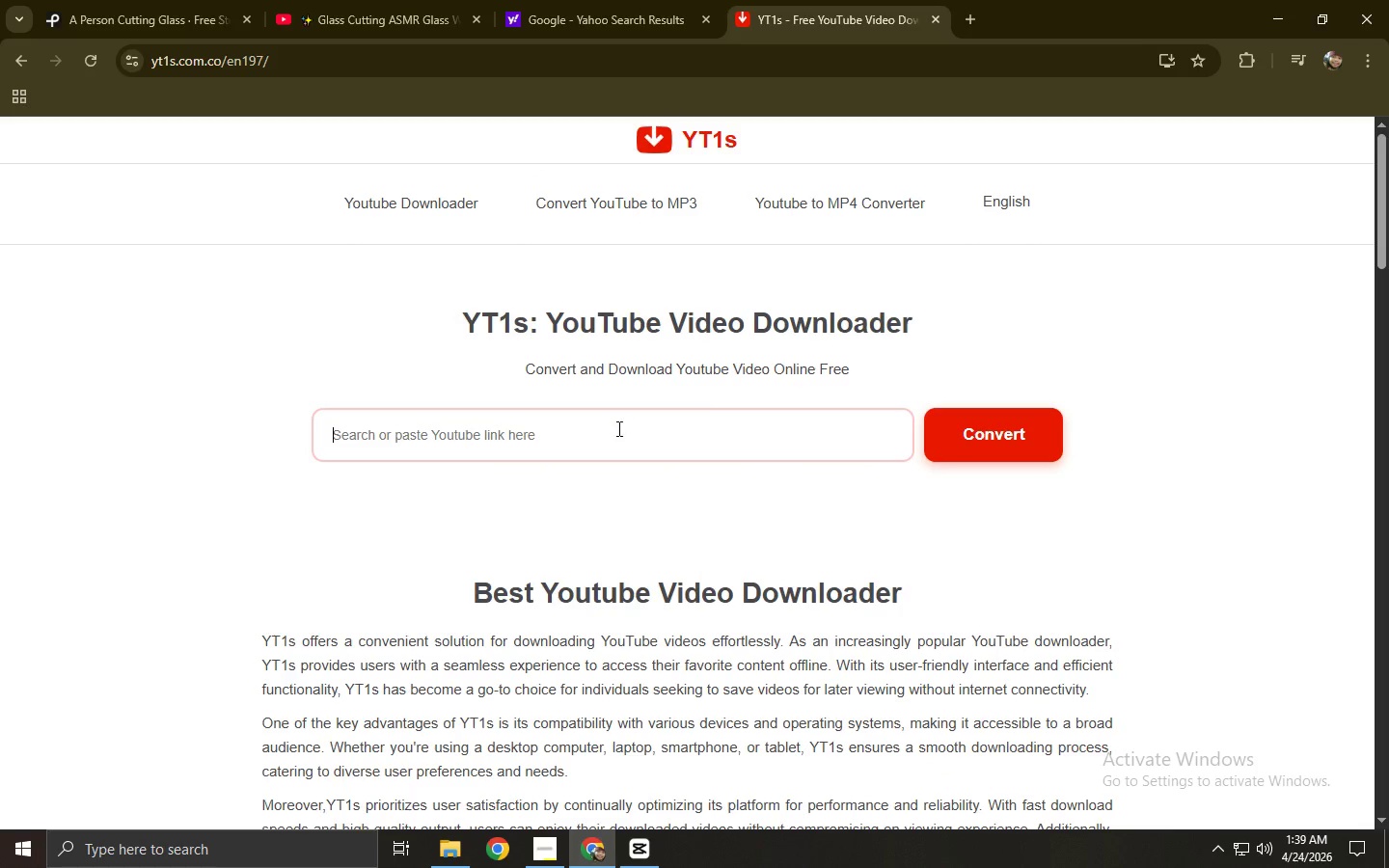 
key(Control+V)
 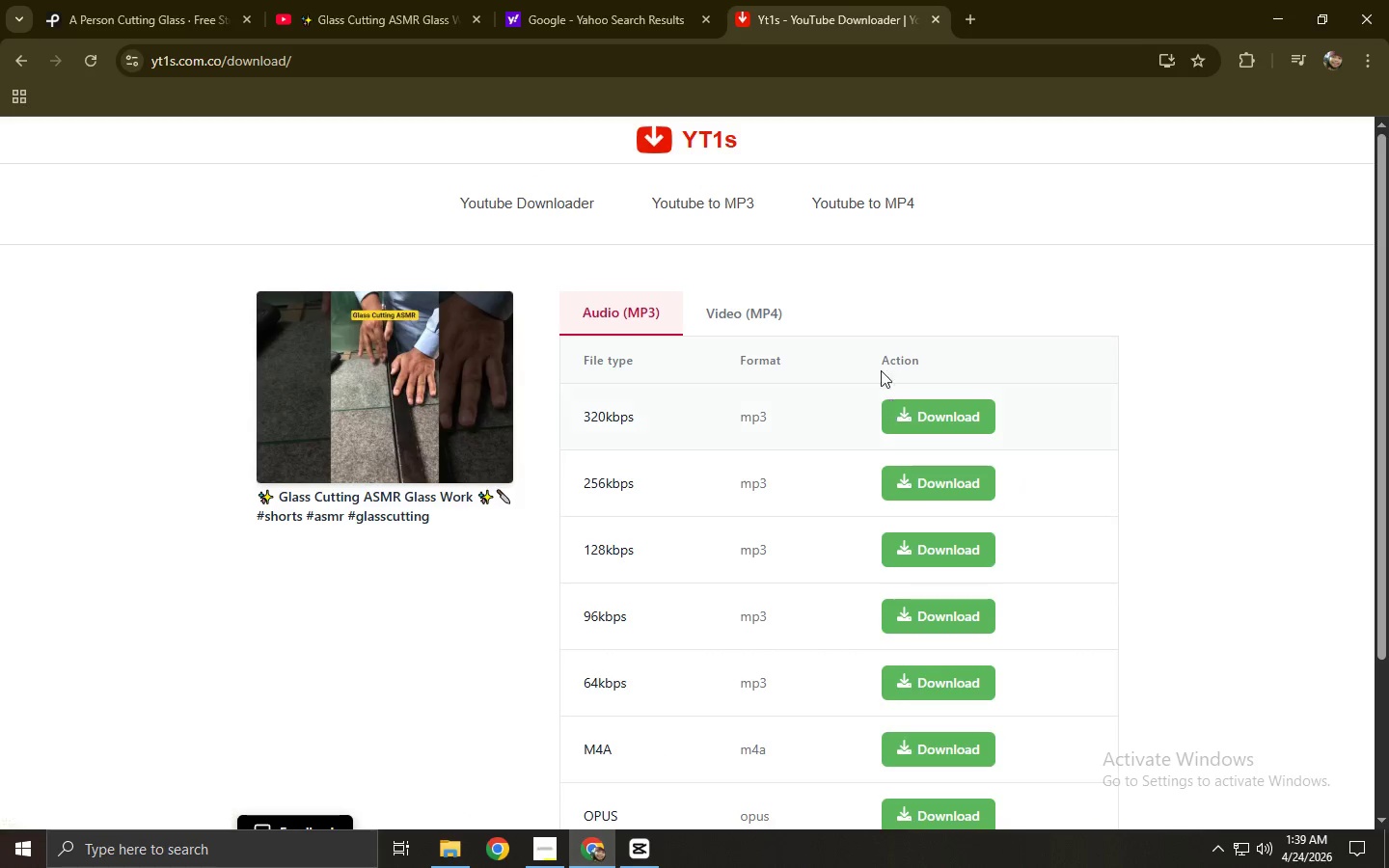 
double_click([935, 407])
 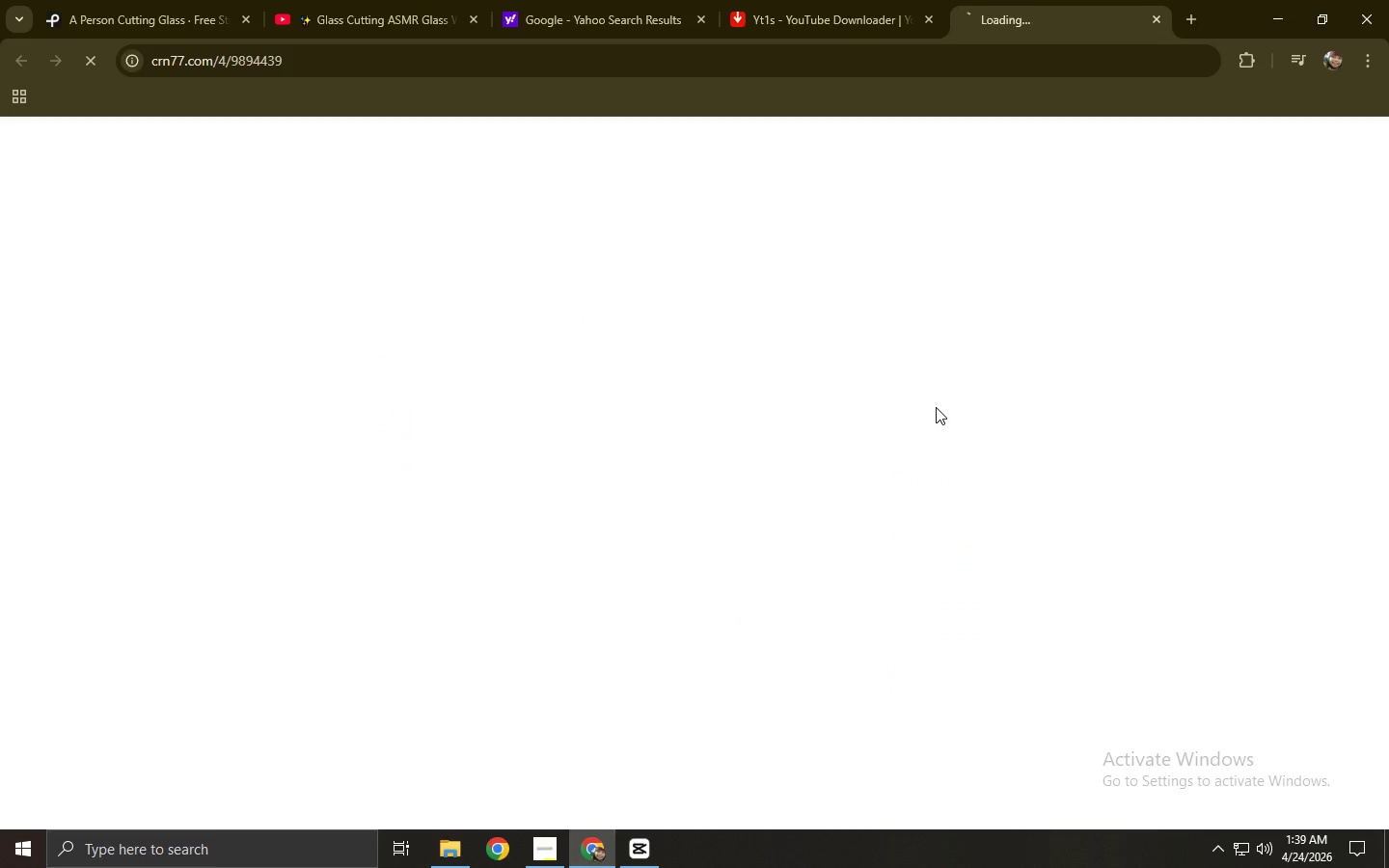 
key(Control+ControlLeft)
 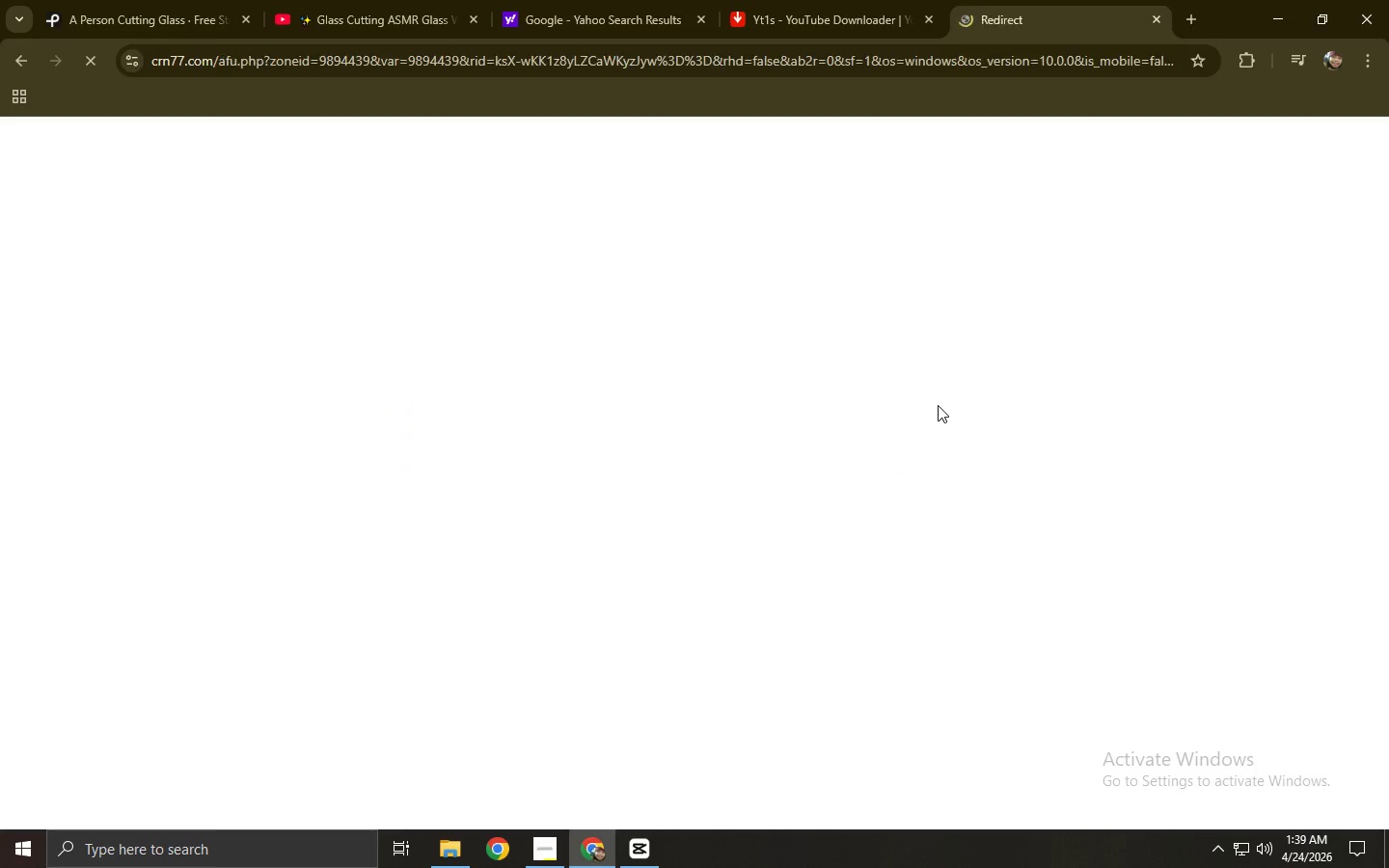 
key(Control+W)
 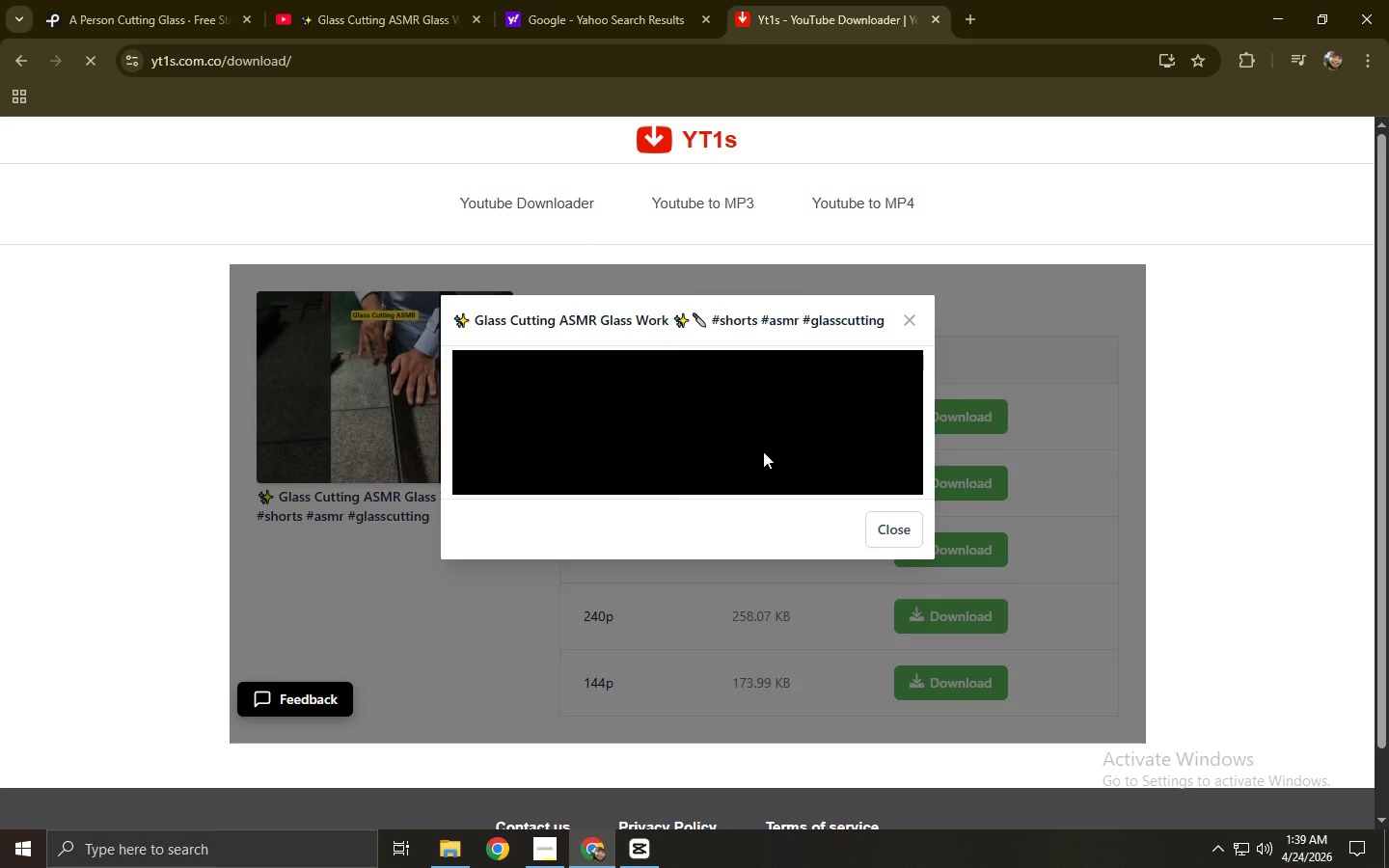 
mouse_move([781, 477])
 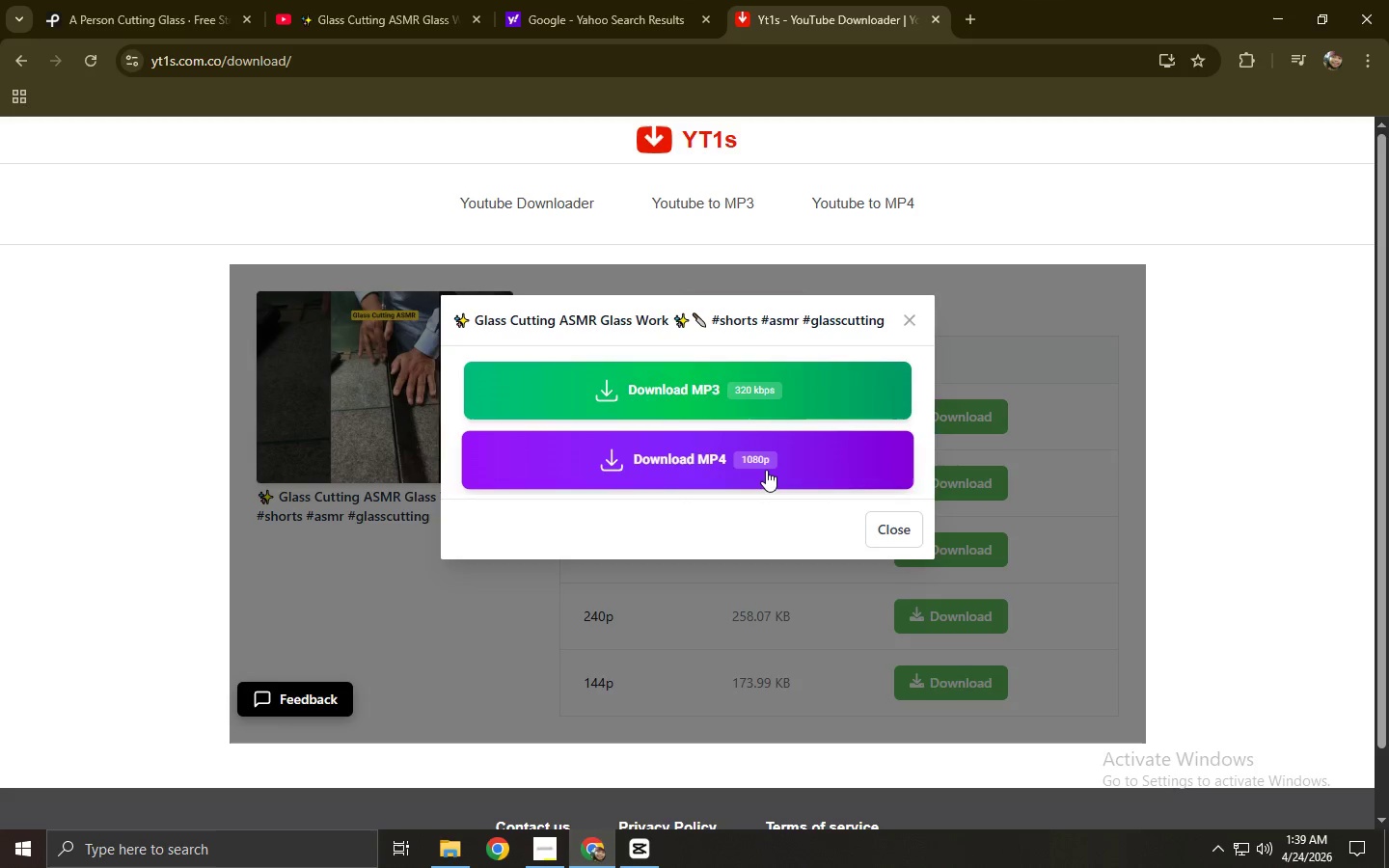 
left_click([766, 470])
 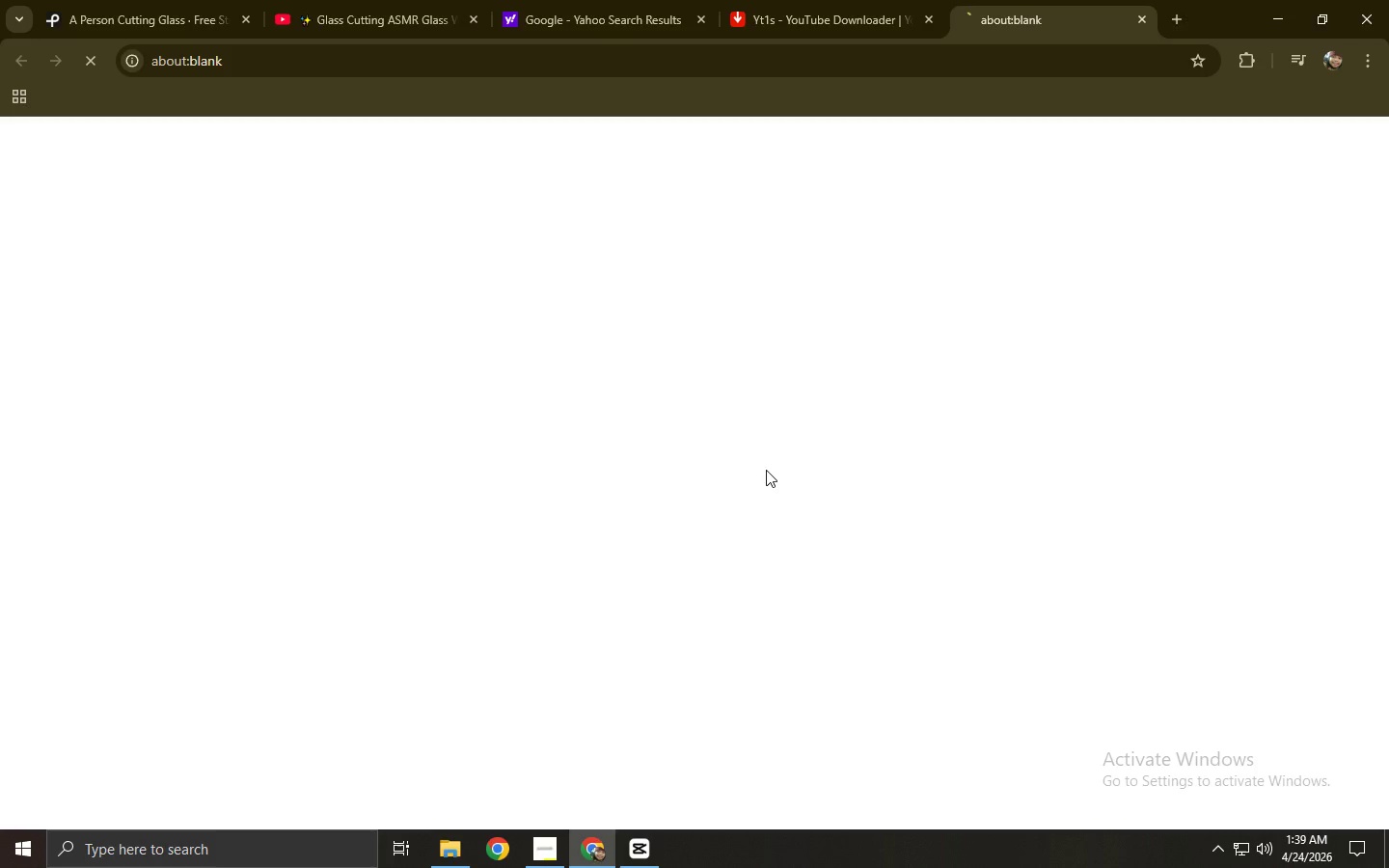 
key(Control+W)
 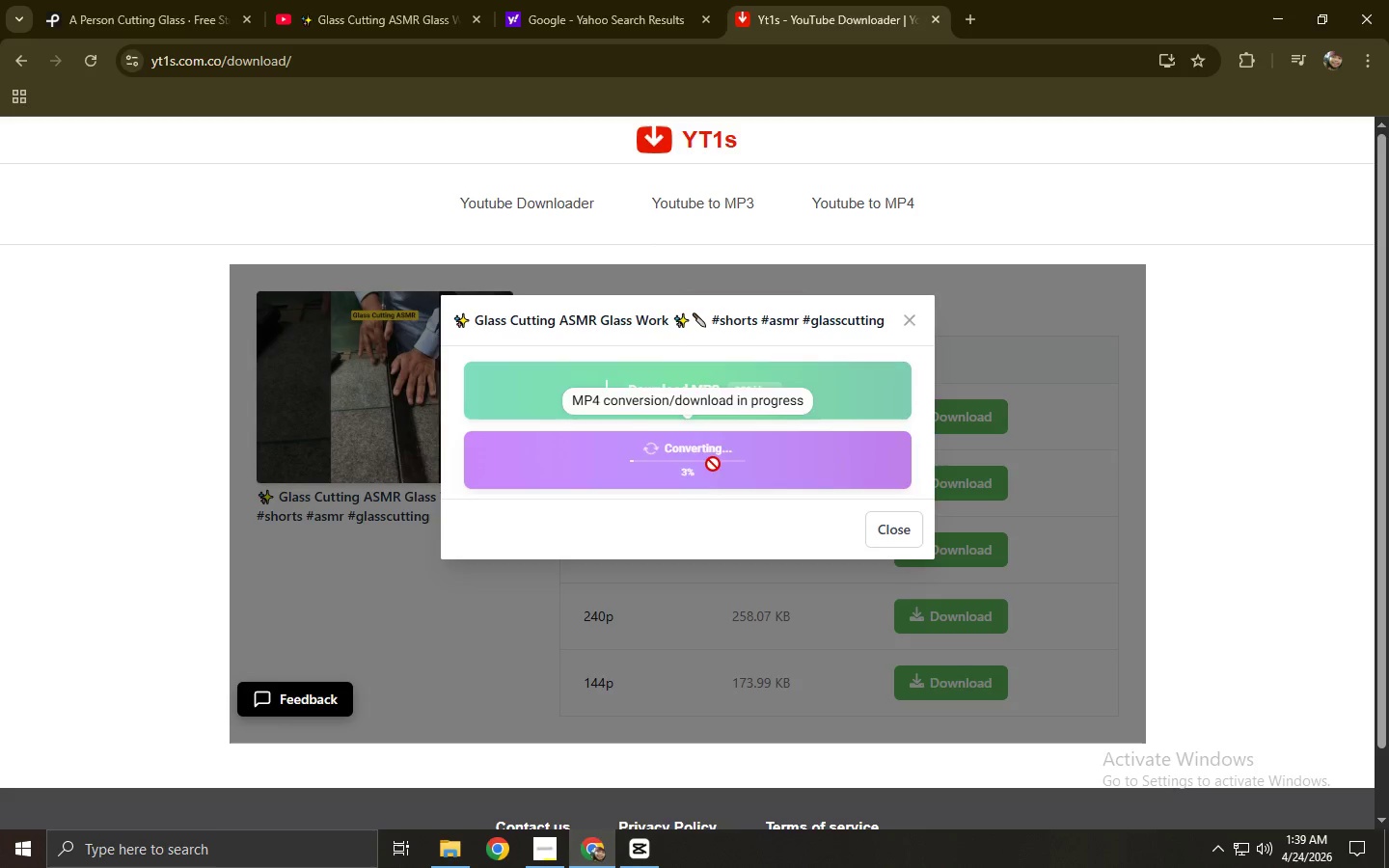 
wait(8.66)
 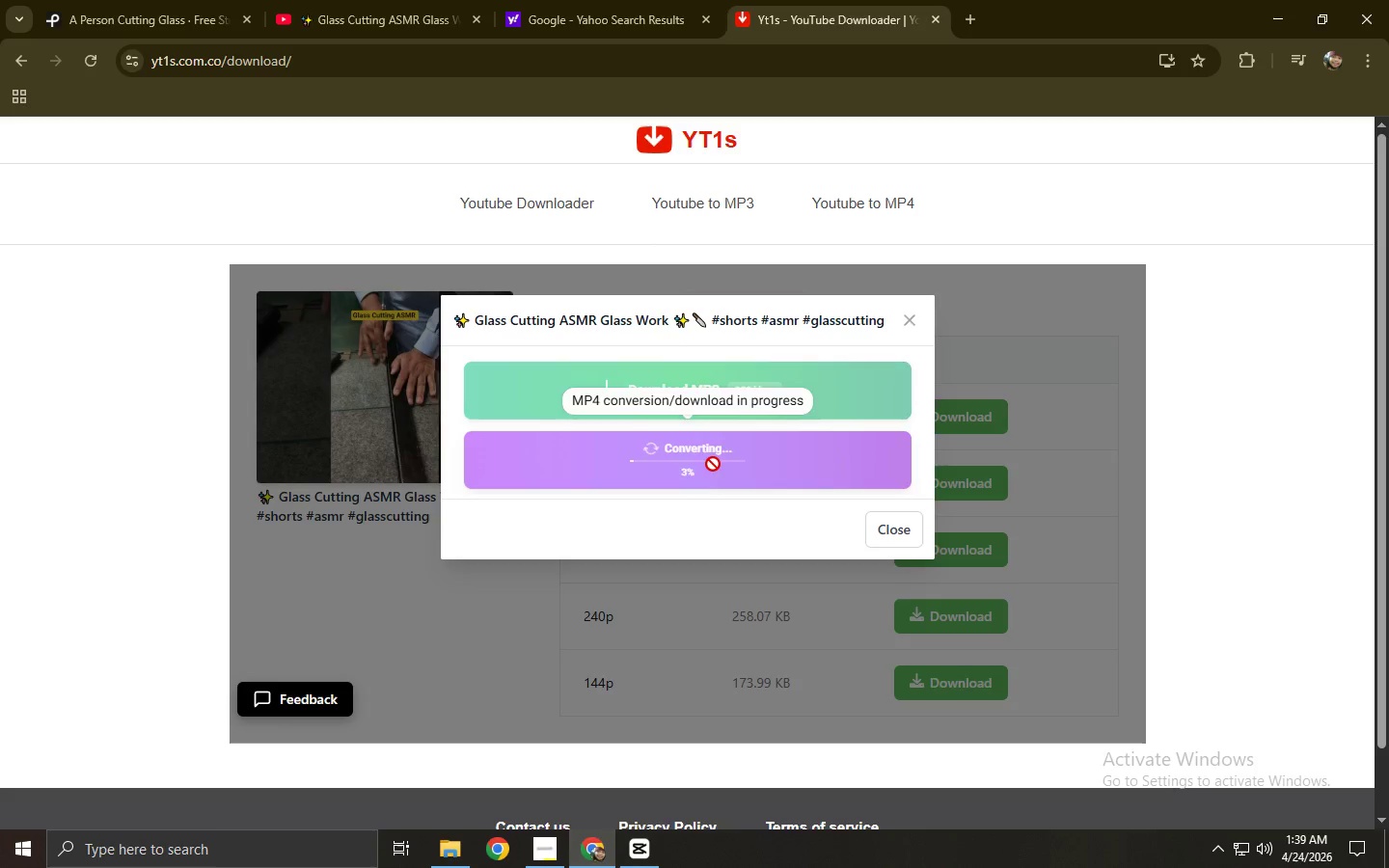 
key(Control+ControlLeft)
 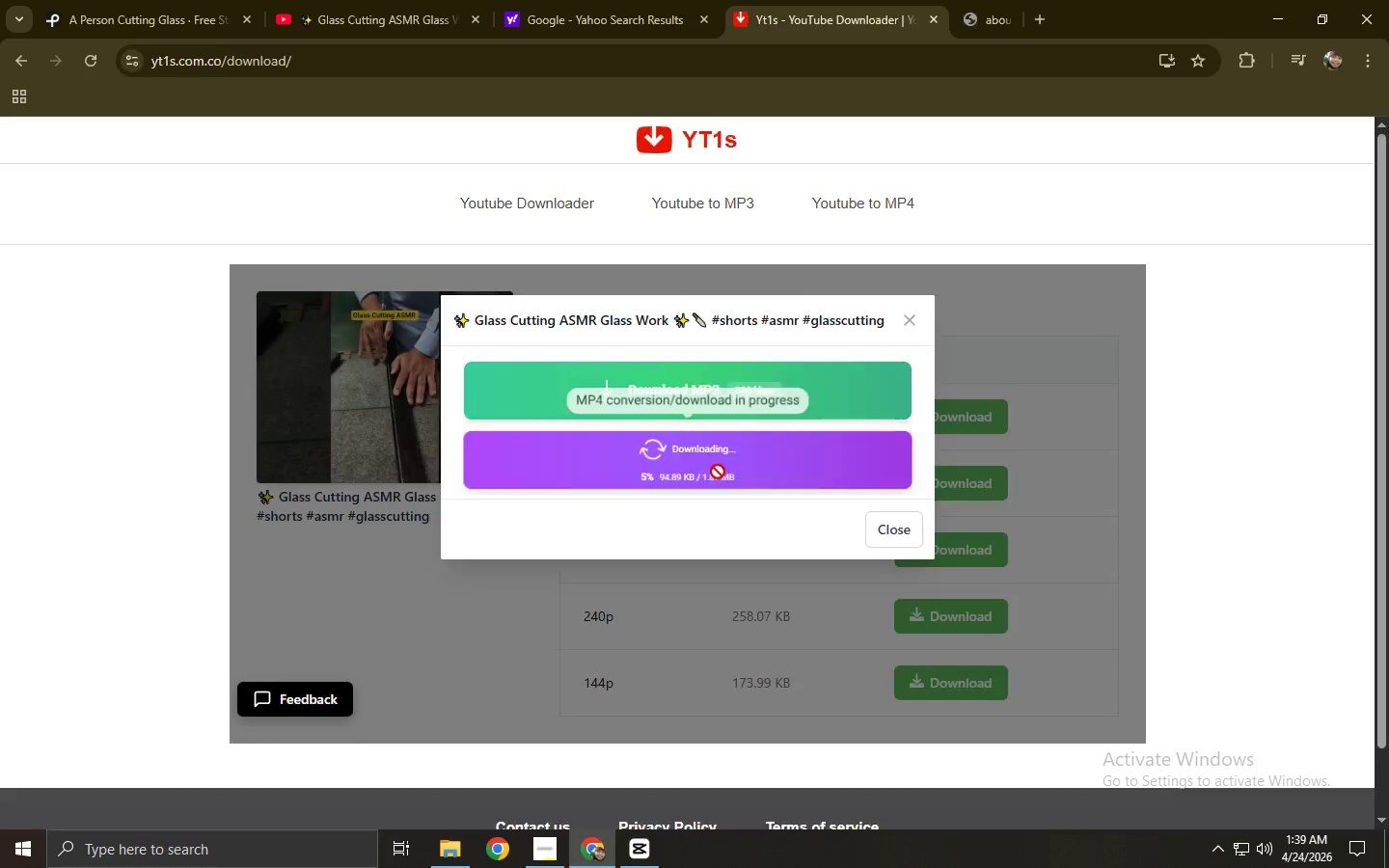 
key(Control+W)
 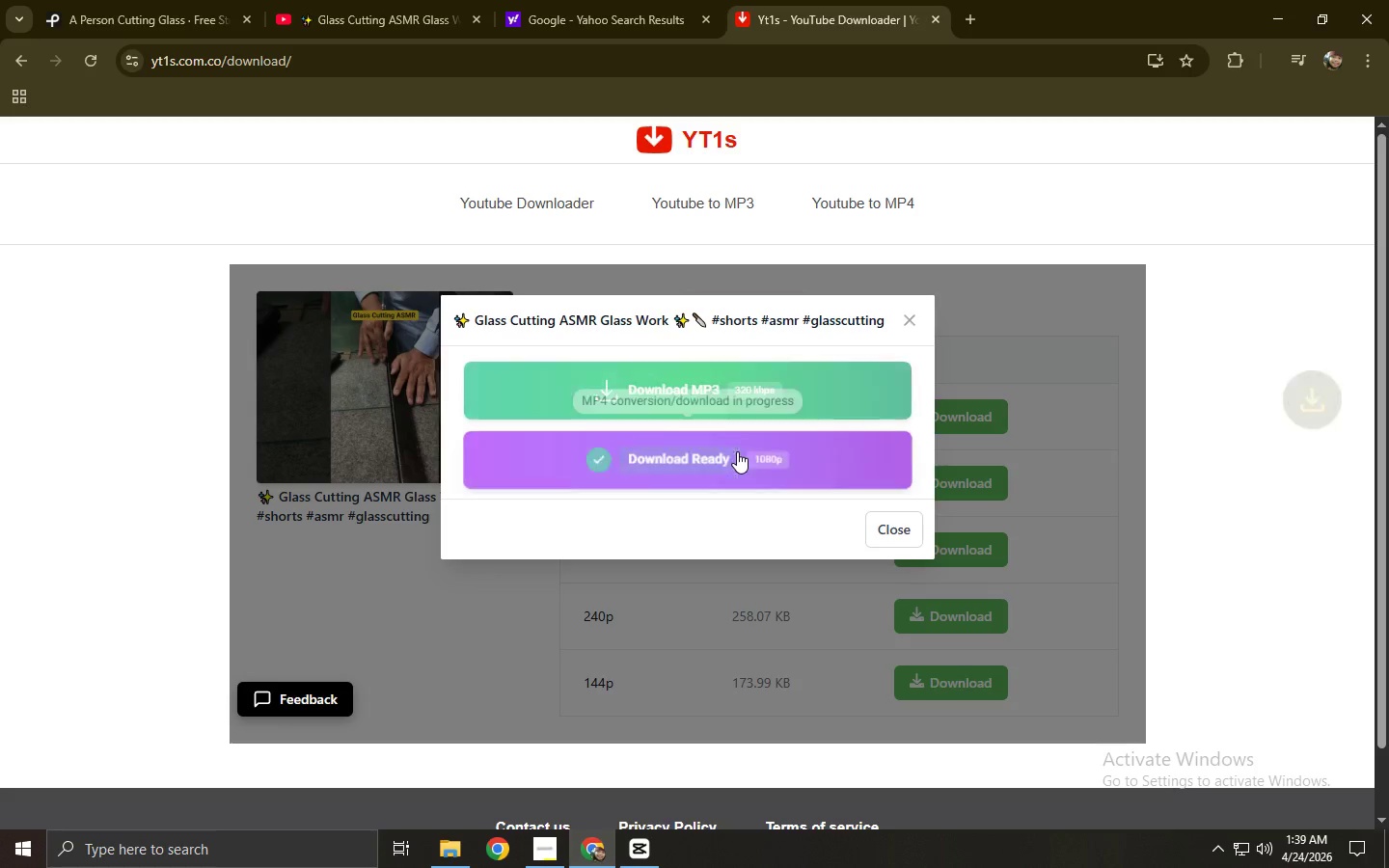 
wait(7.92)
 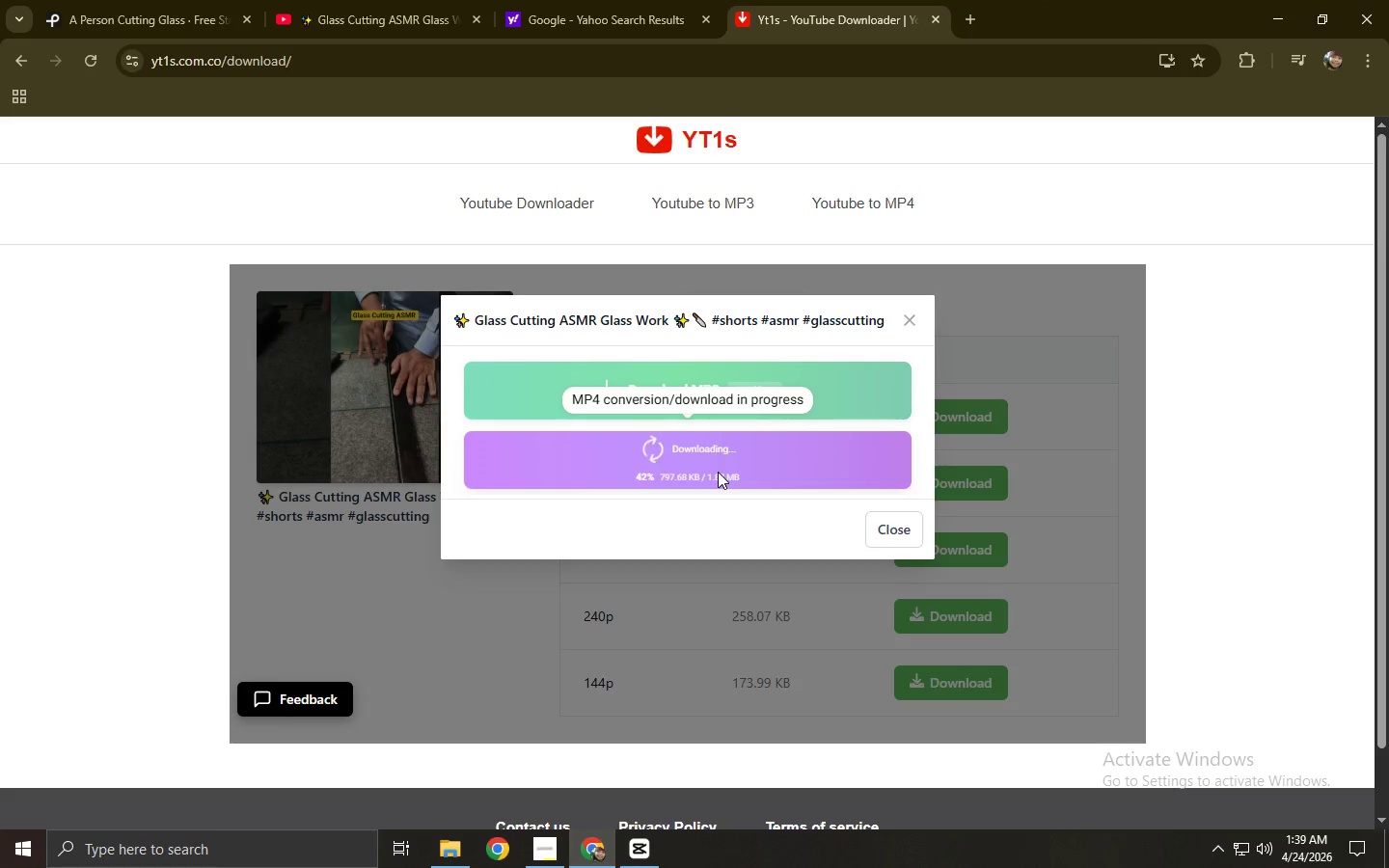 
double_click([110, 0])
 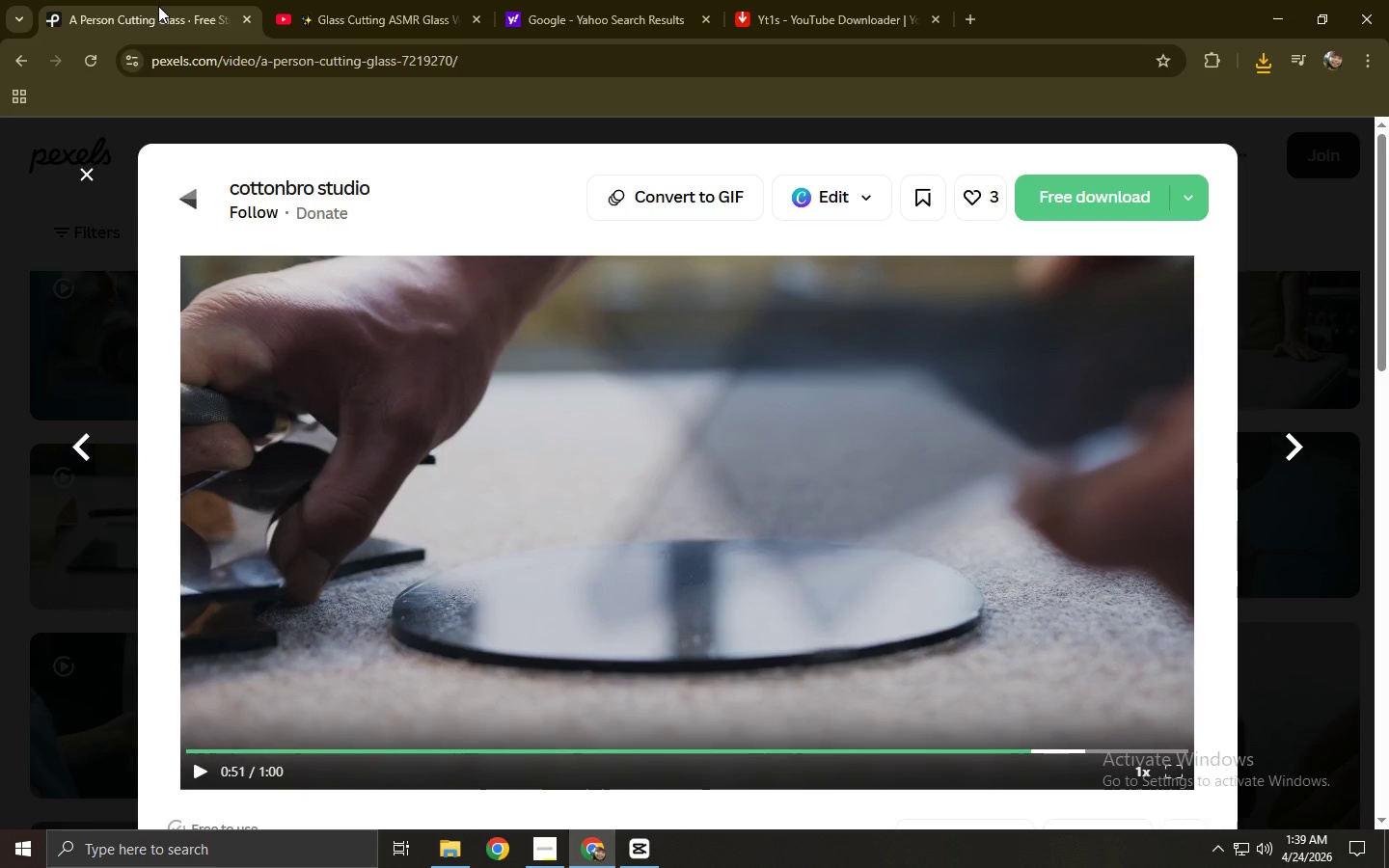 
wait(8.34)
 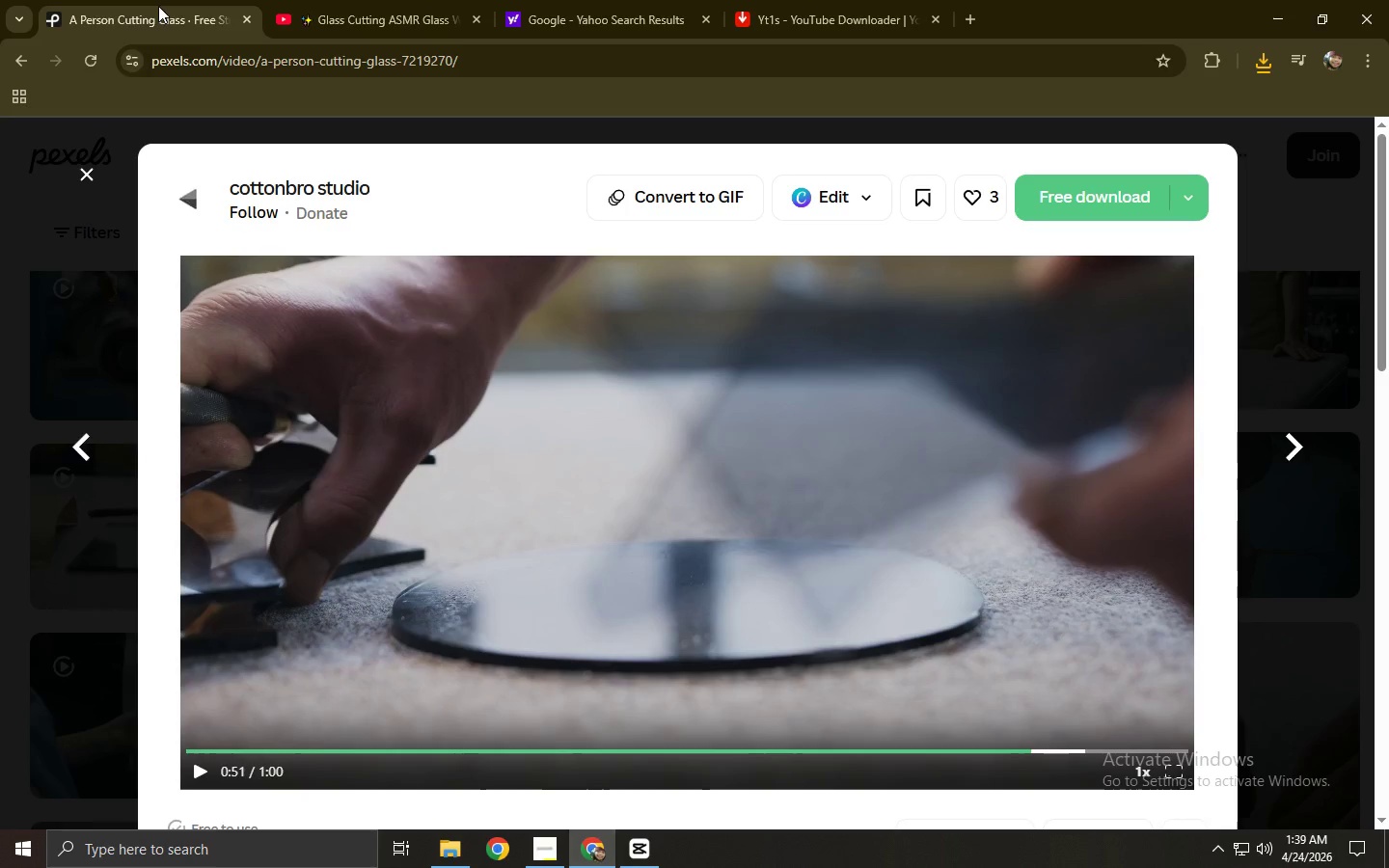 
left_click([83, 172])
 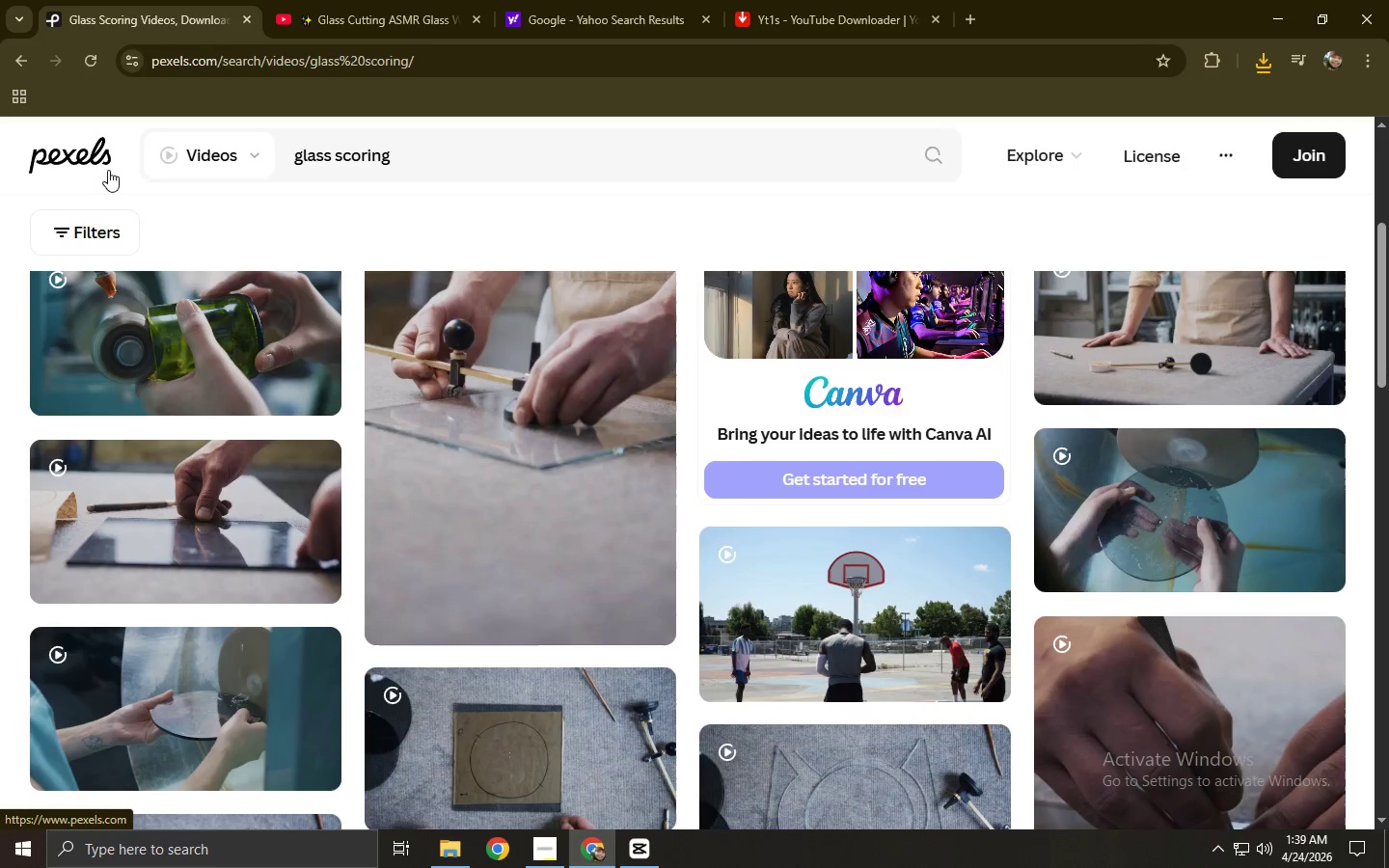 
left_click_drag(start_coordinate=[425, 161], to_coordinate=[188, 158])
 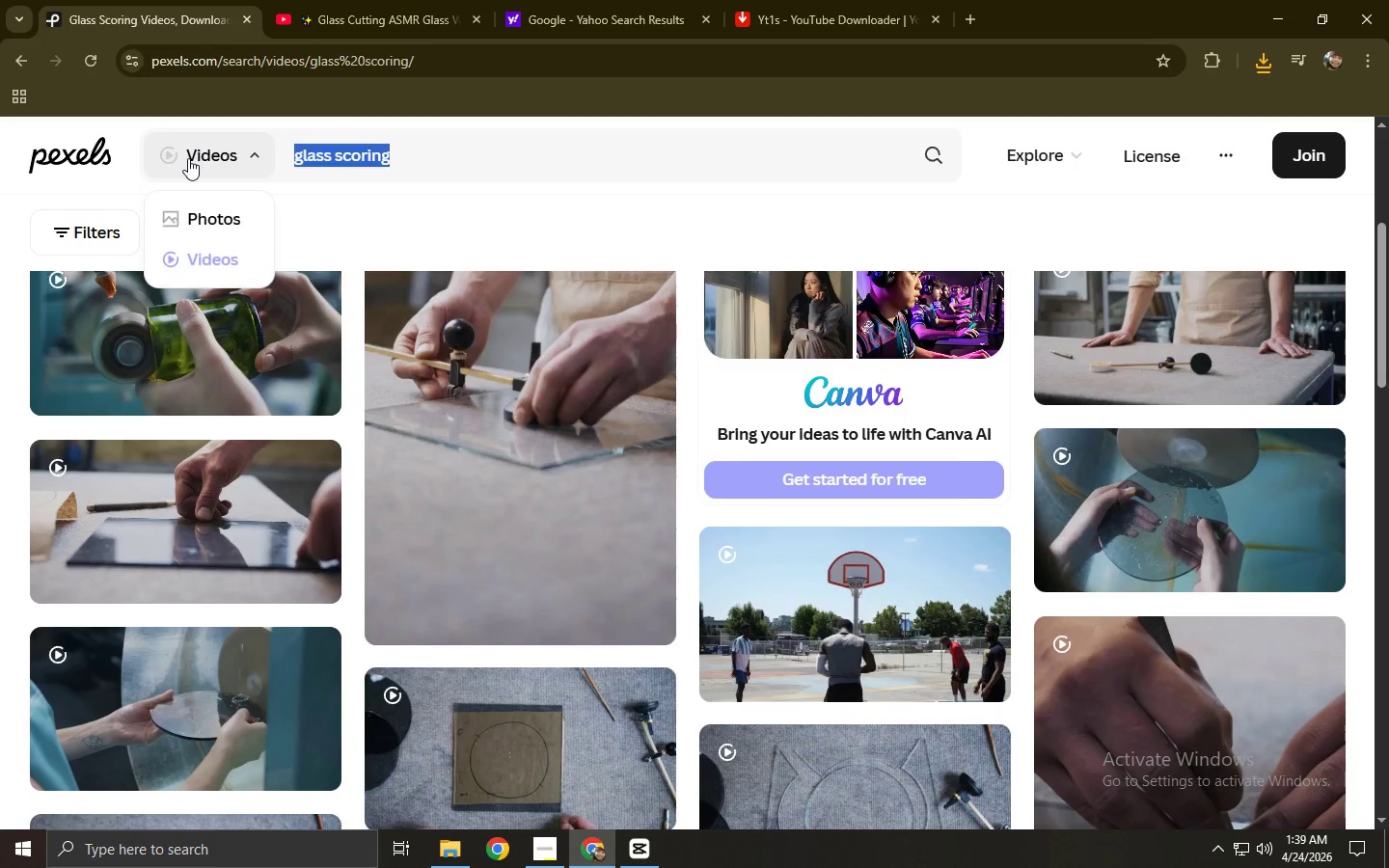 
type(glass snap)
 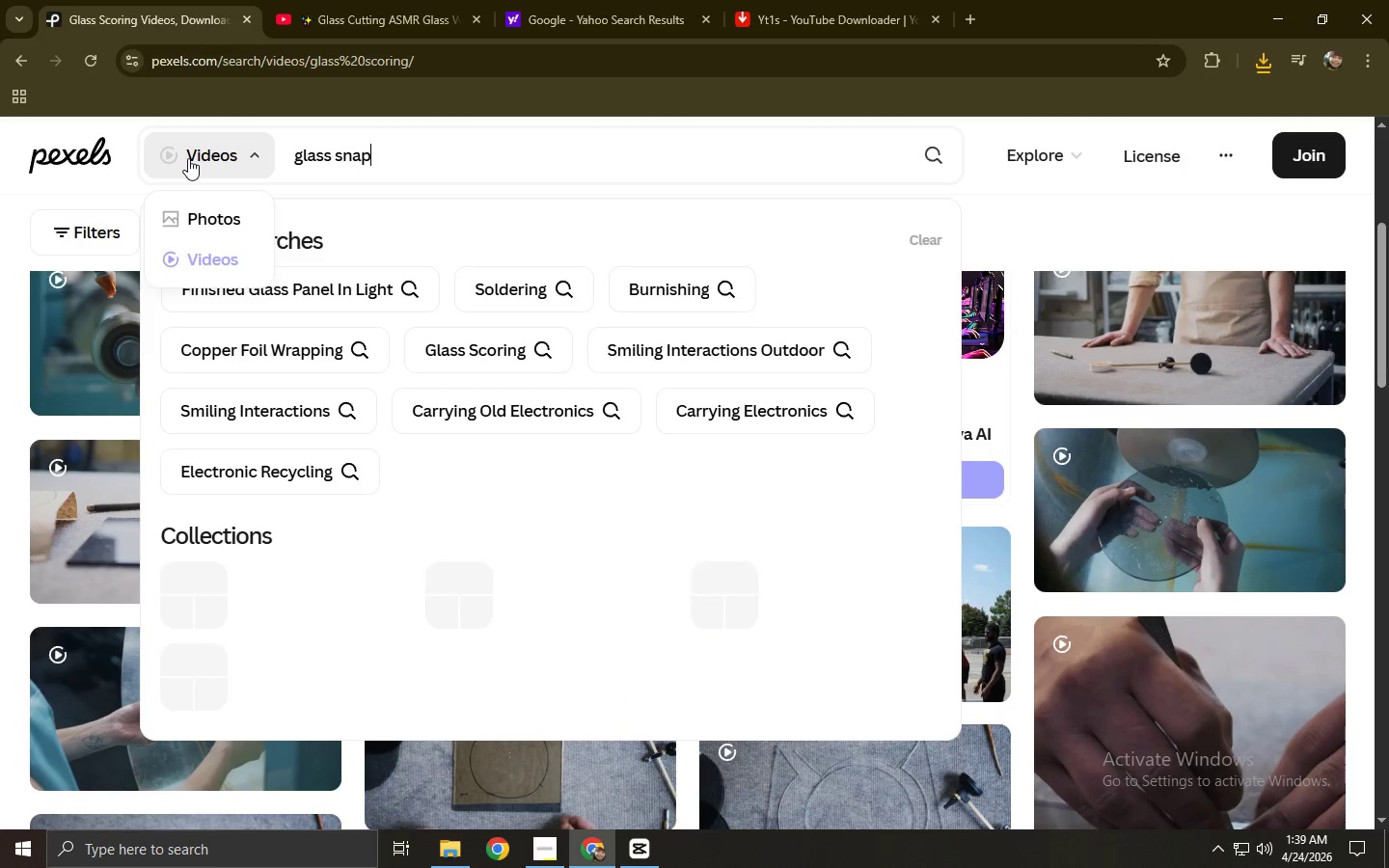 
key(Enter)
 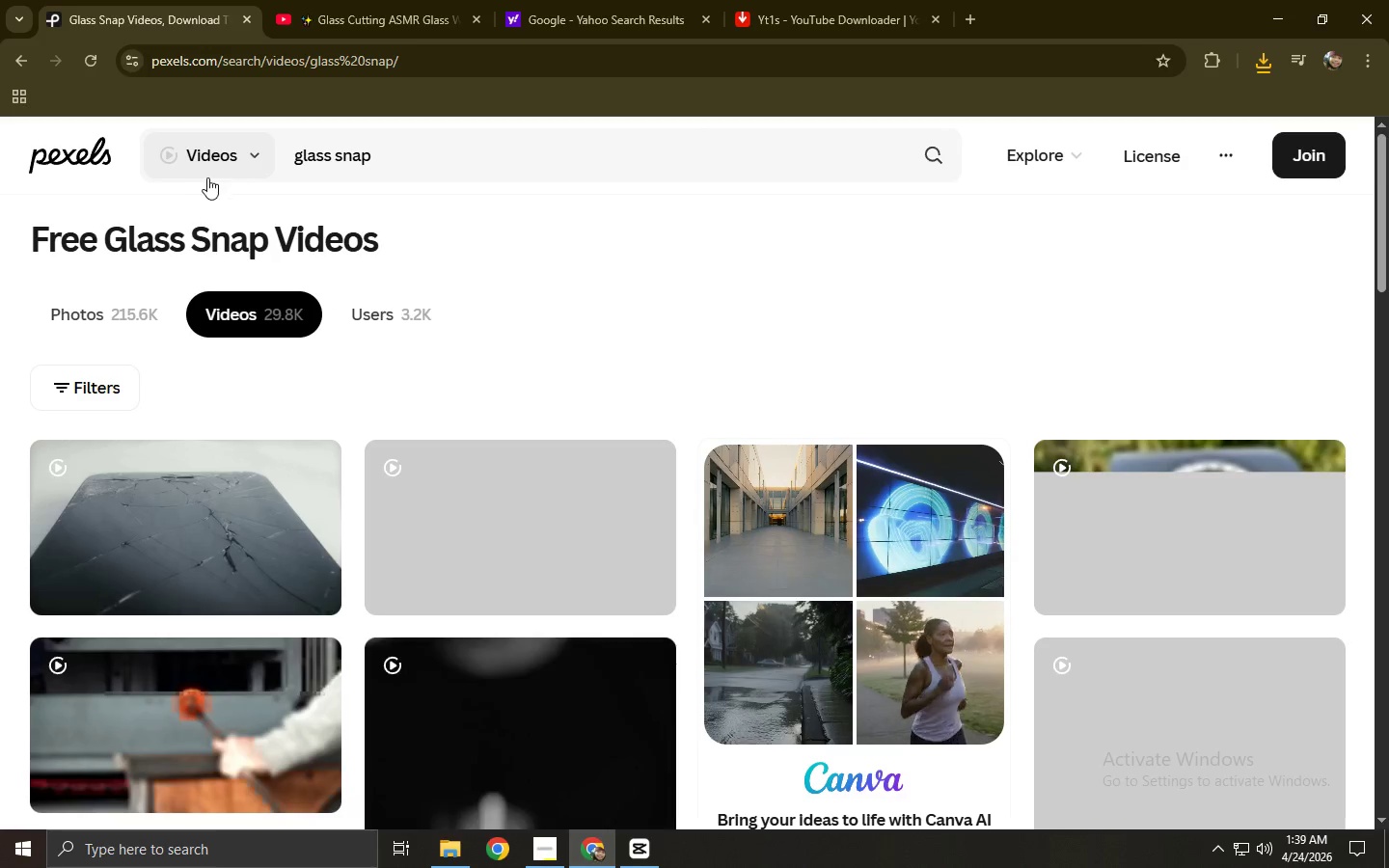 
scroll: coordinate [244, 210], scroll_direction: down, amount: 2.0
 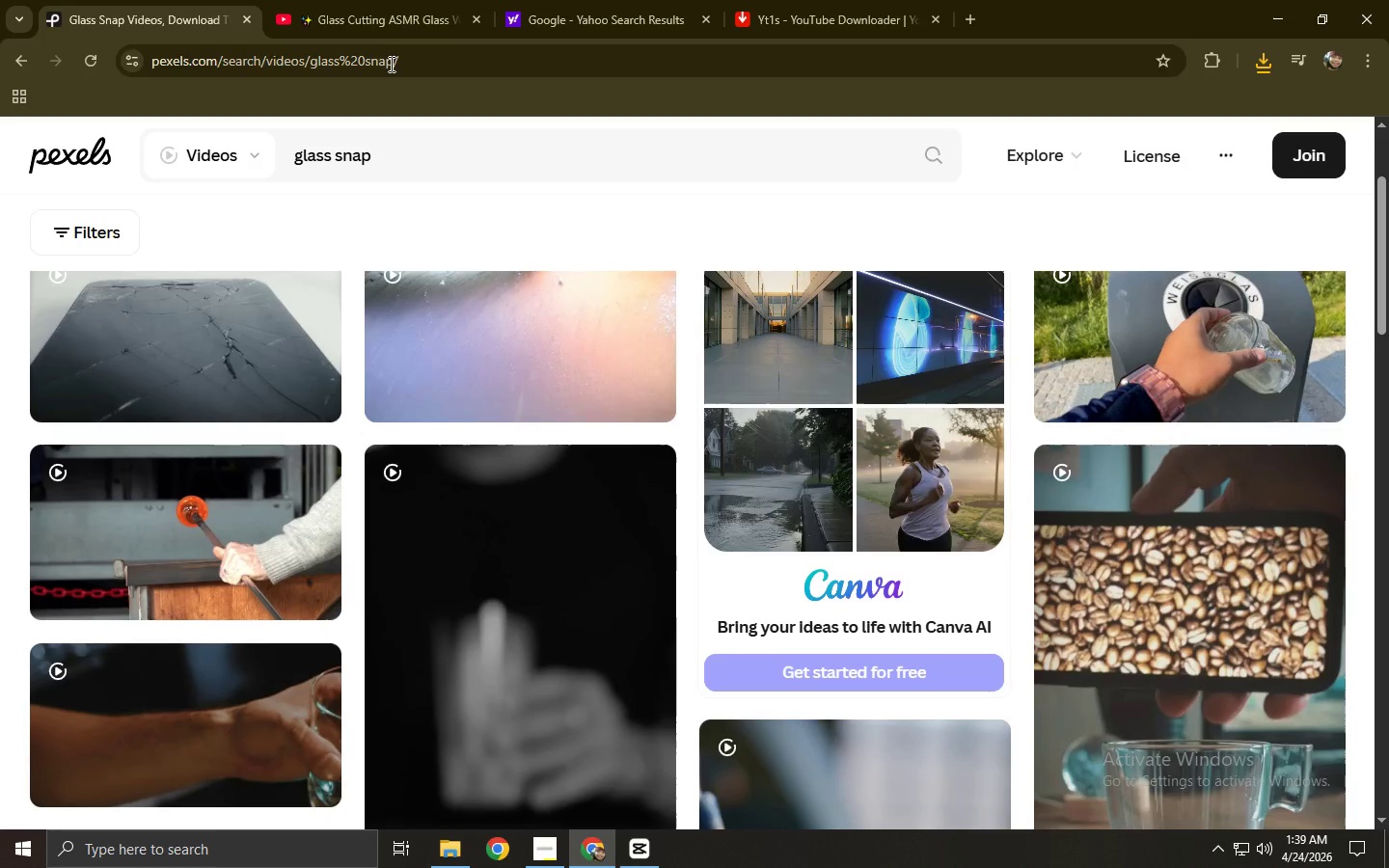 
left_click([386, 0])
 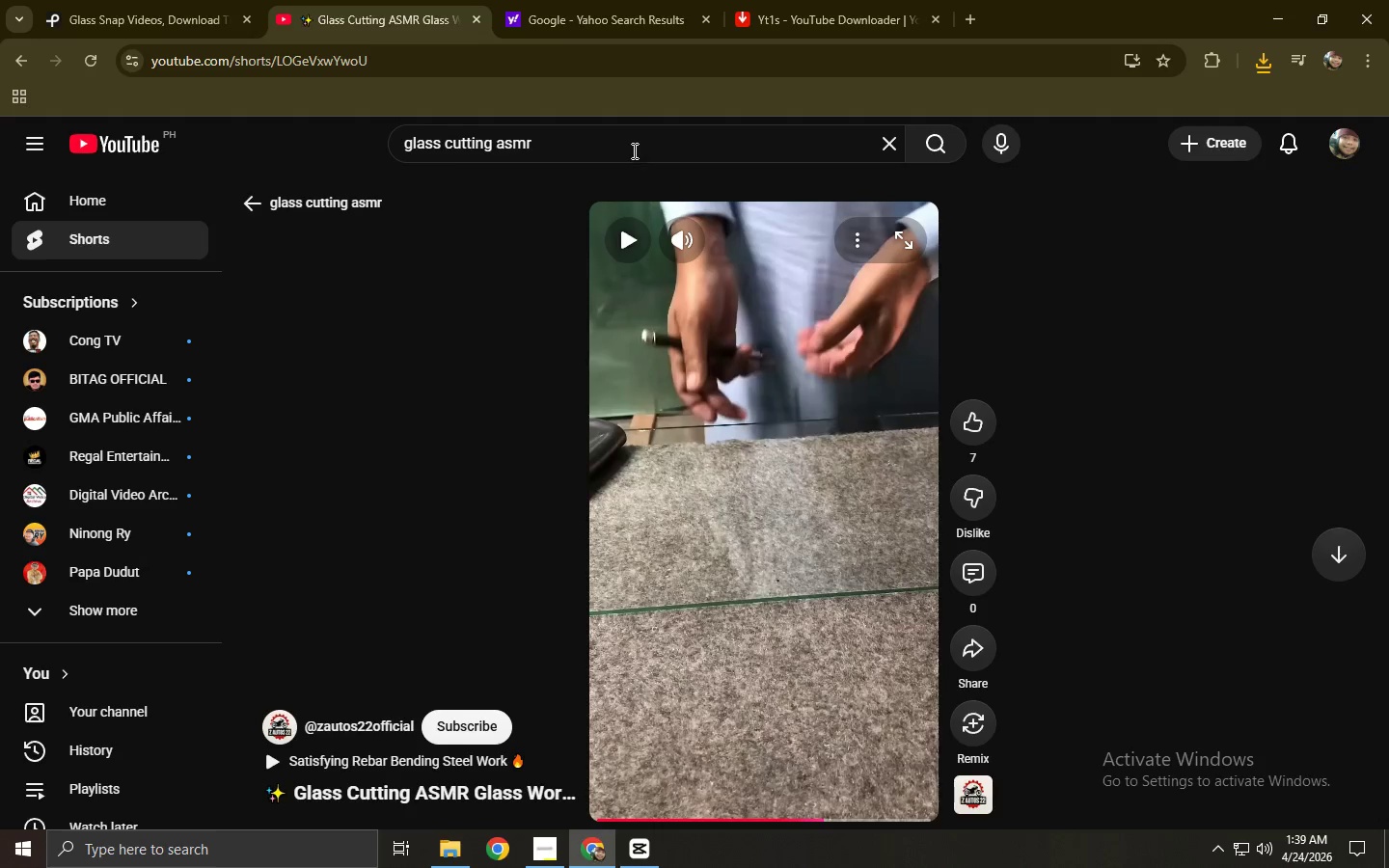 
left_click_drag(start_coordinate=[631, 149], to_coordinate=[389, 142])
 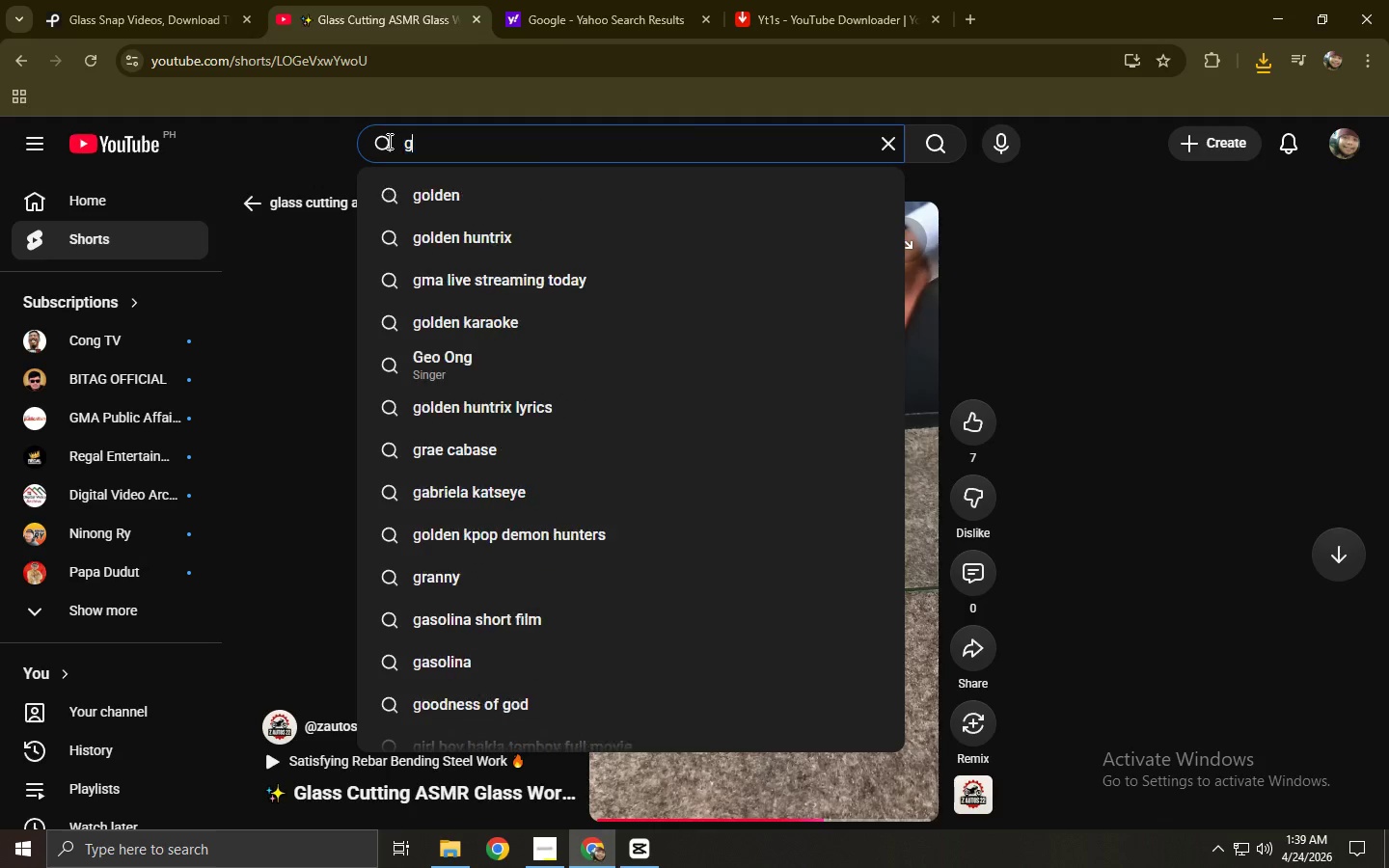 
type(glass snap as)
 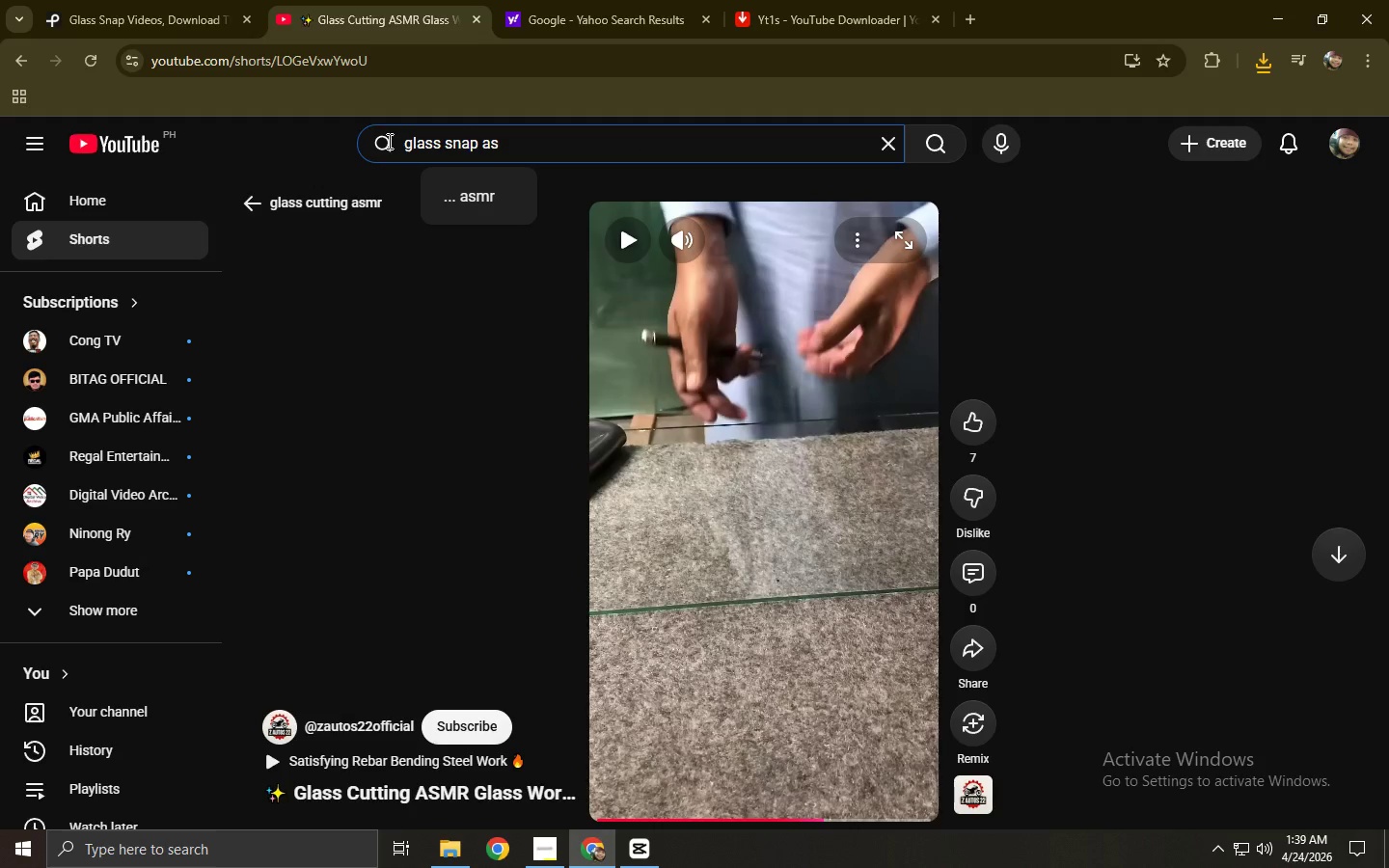 
key(ArrowDown)
 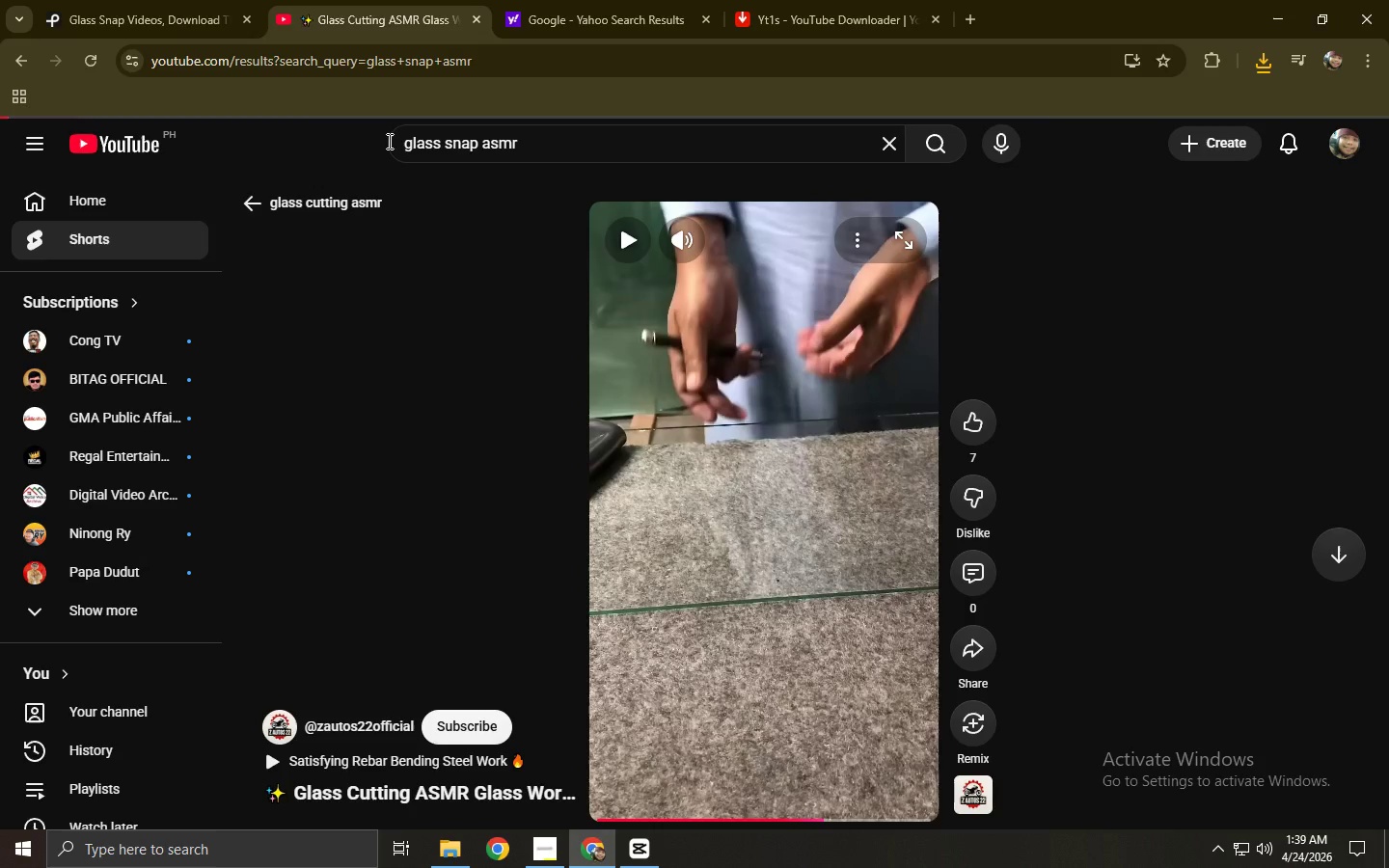 
key(Enter)
 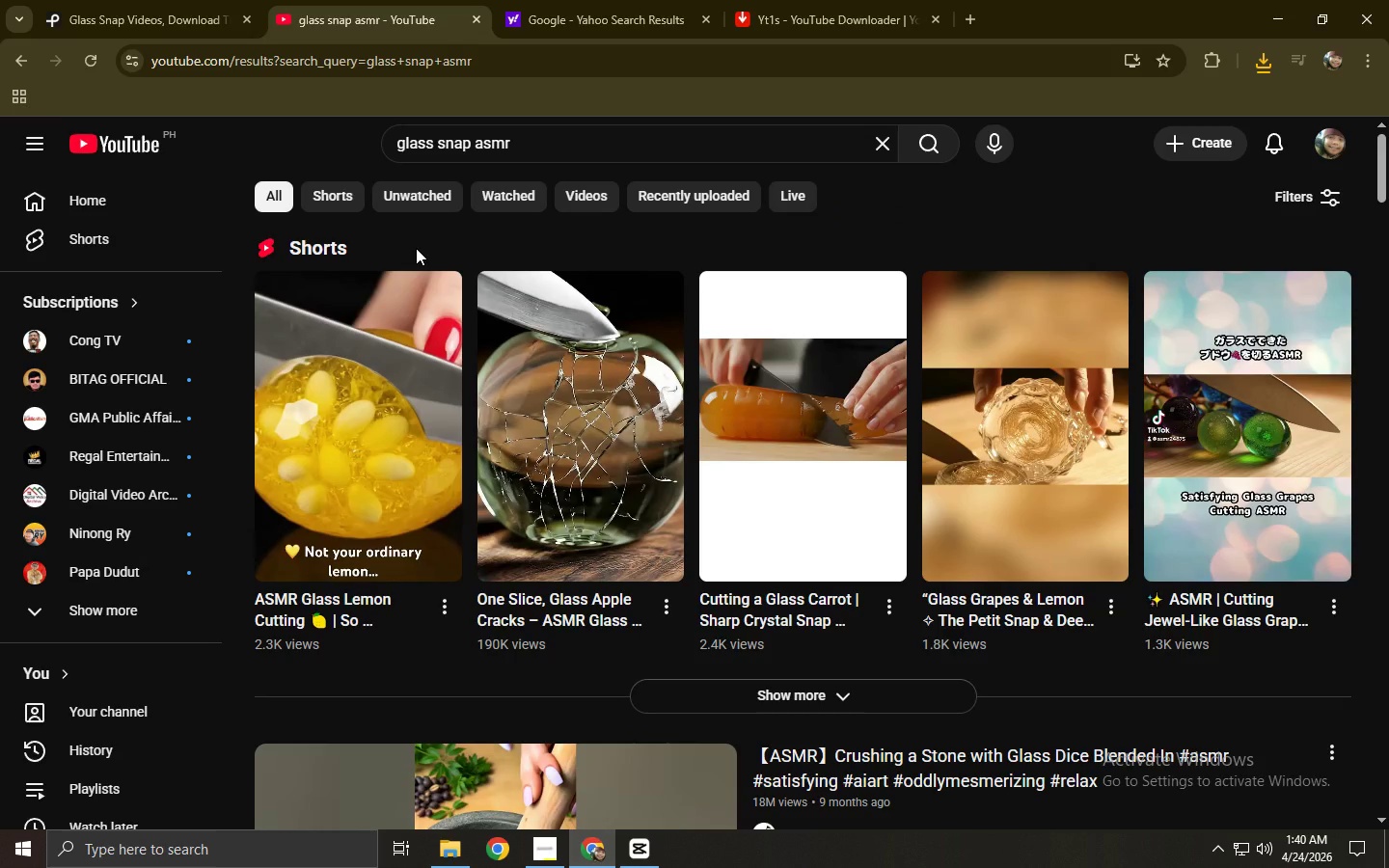 
left_click([557, 362])
 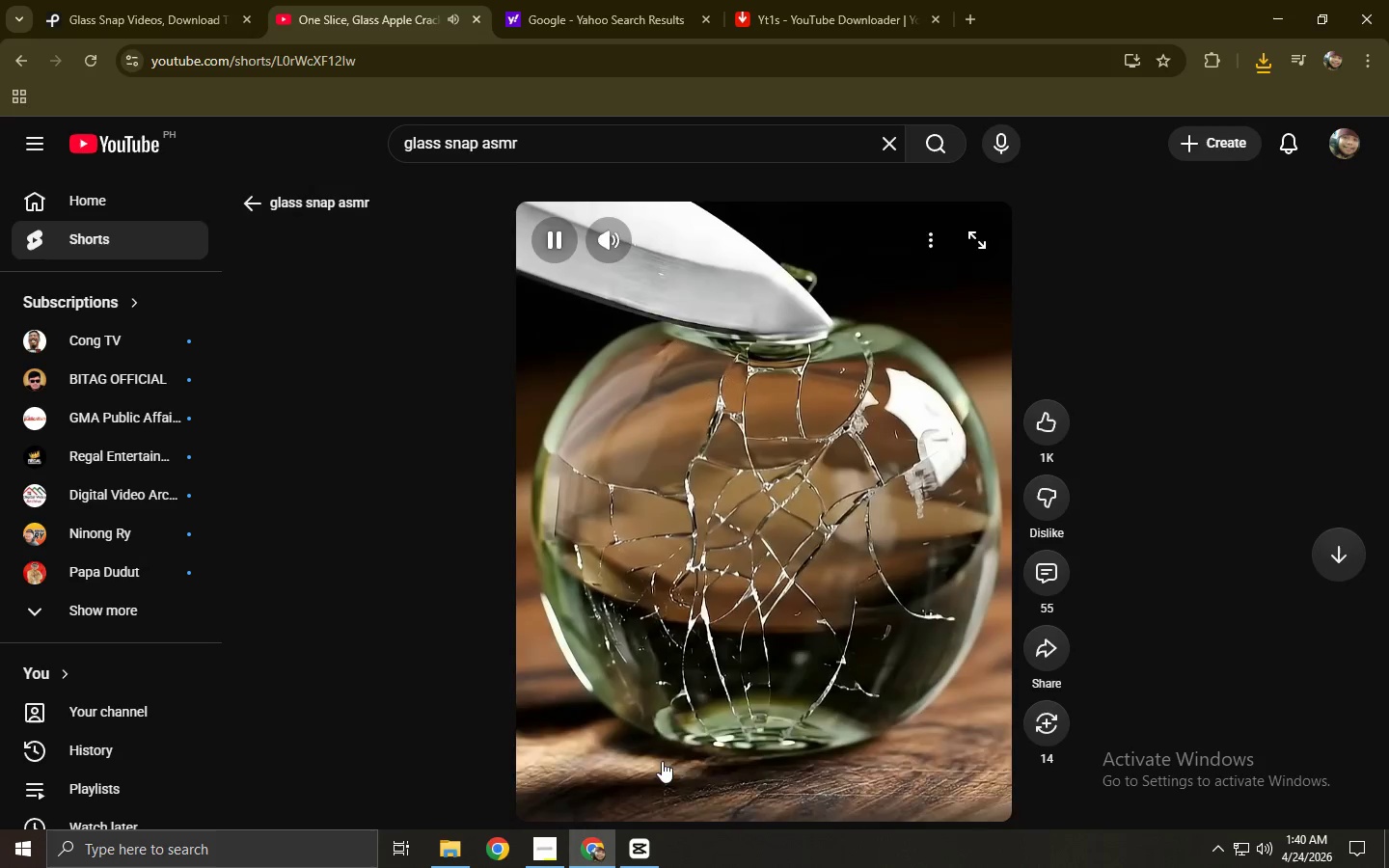 
left_click([770, 815])
 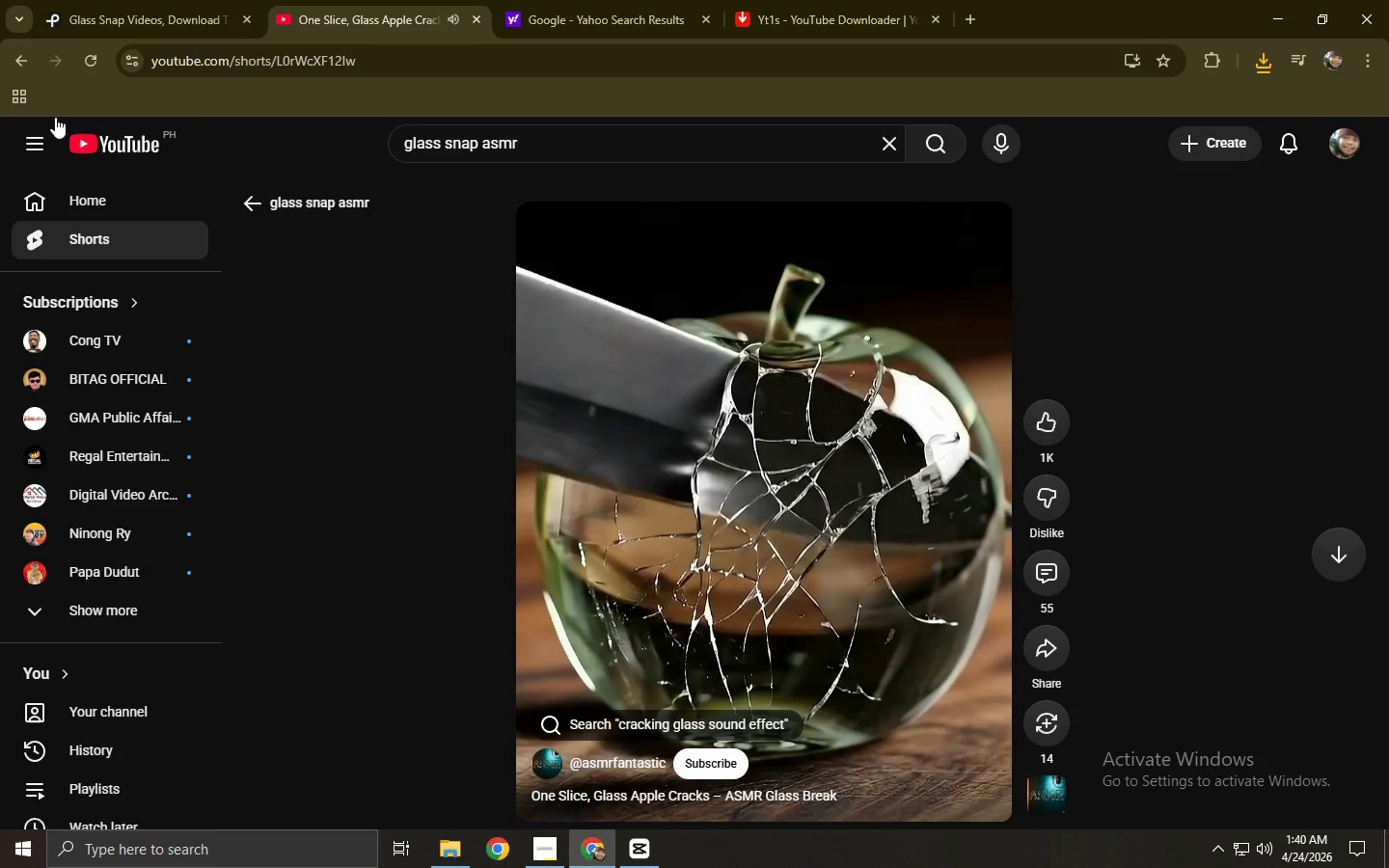 
left_click([31, 59])
 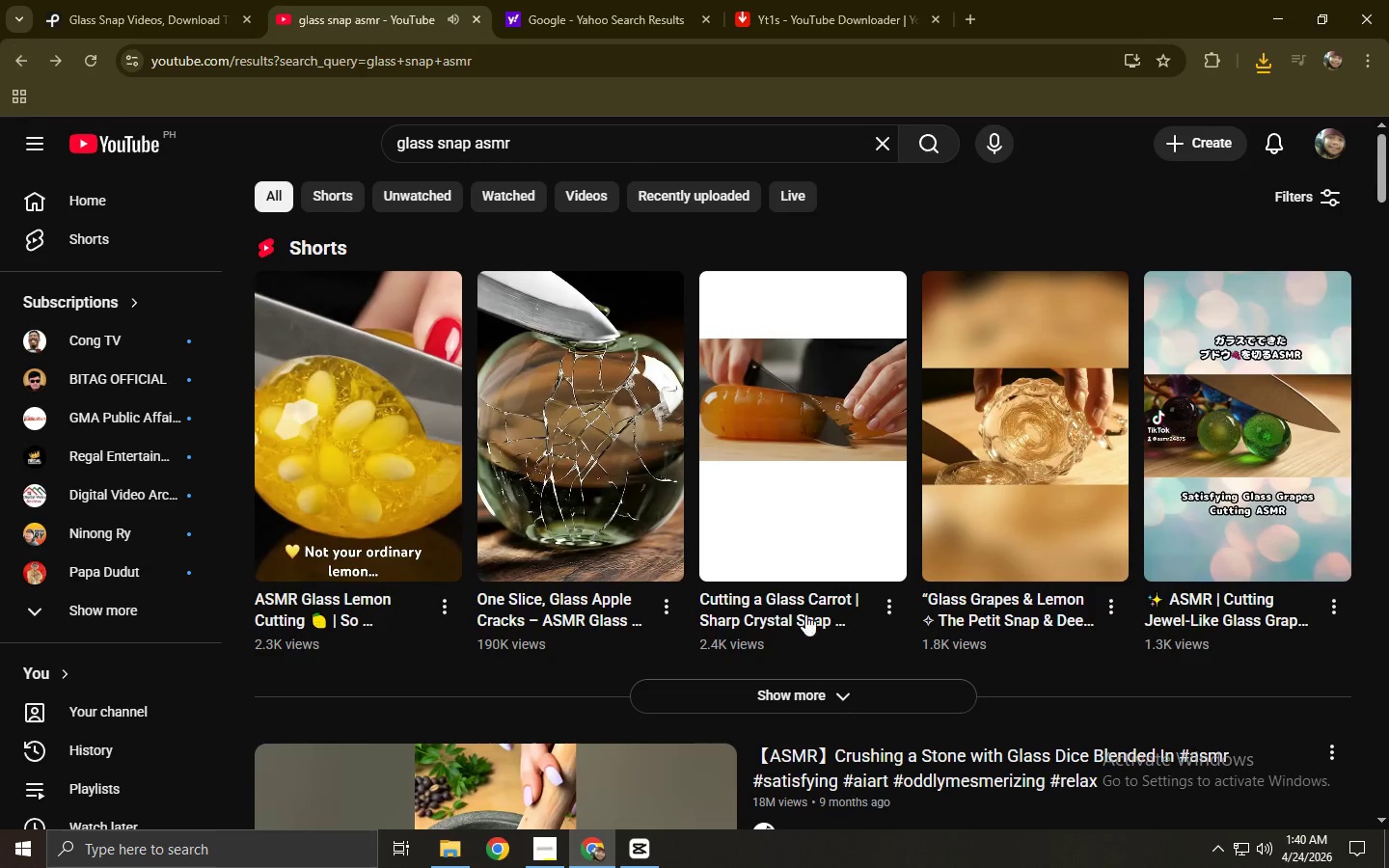 
left_click([786, 672])
 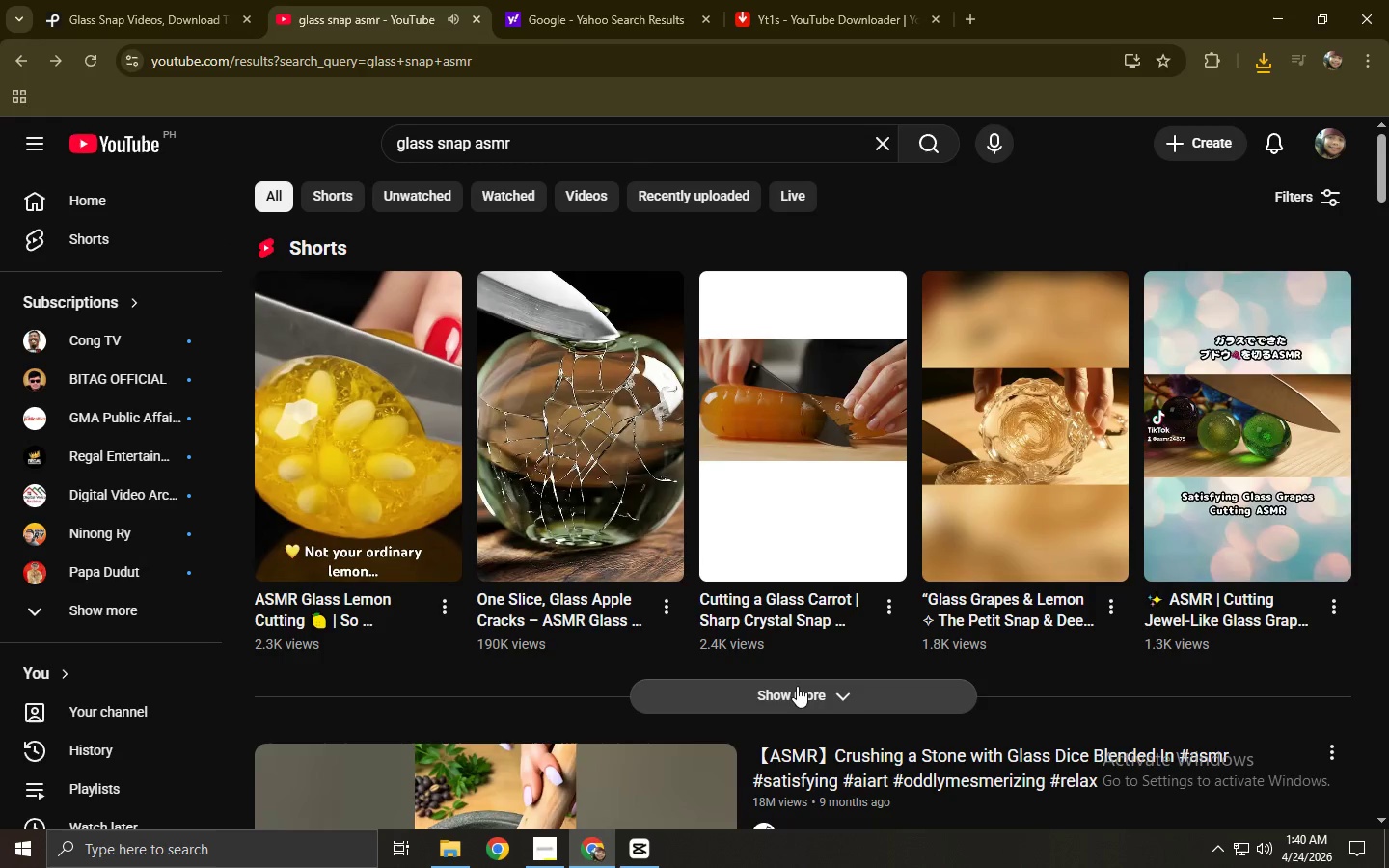 
left_click([798, 687])
 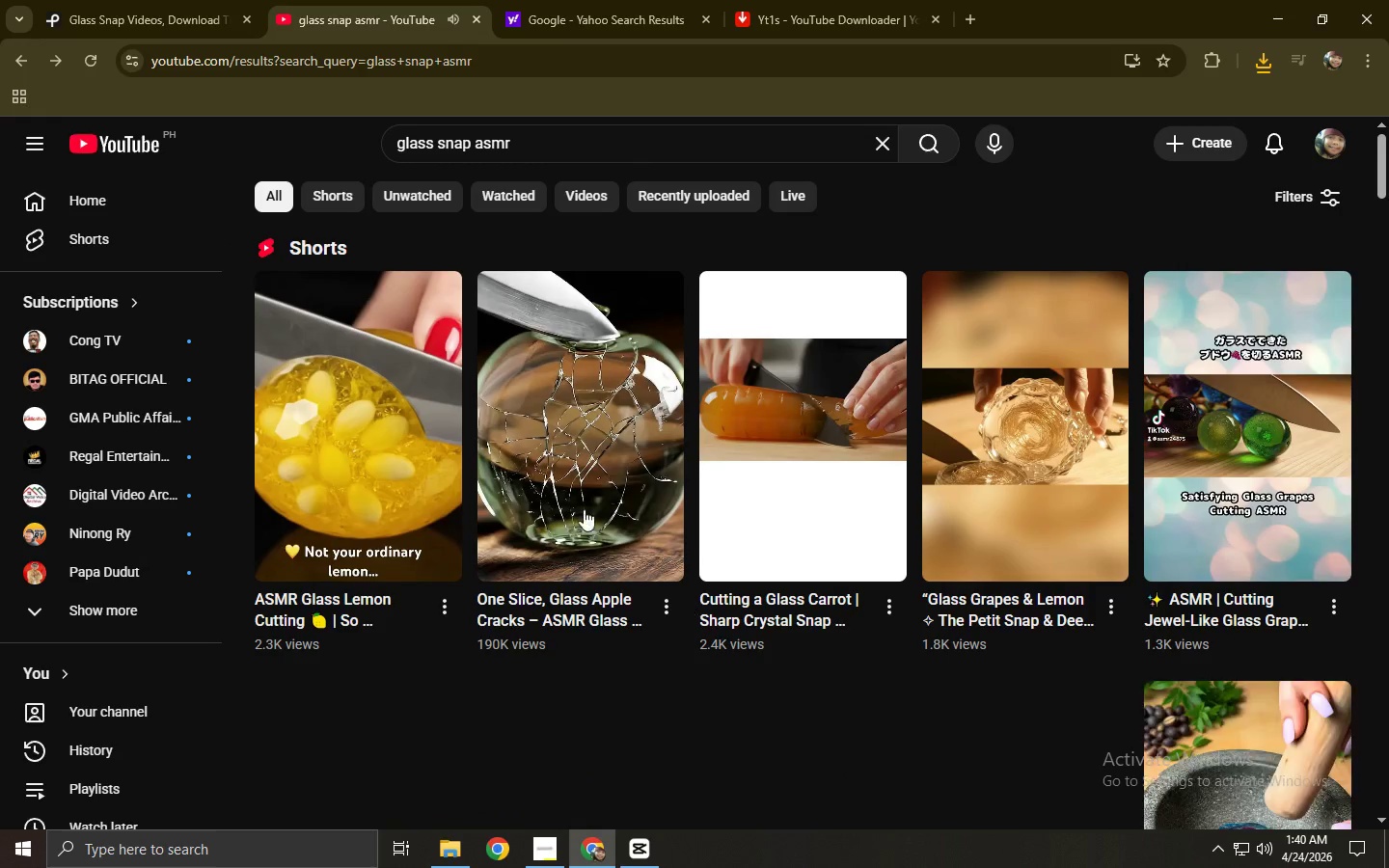 
scroll: coordinate [662, 580], scroll_direction: down, amount: 23.0
 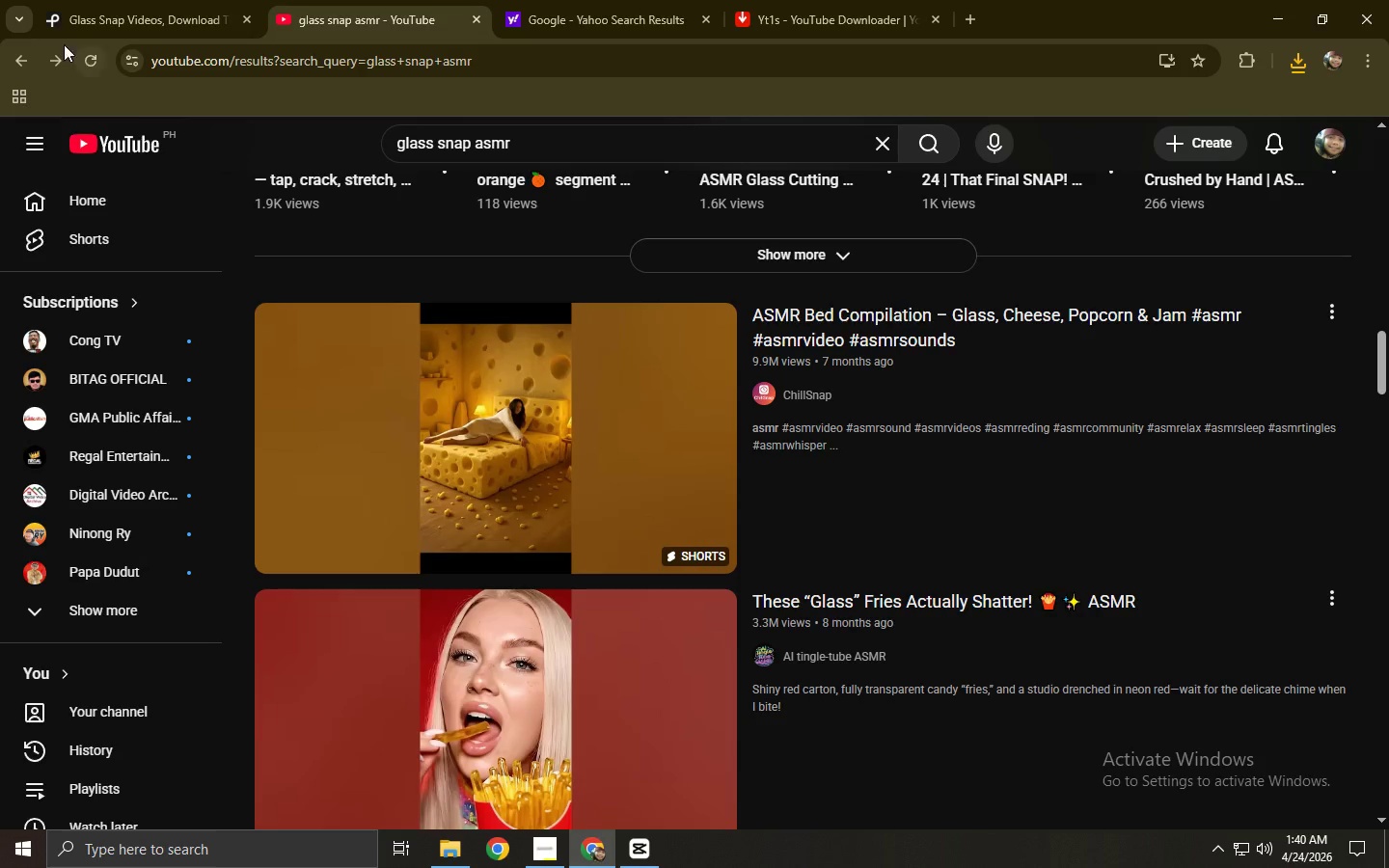 
left_click([18, 58])
 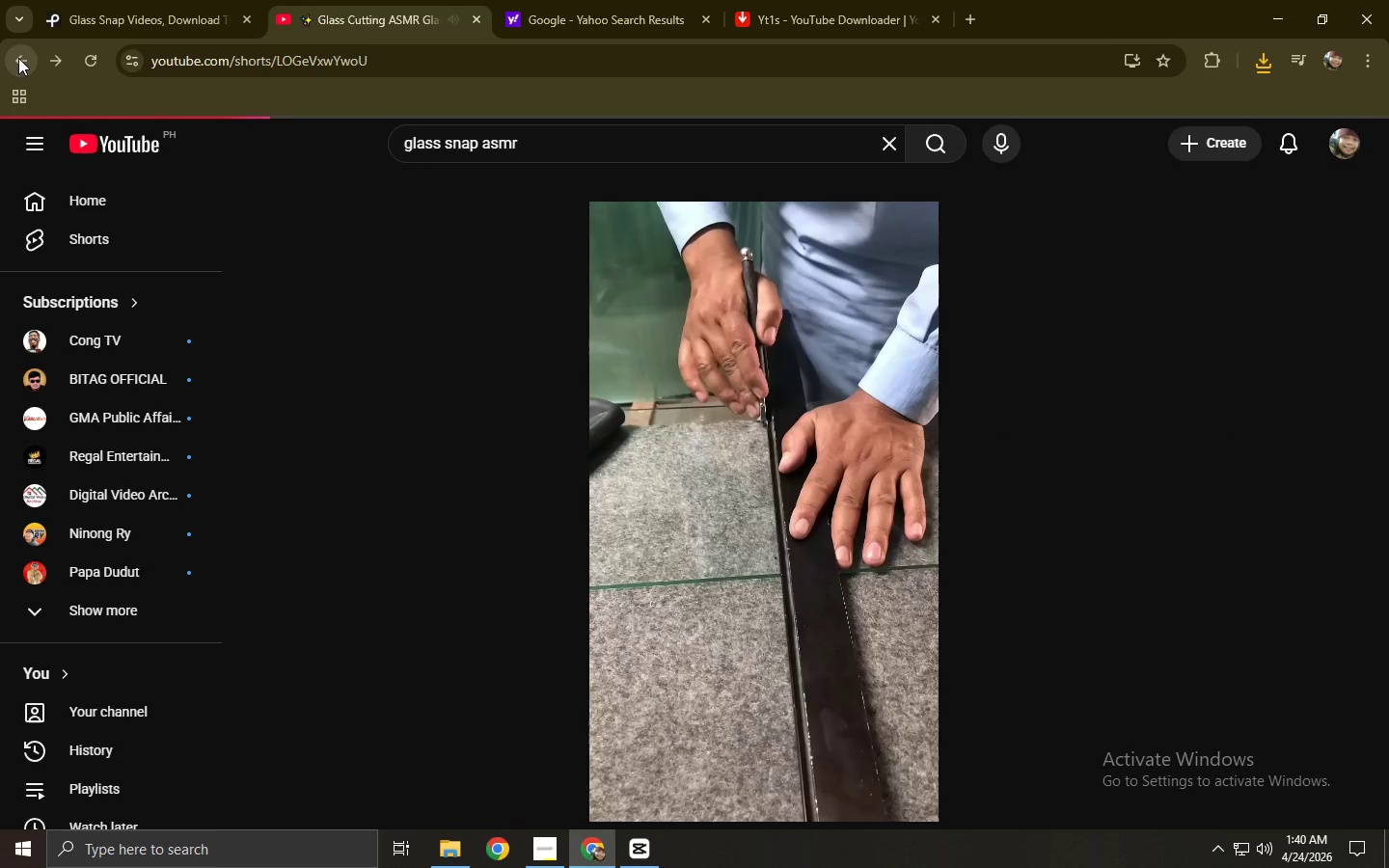 
scroll: coordinate [578, 343], scroll_direction: down, amount: 4.0
 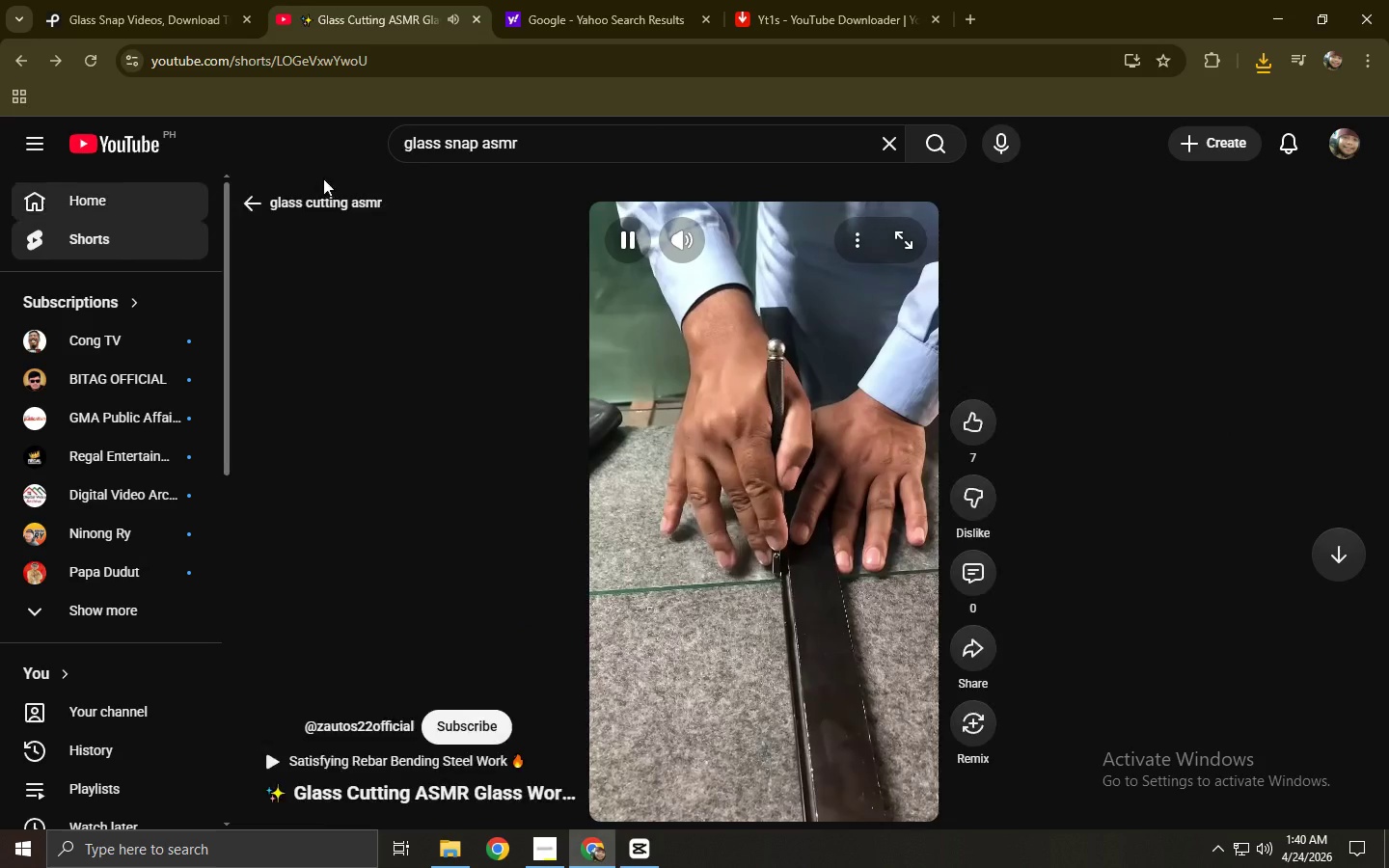 
left_click([307, 203])
 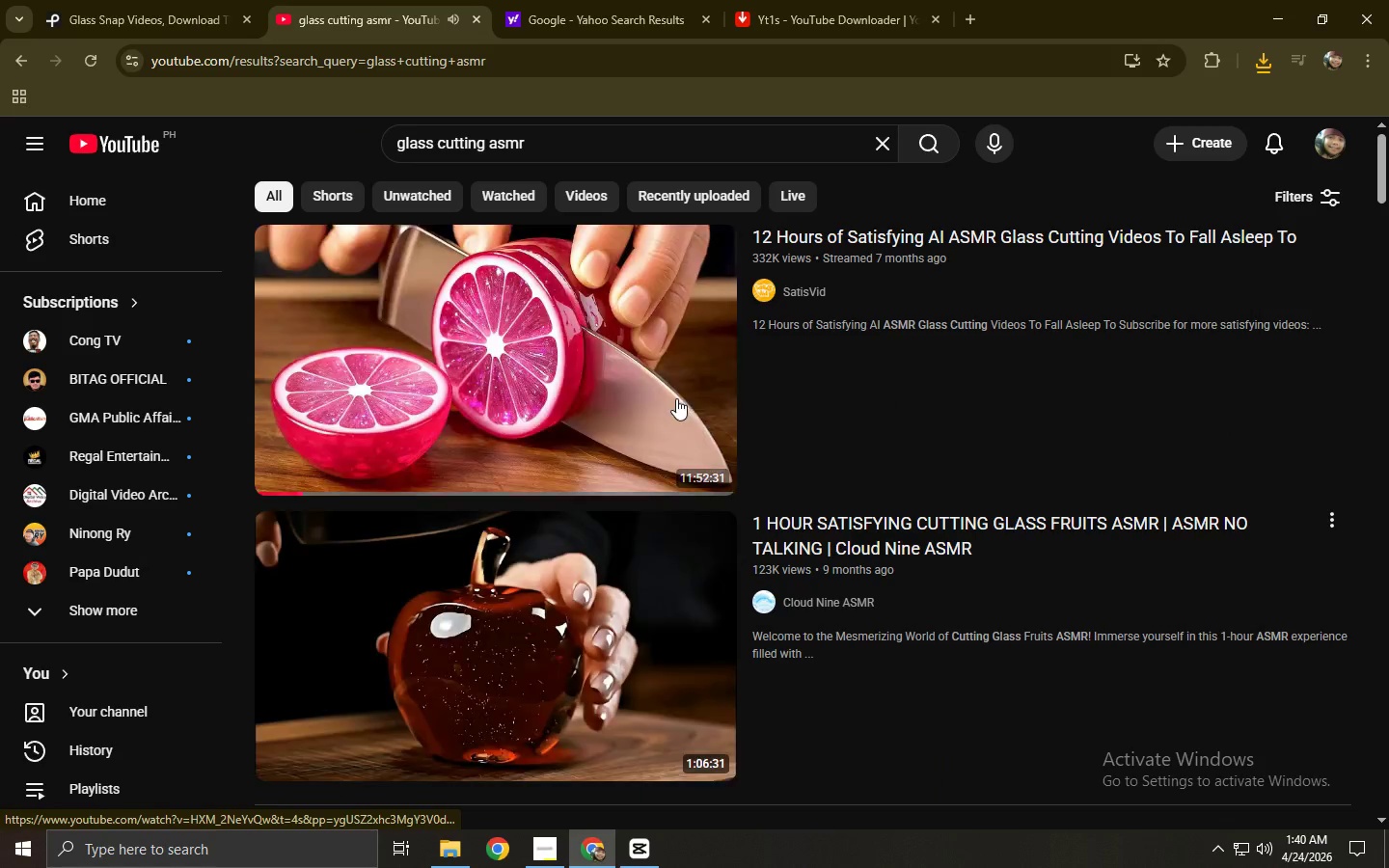 
scroll: coordinate [676, 398], scroll_direction: up, amount: 1.0
 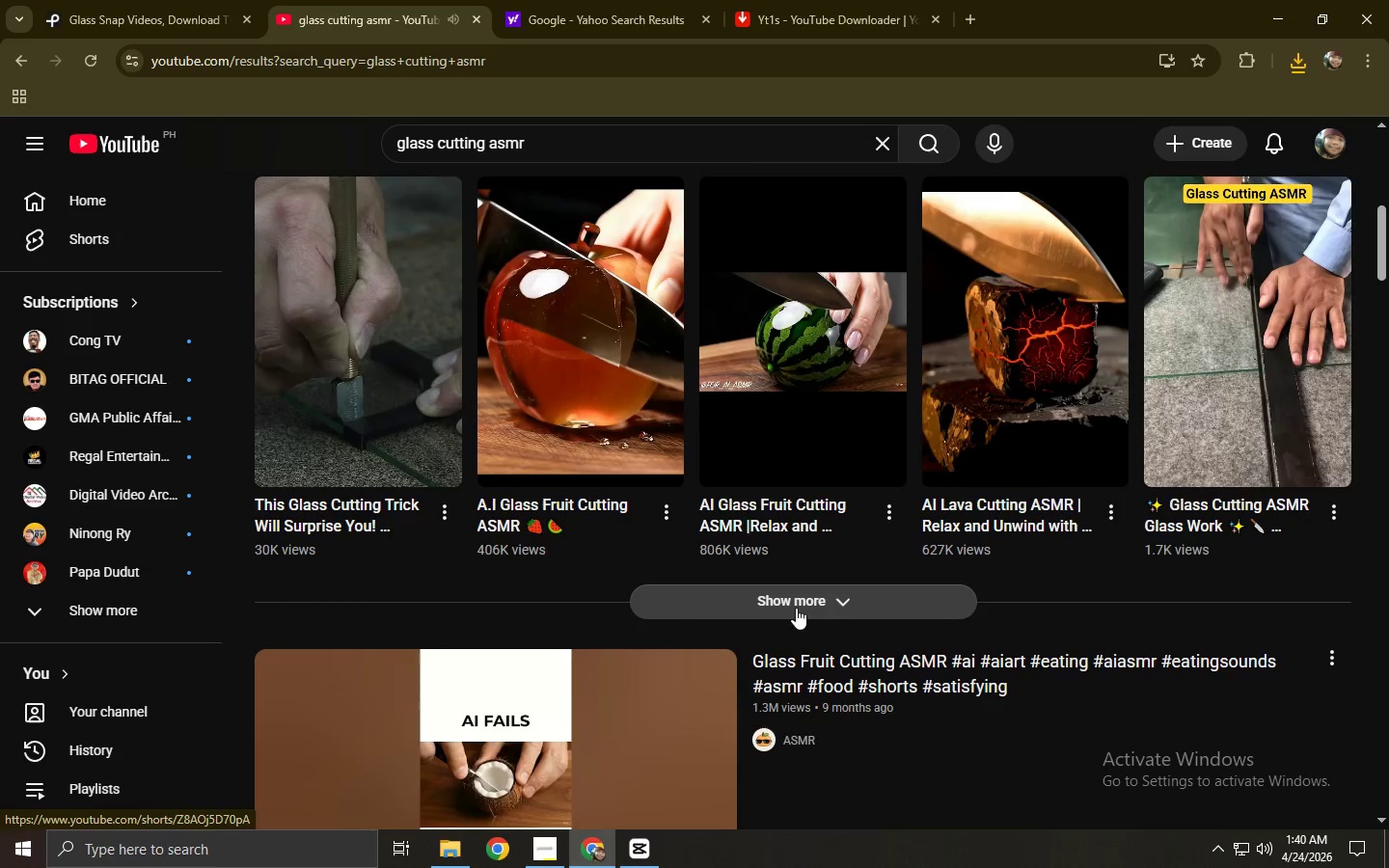 
left_click([797, 608])
 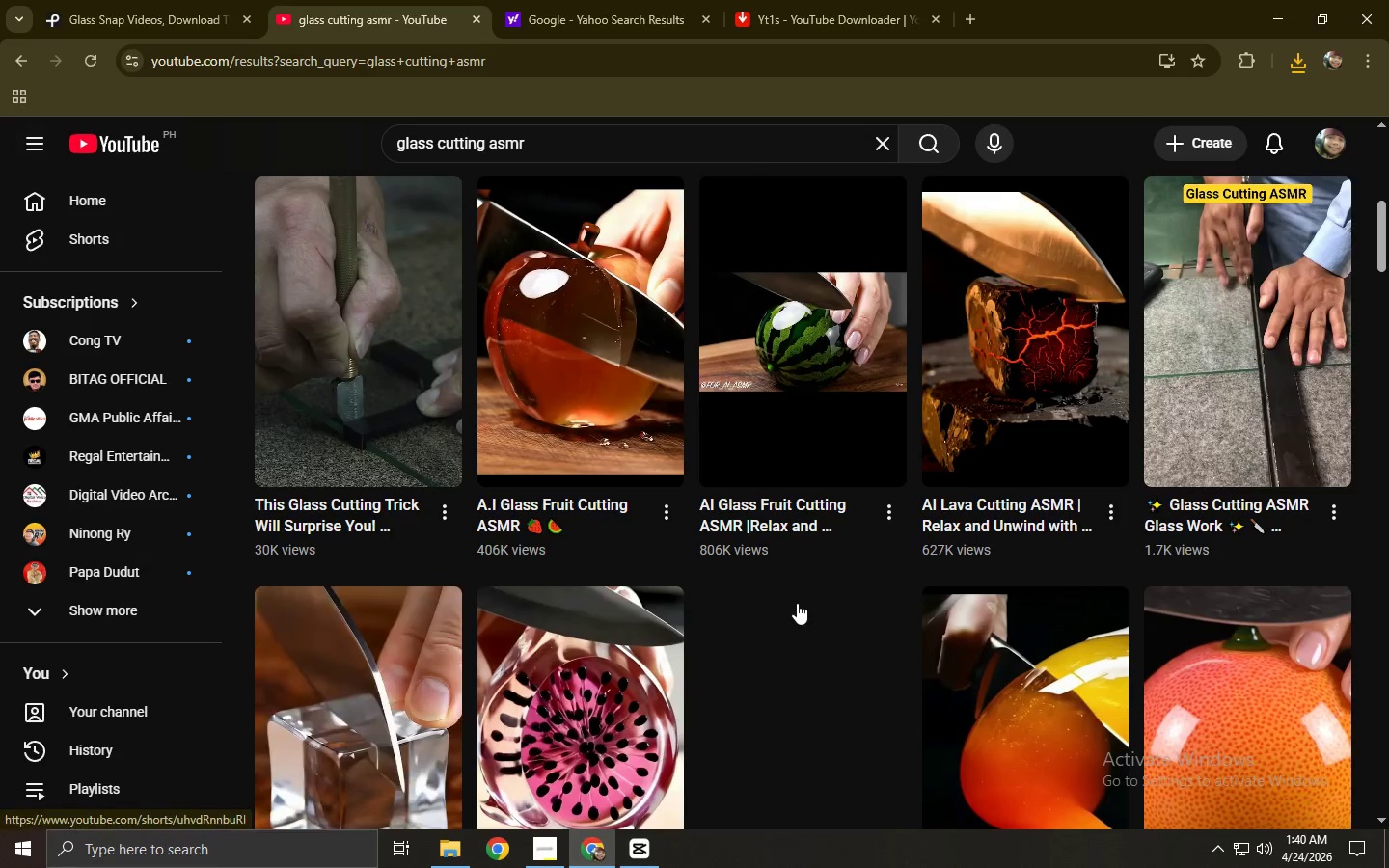 
scroll: coordinate [609, 451], scroll_direction: down, amount: 22.0
 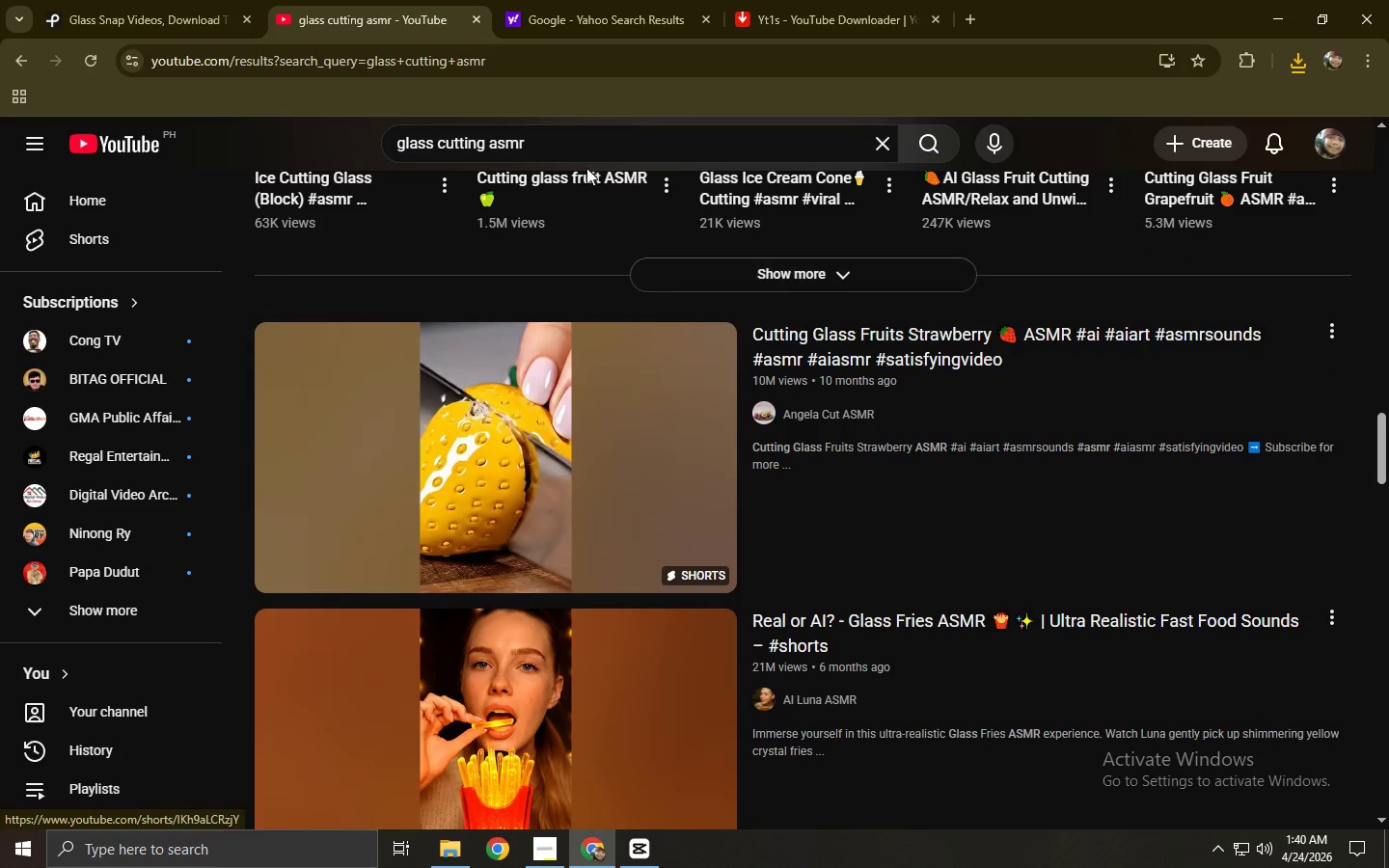 
left_click_drag(start_coordinate=[561, 139], to_coordinate=[486, 139])
 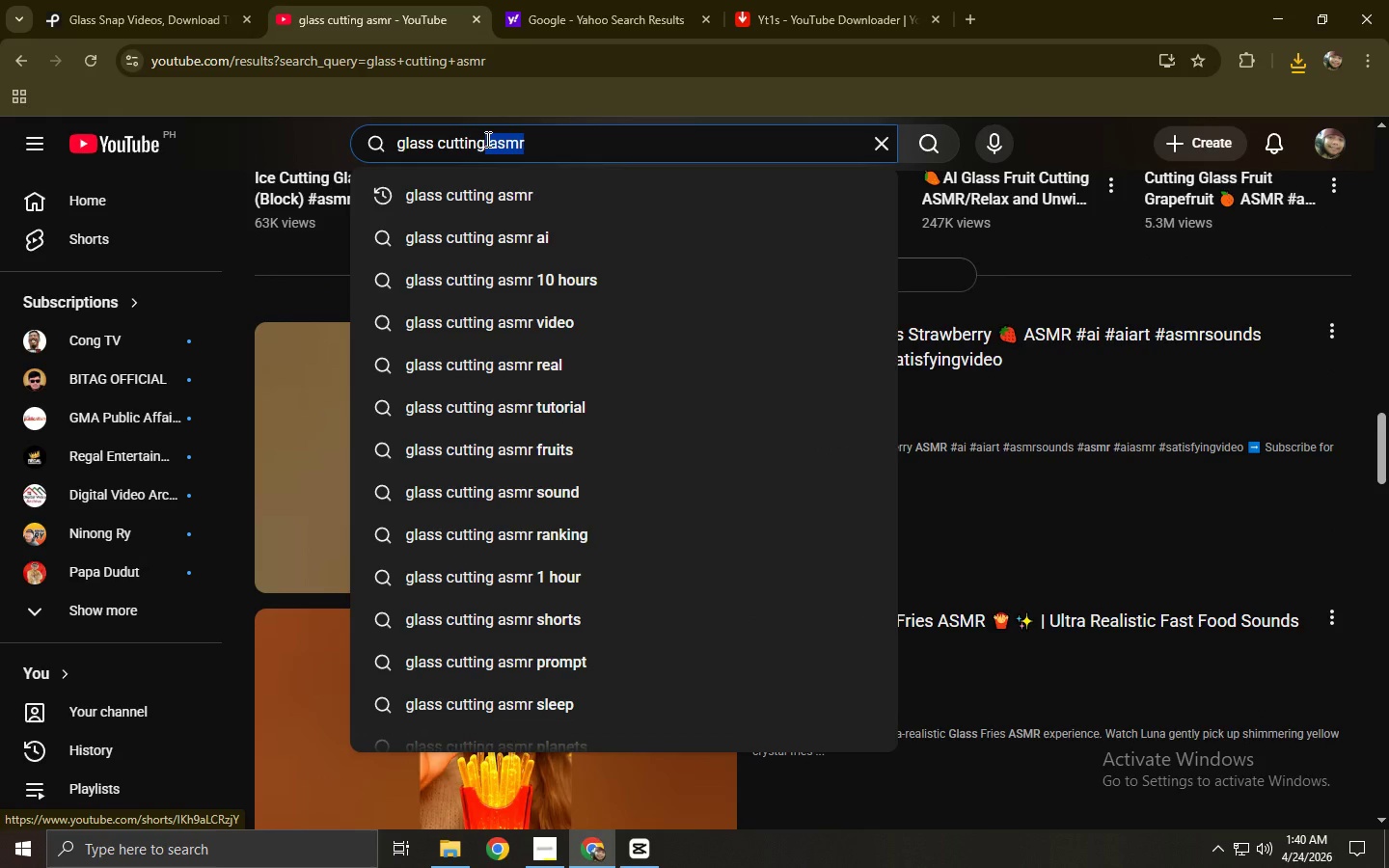 
key(Backspace)
 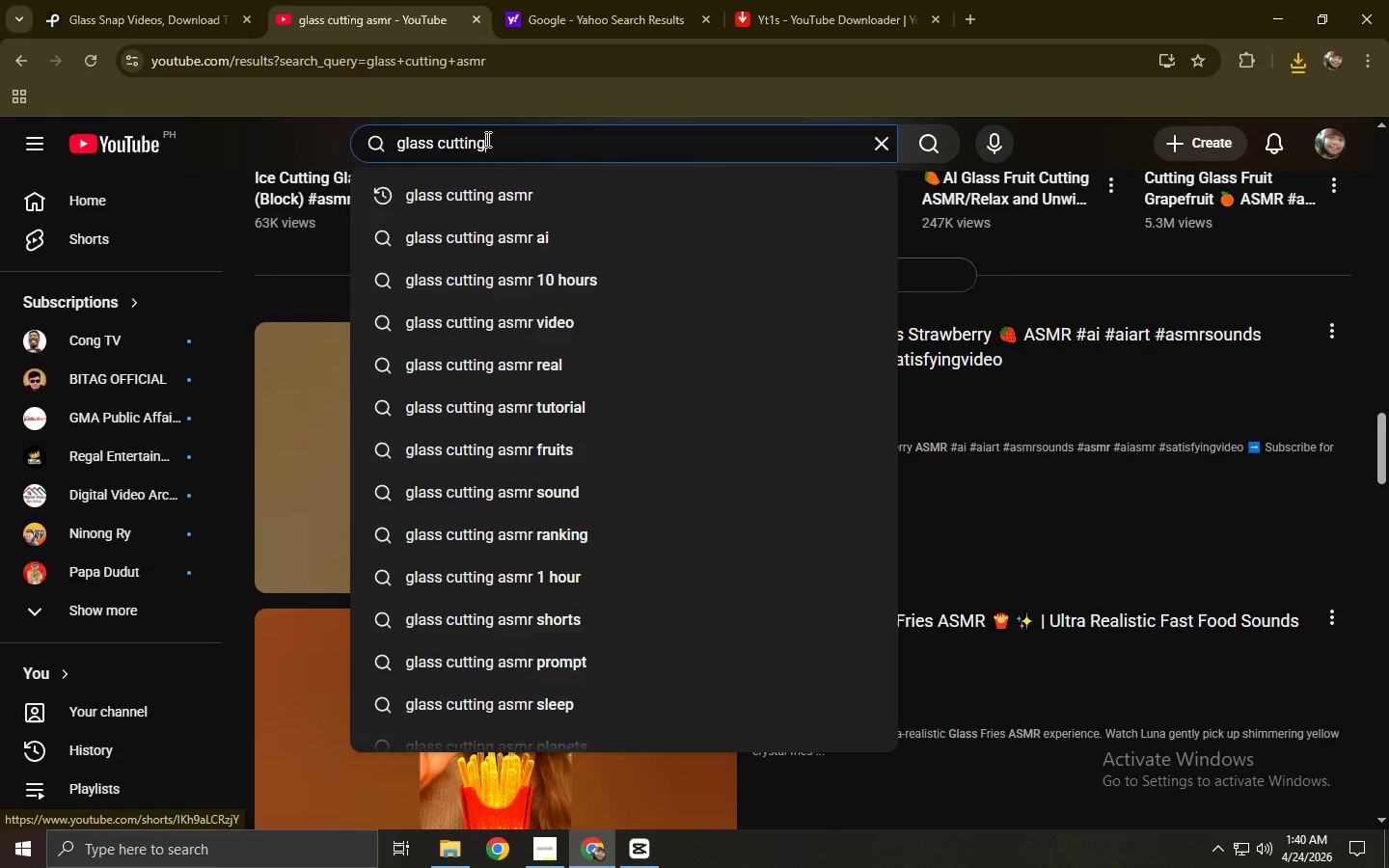 
key(Backspace)
 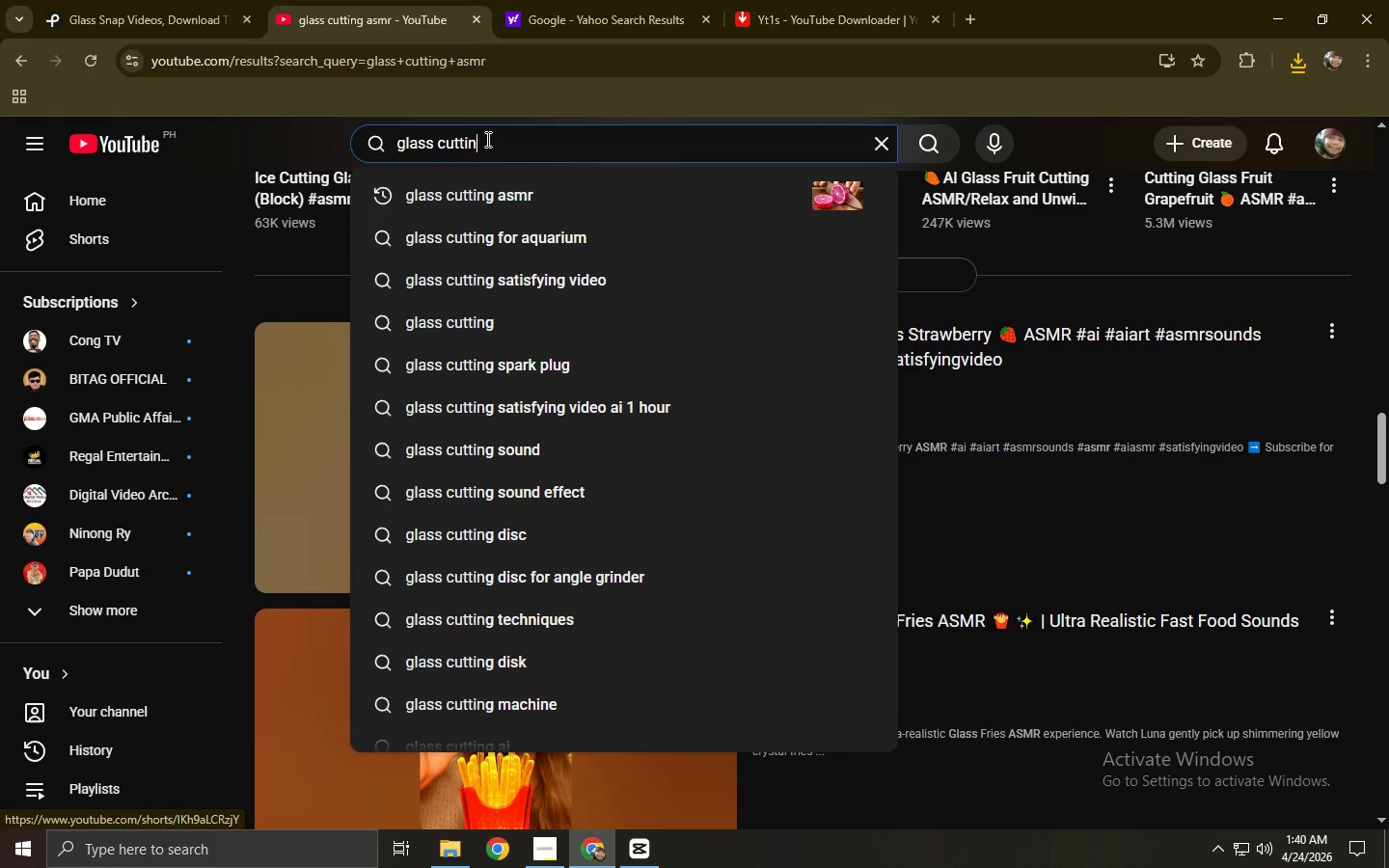 
key(Enter)
 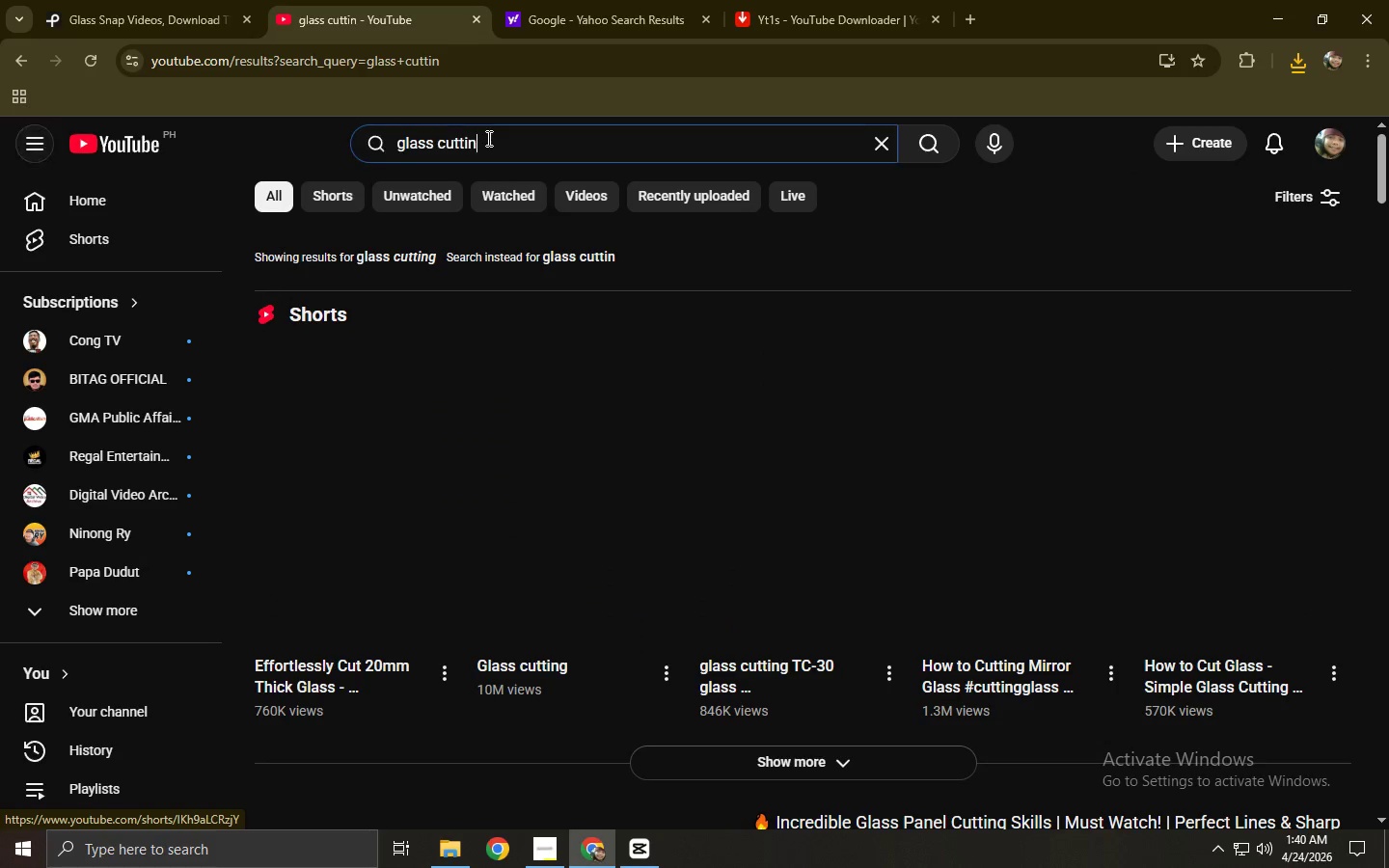 
key(G)
 